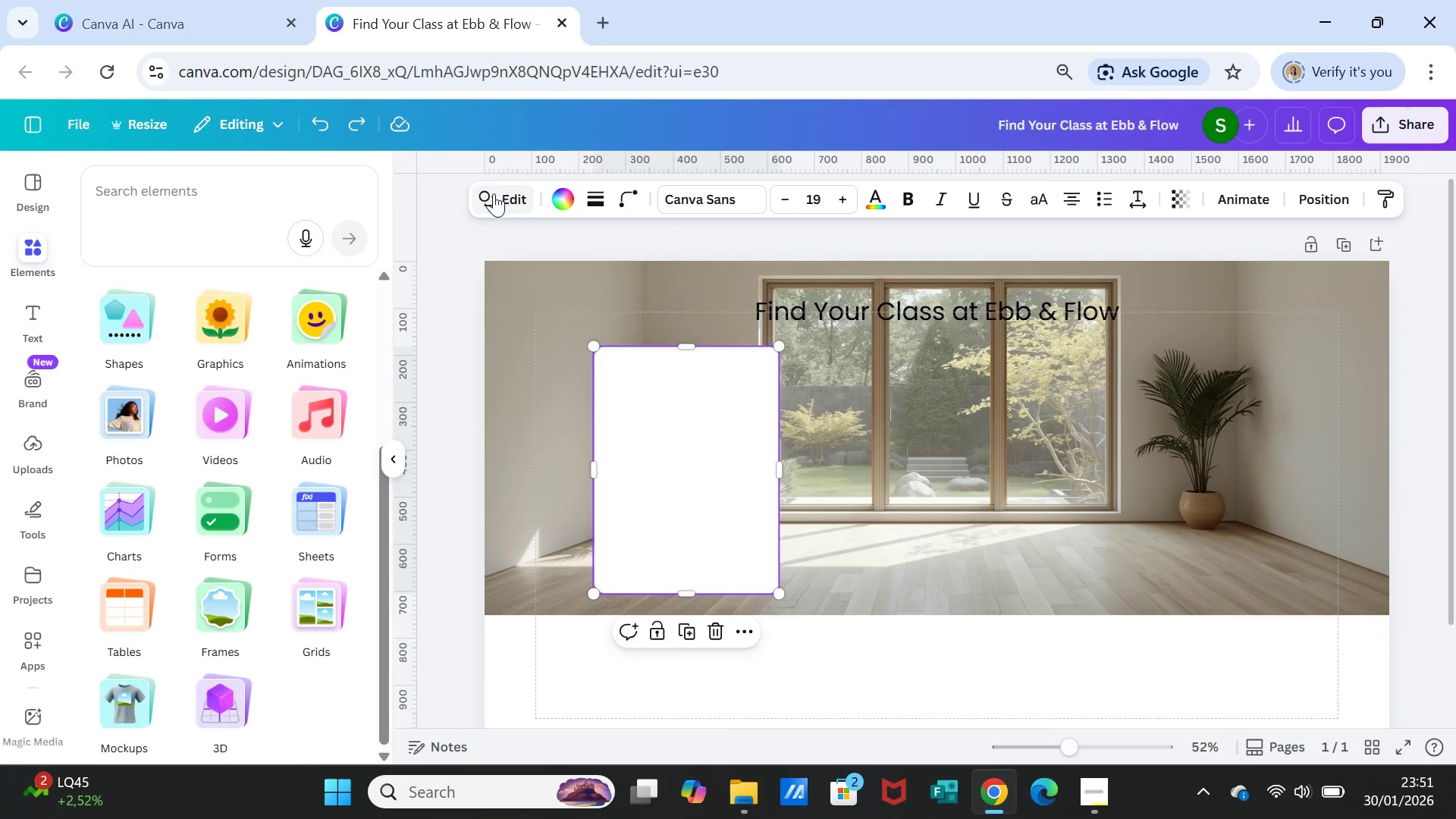 
left_click([494, 193])
 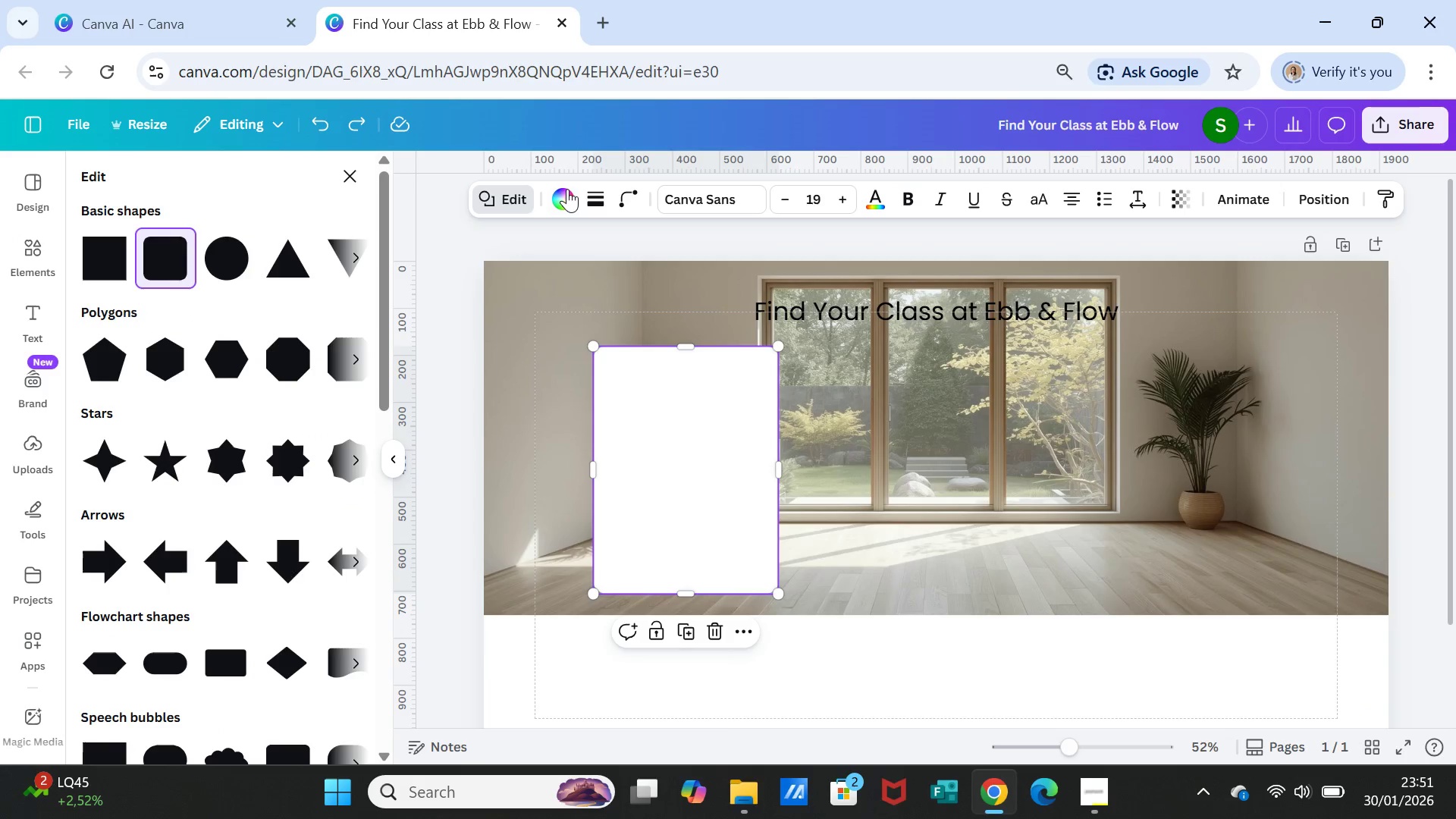 
left_click([567, 189])
 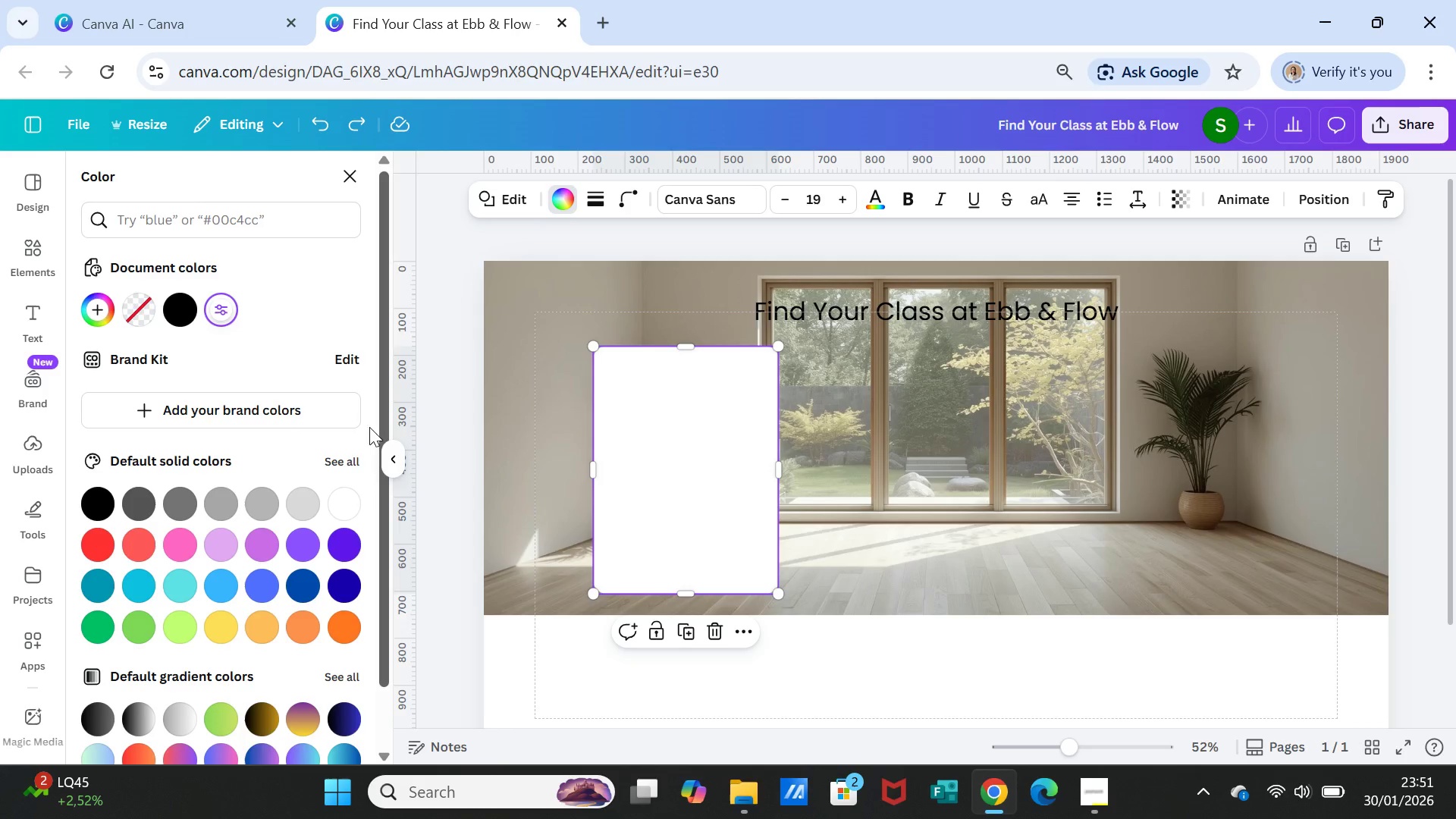 
scroll: coordinate [327, 526], scroll_direction: down, amount: 5.0
 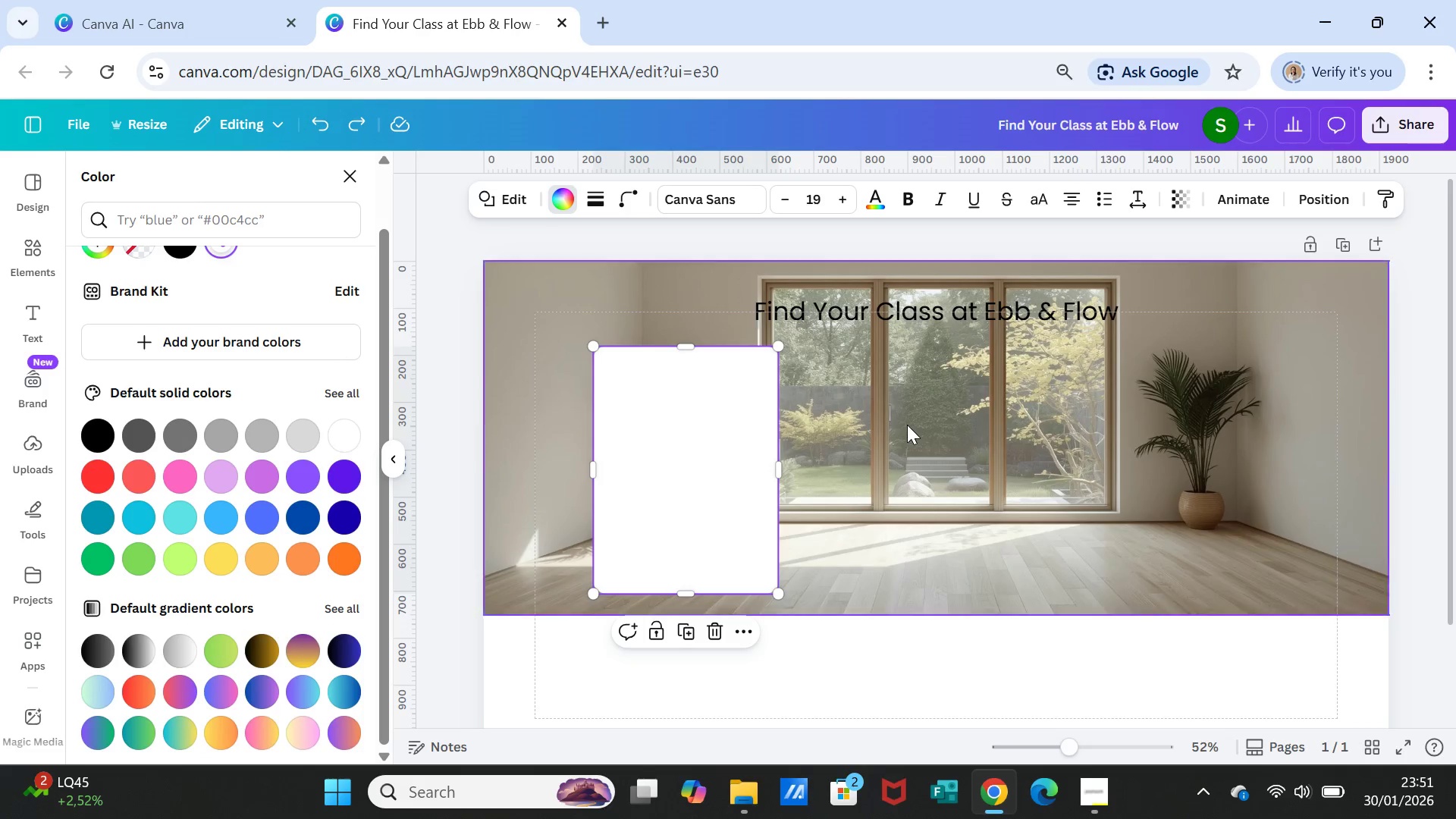 
left_click([907, 425])
 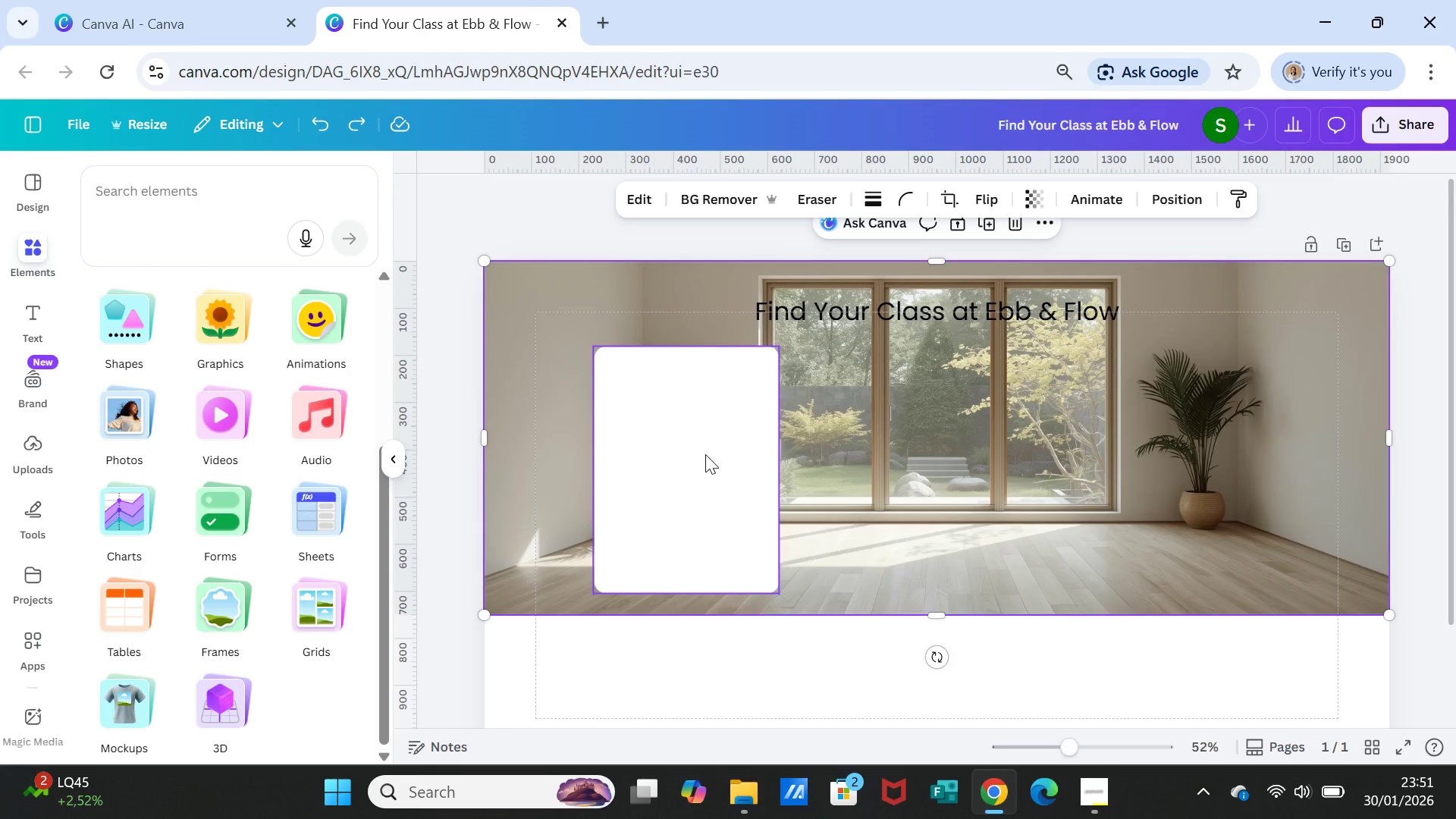 
left_click([705, 454])
 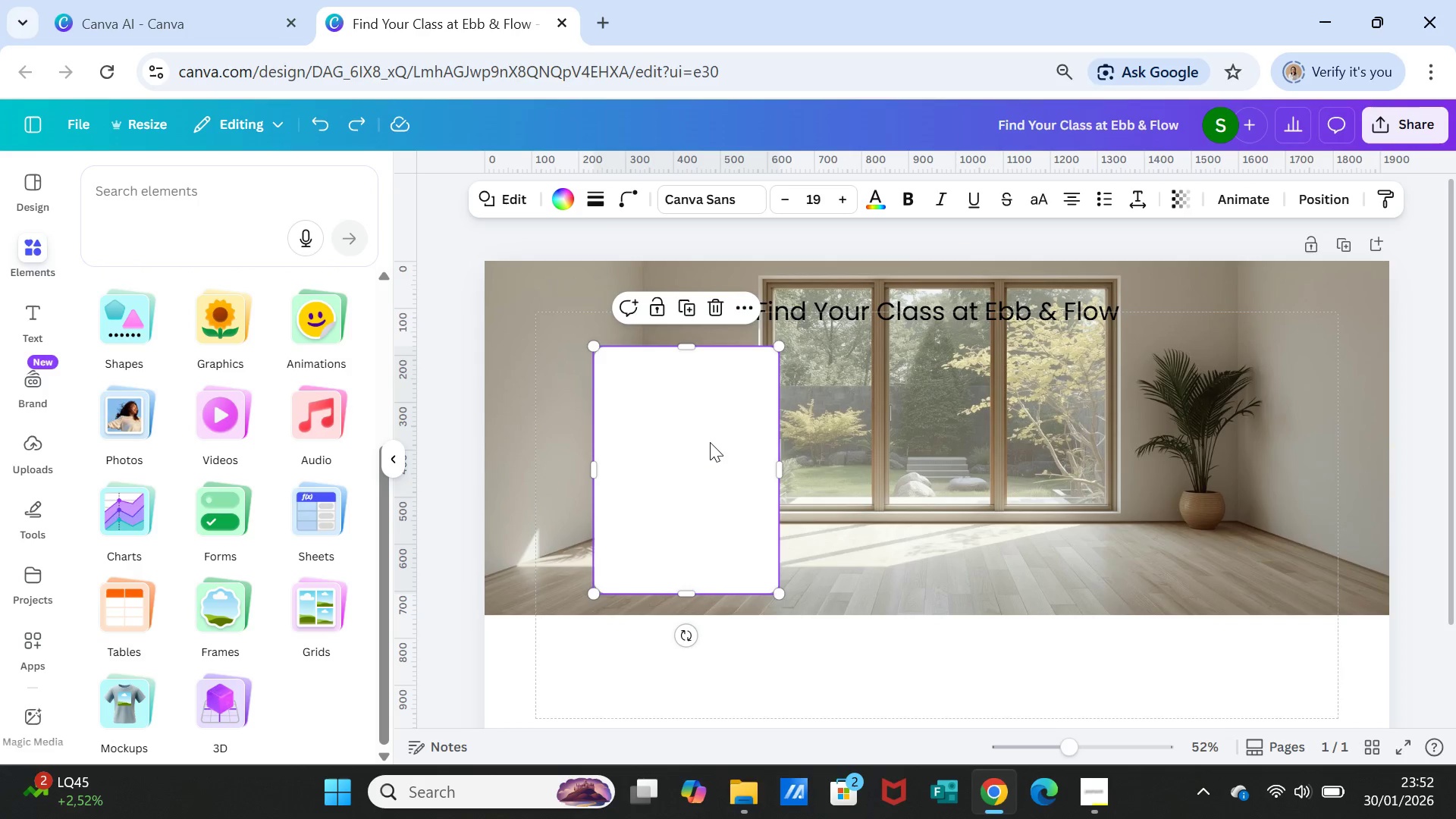 
wait(8.97)
 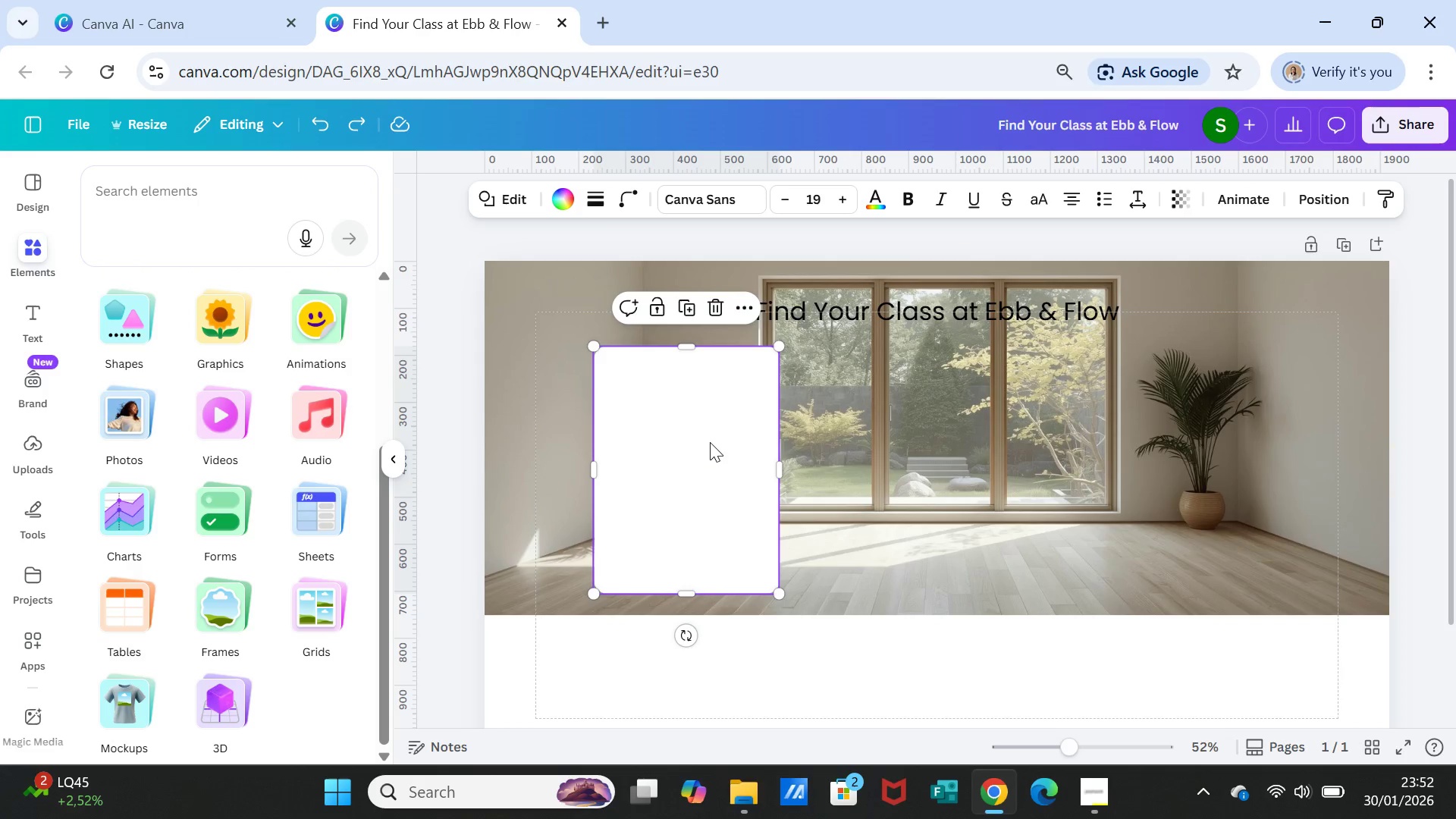 
left_click([1259, 197])
 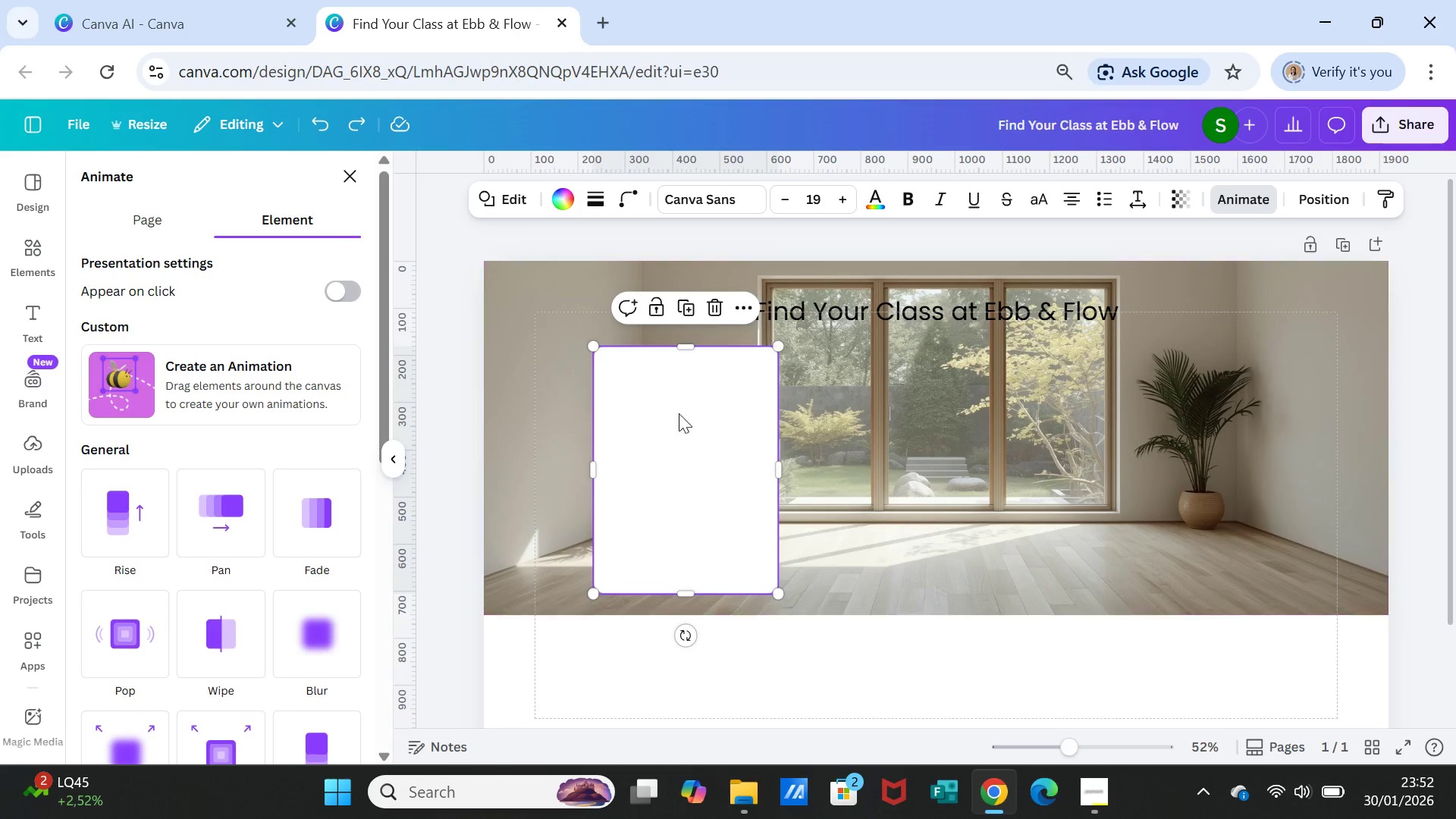 
left_click([308, 623])
 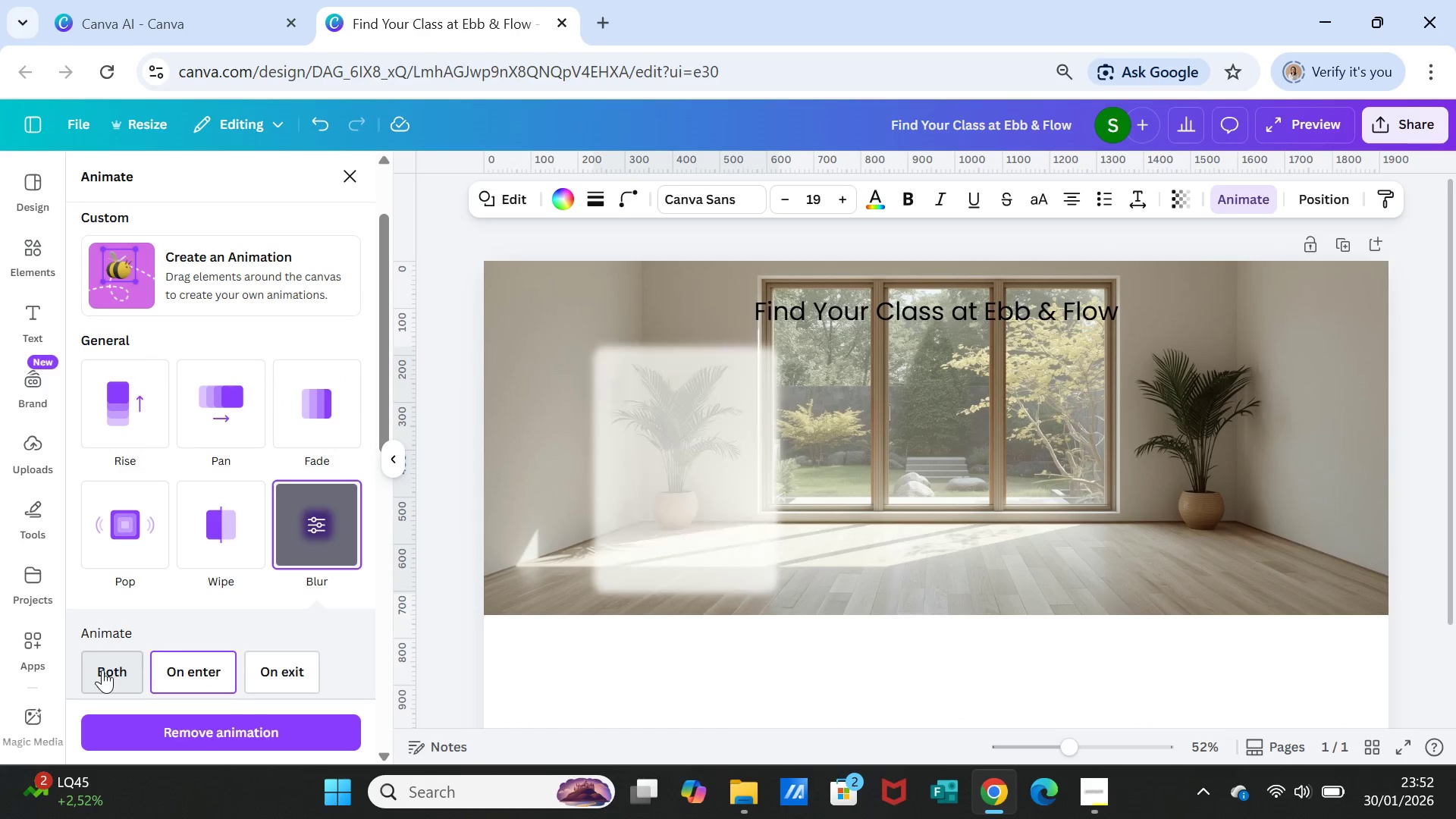 
scroll: coordinate [213, 522], scroll_direction: down, amount: 10.0
 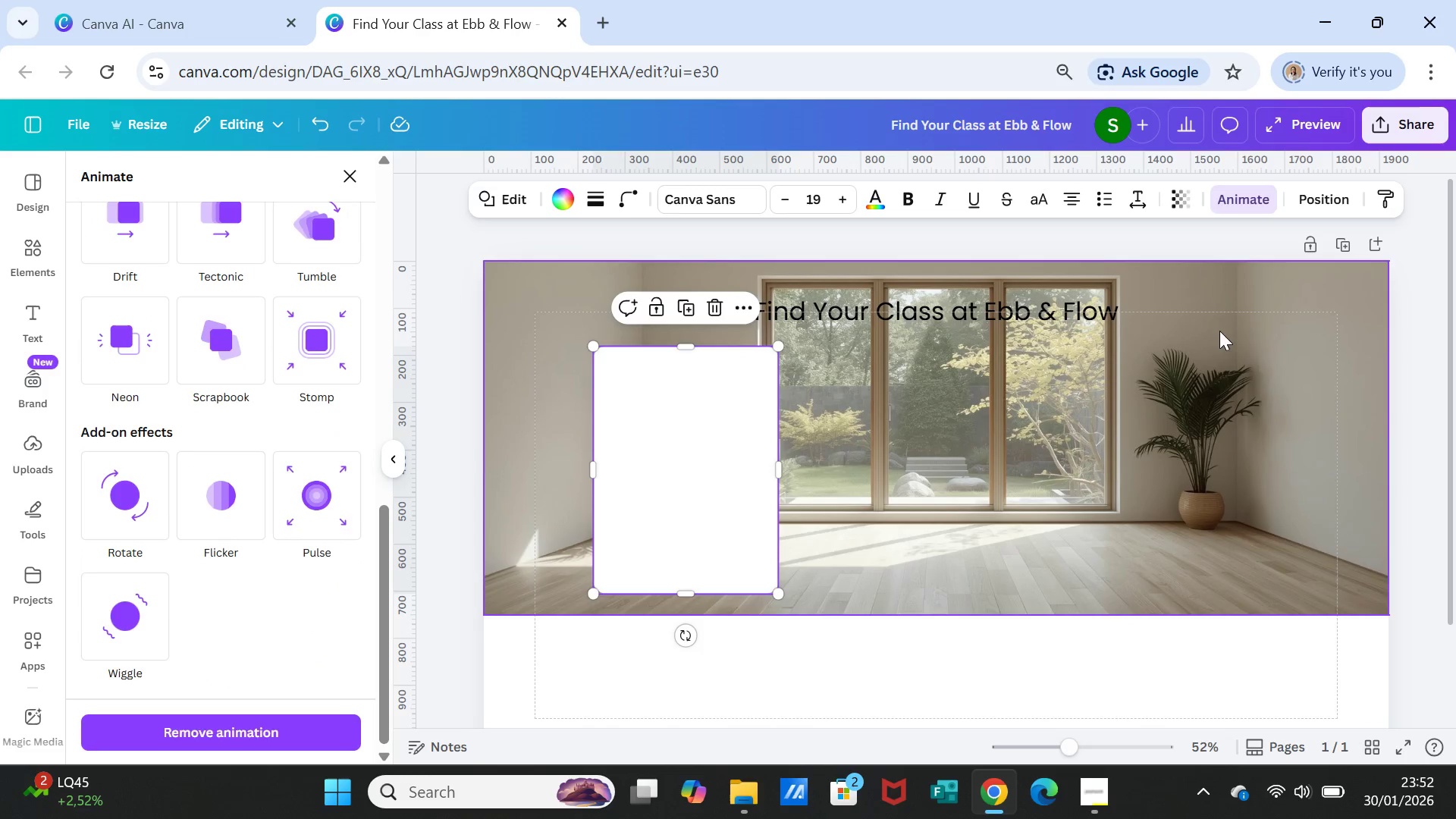 
left_click([1237, 343])
 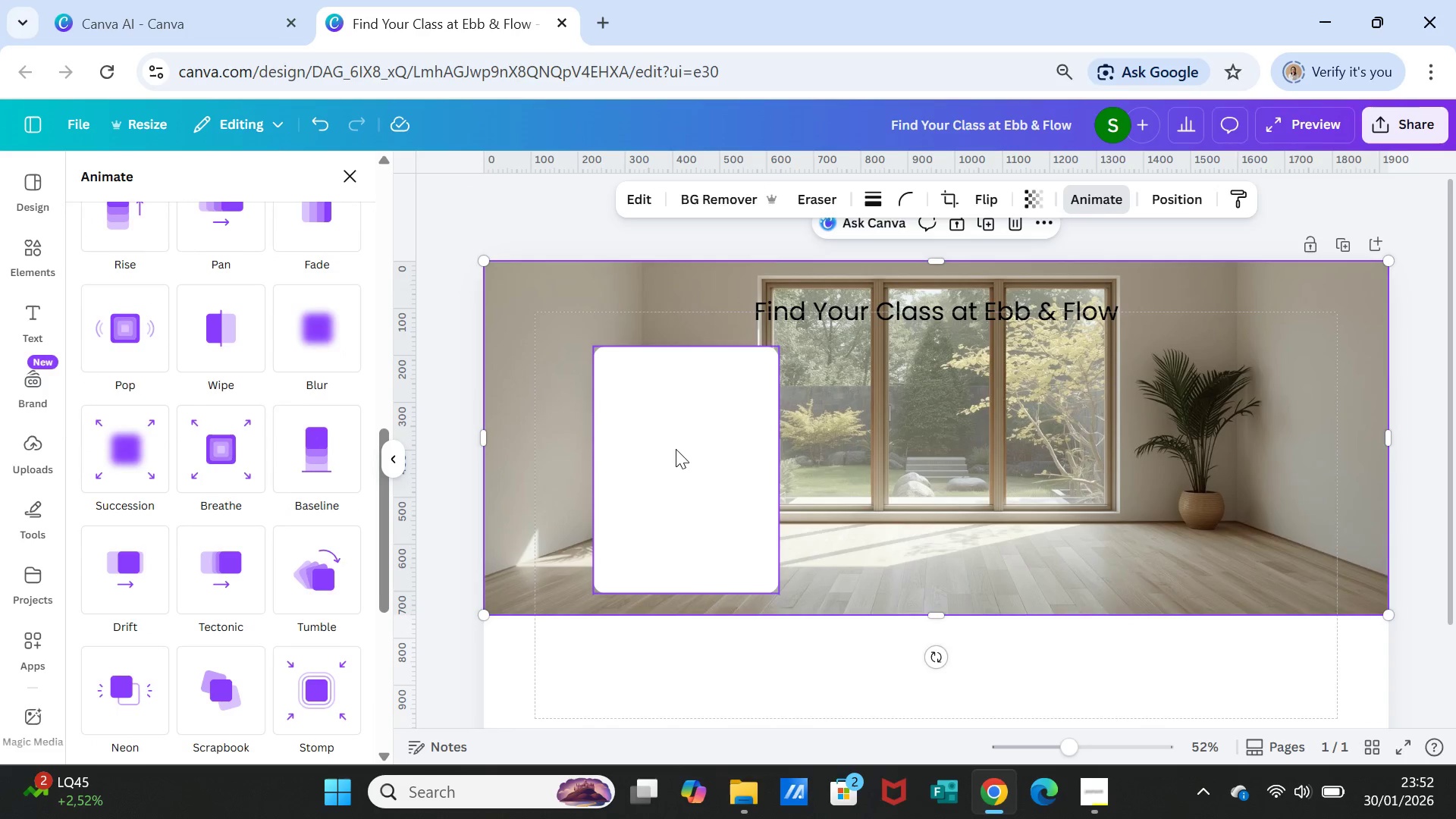 
left_click([676, 449])
 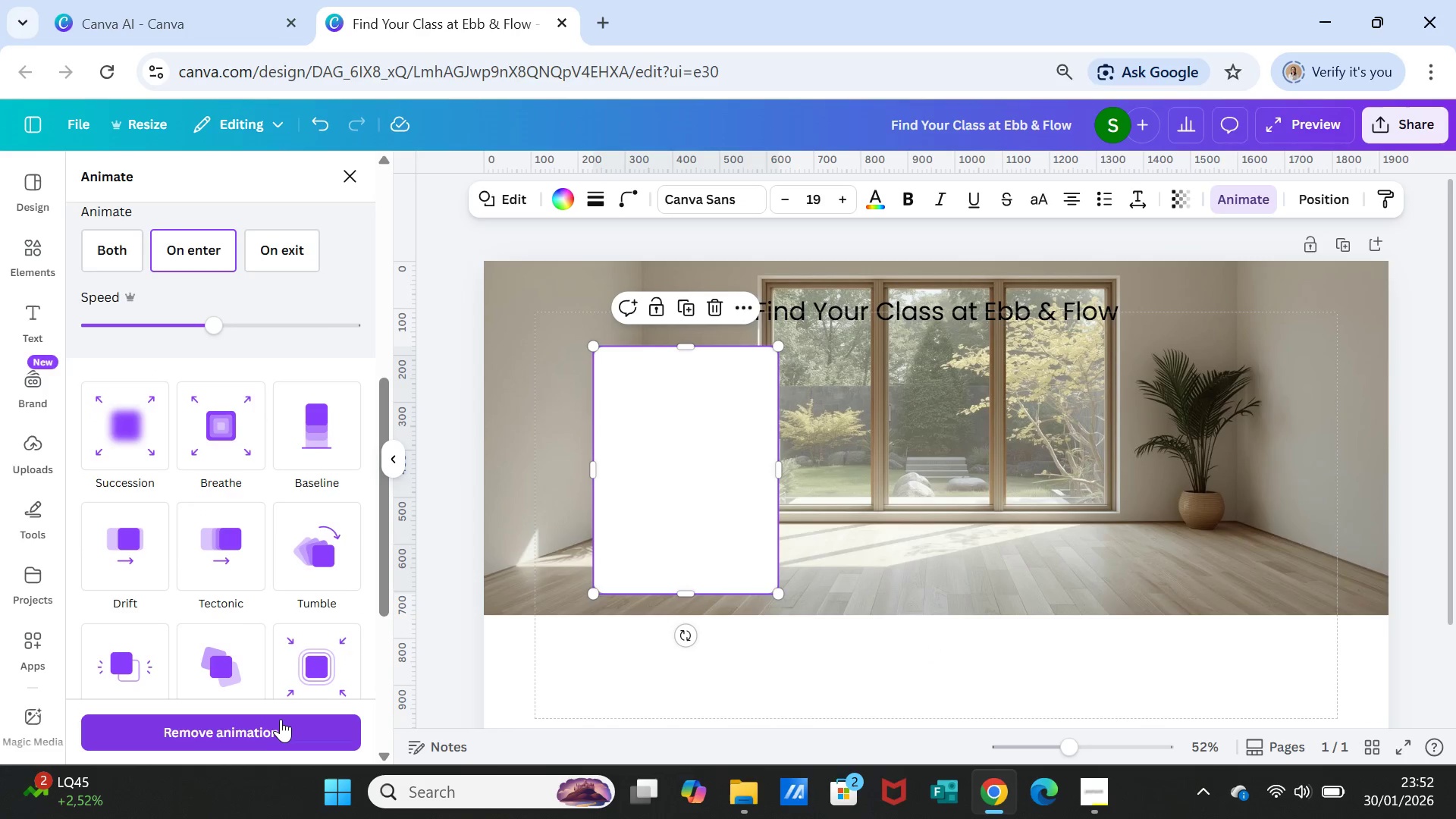 
left_click([281, 719])
 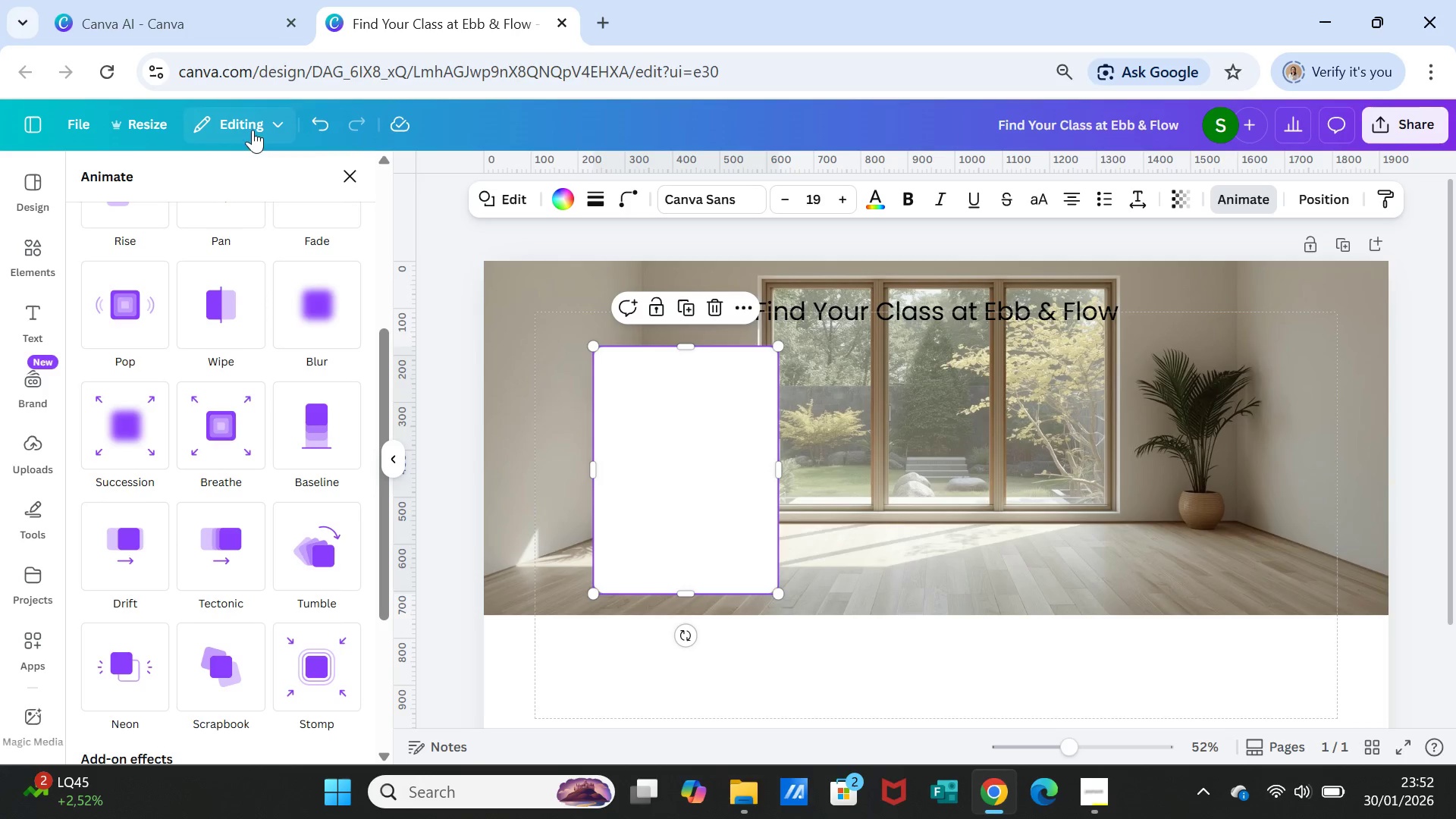 
left_click([490, 205])
 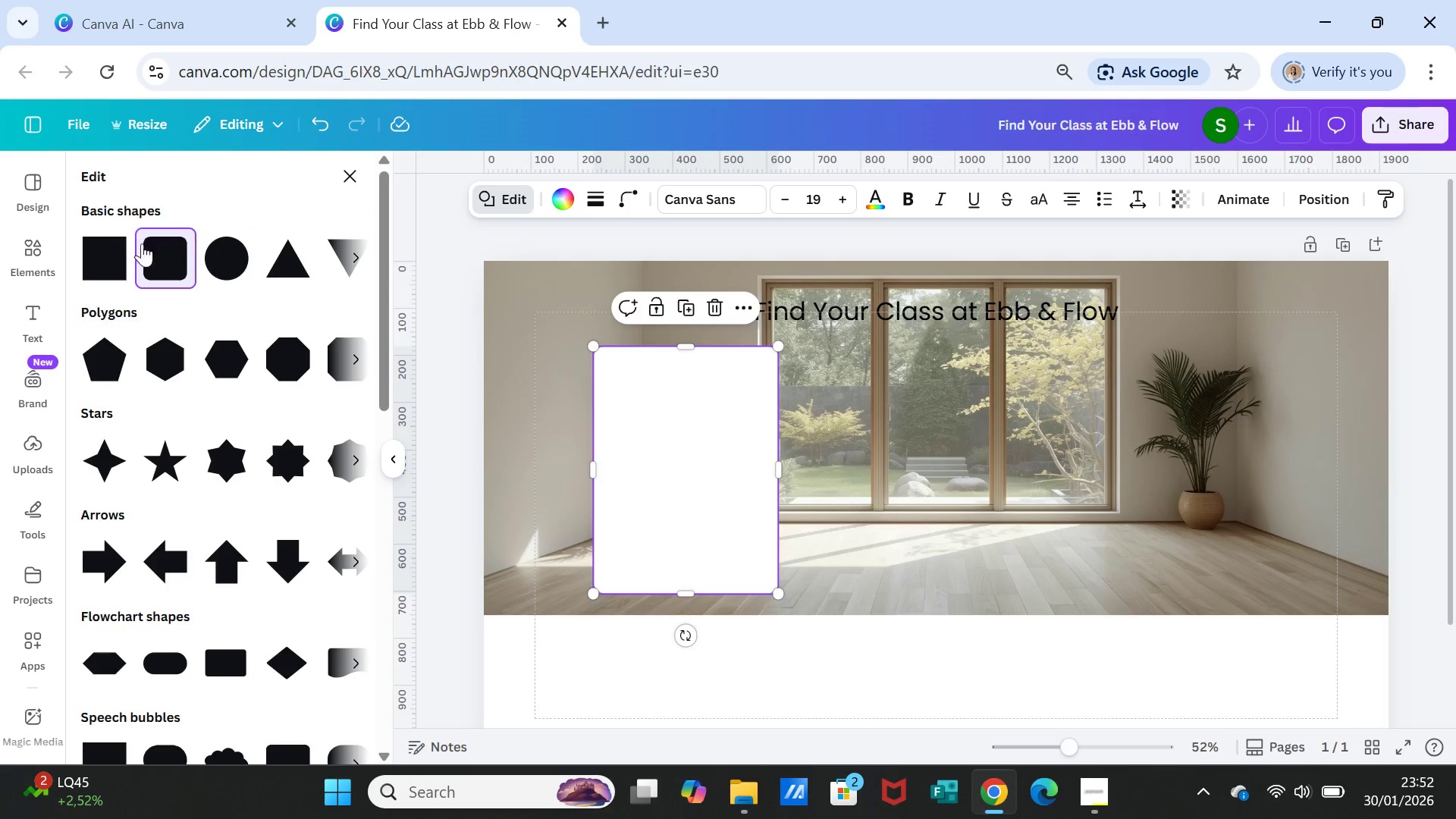 
left_click([110, 259])
 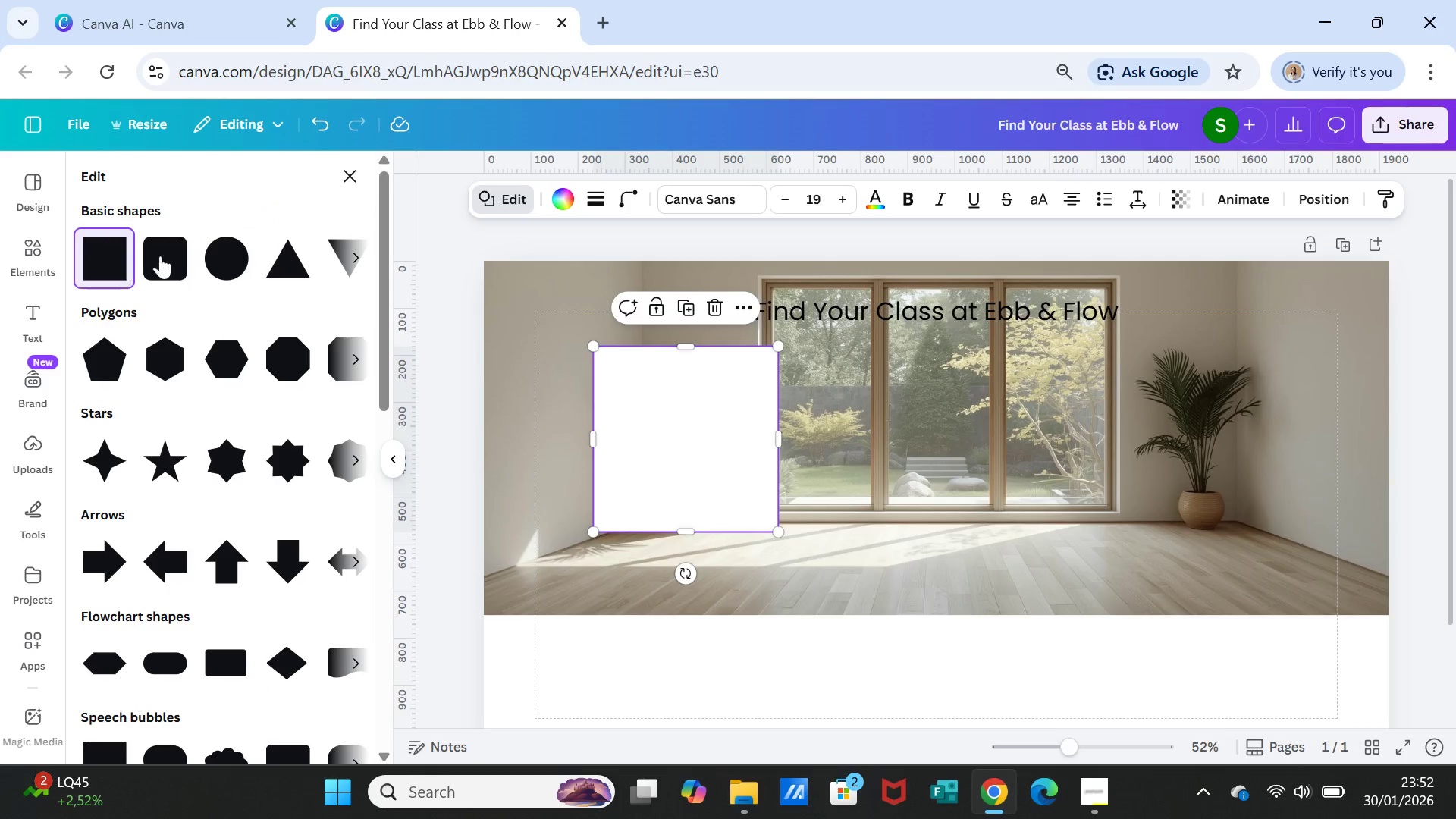 
left_click([177, 256])
 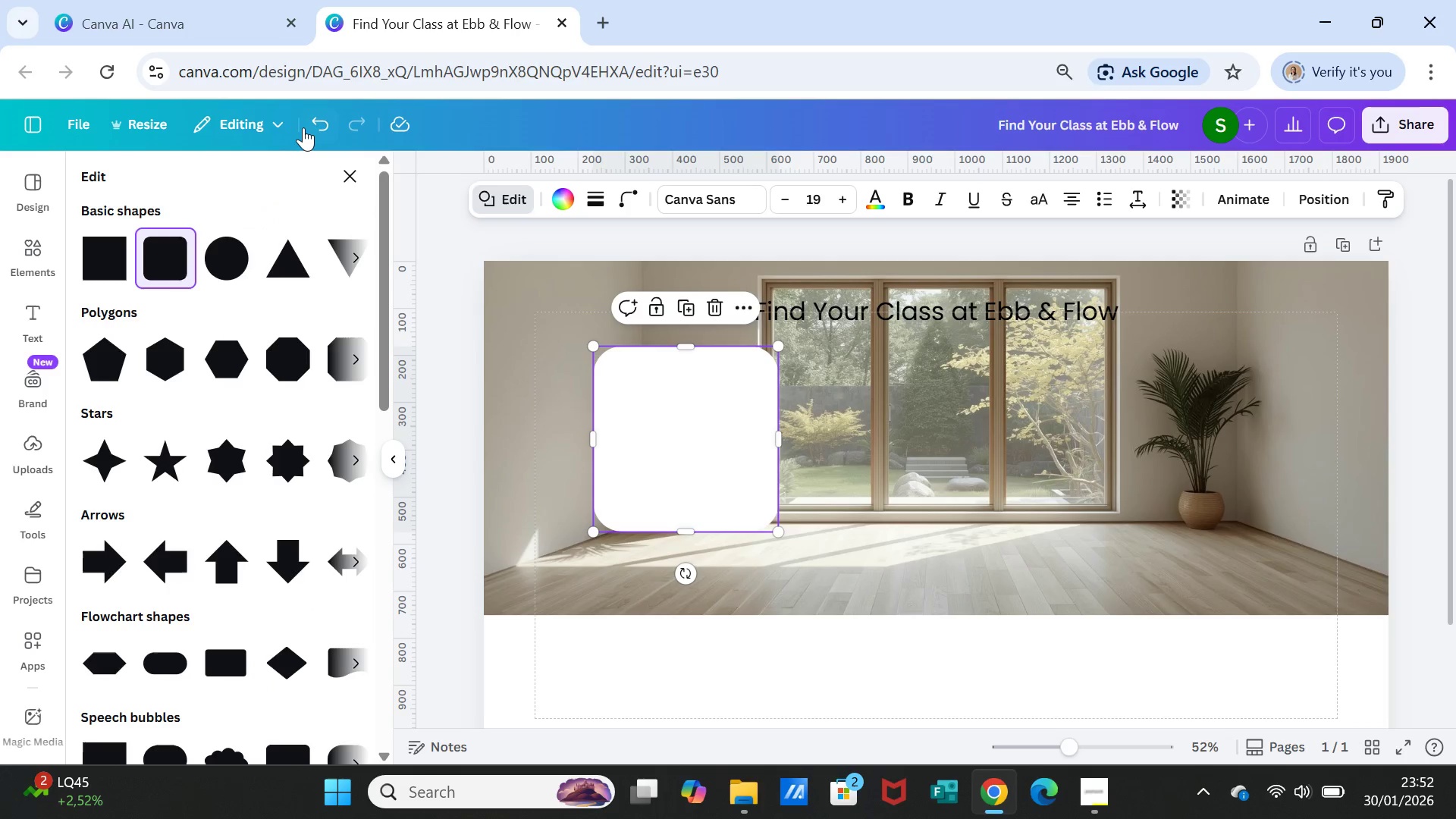 
left_click([304, 124])
 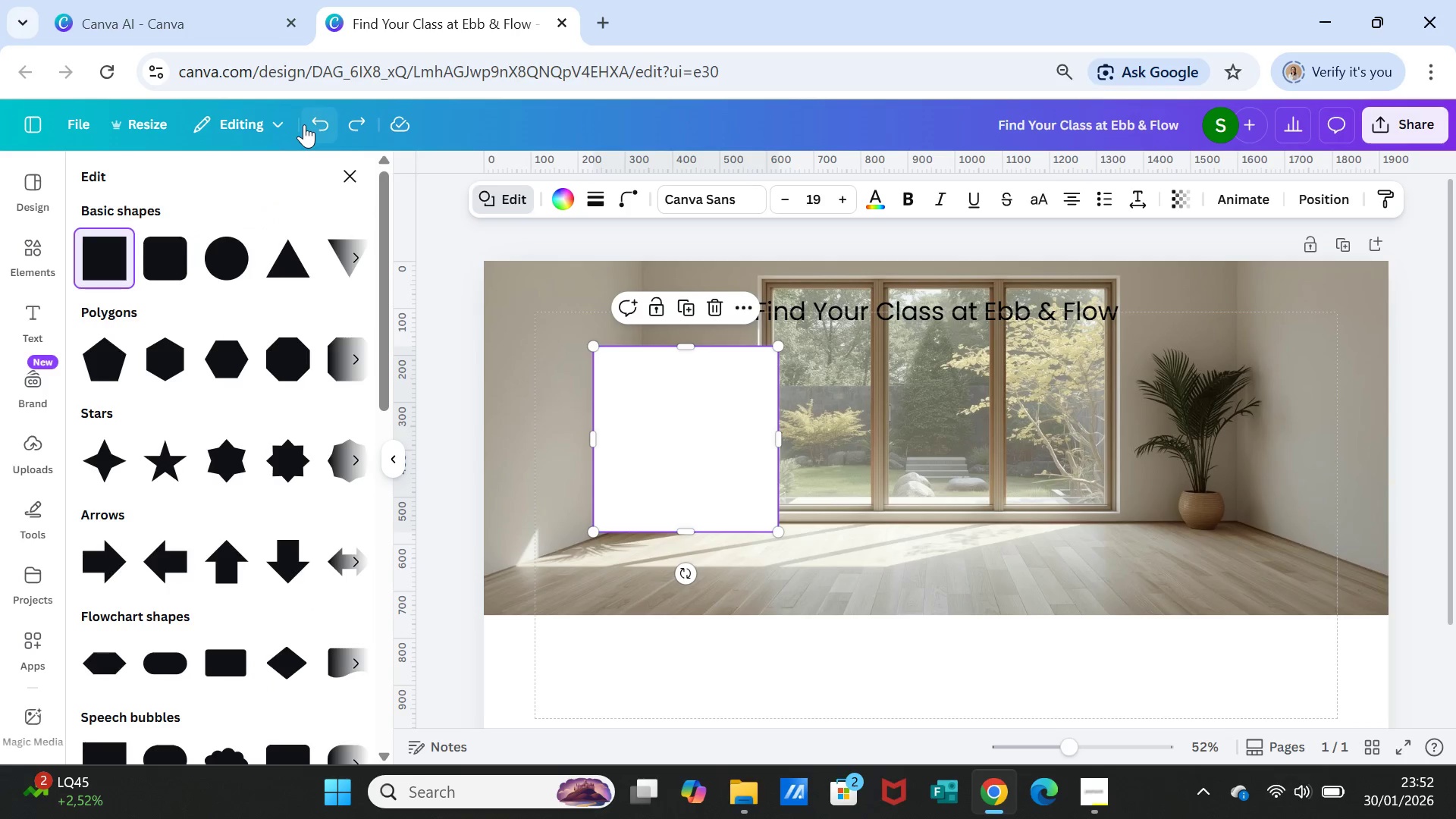 
left_click([304, 124])
 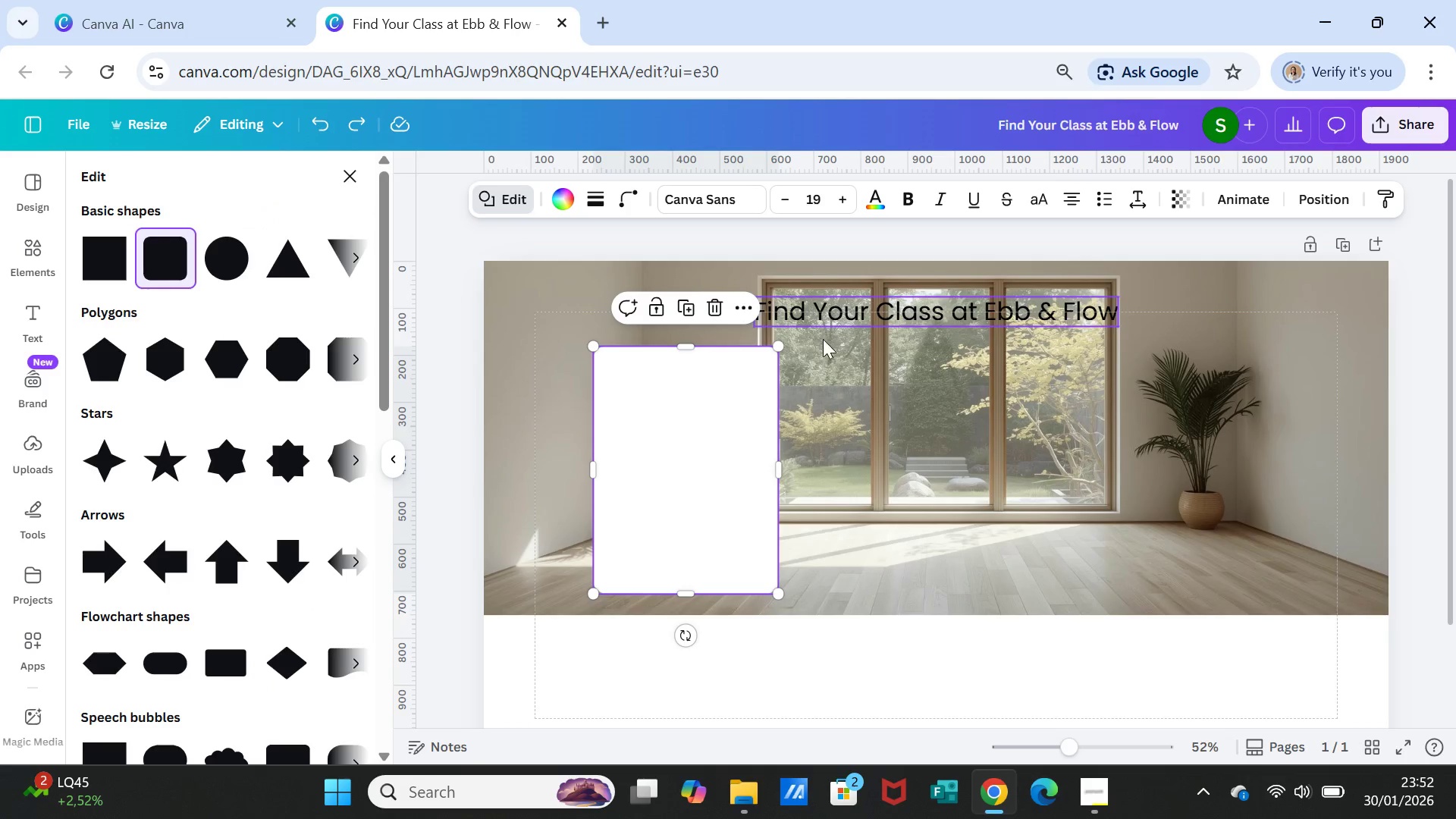 
left_click([837, 361])
 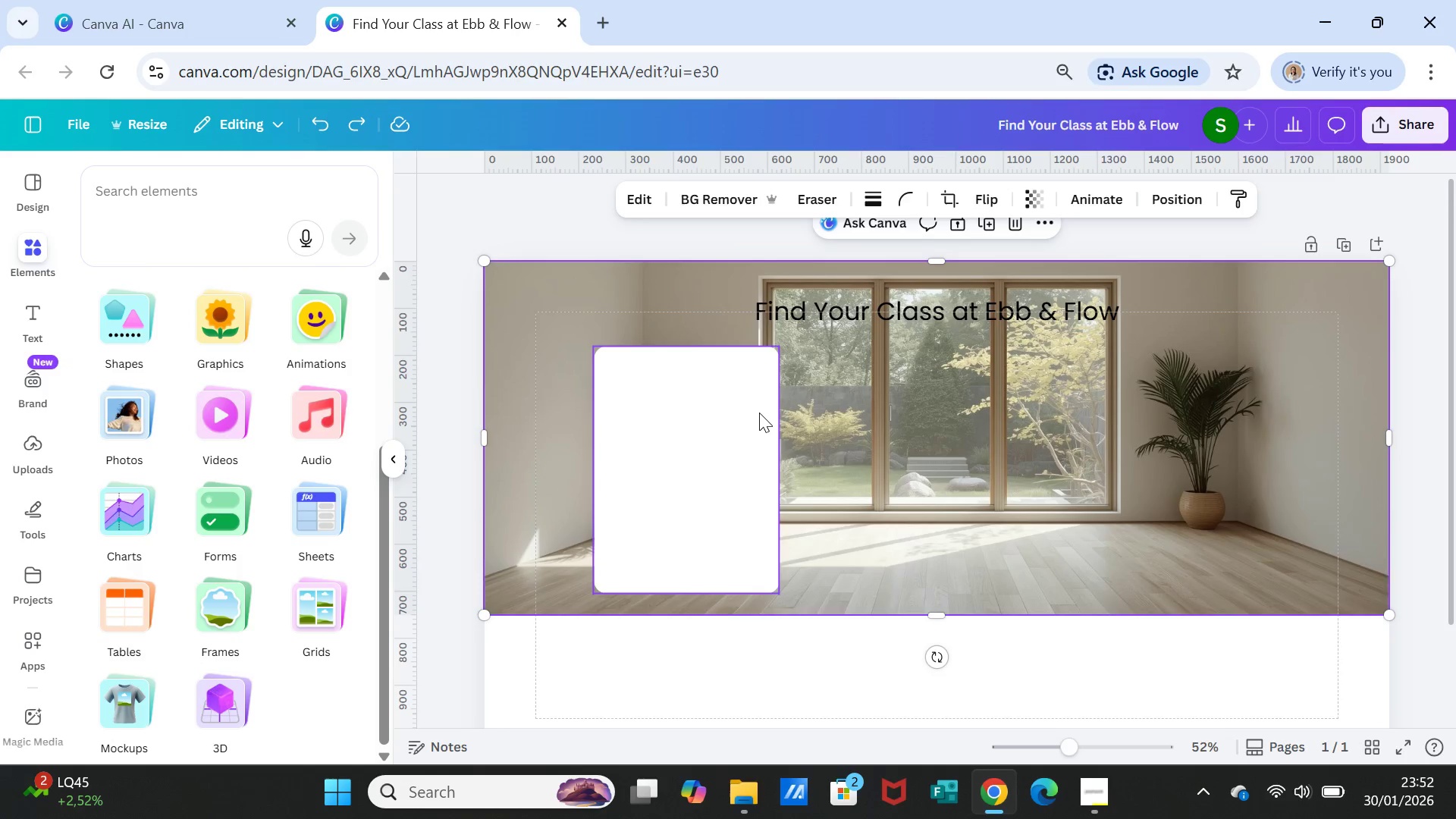 
left_click([759, 413])
 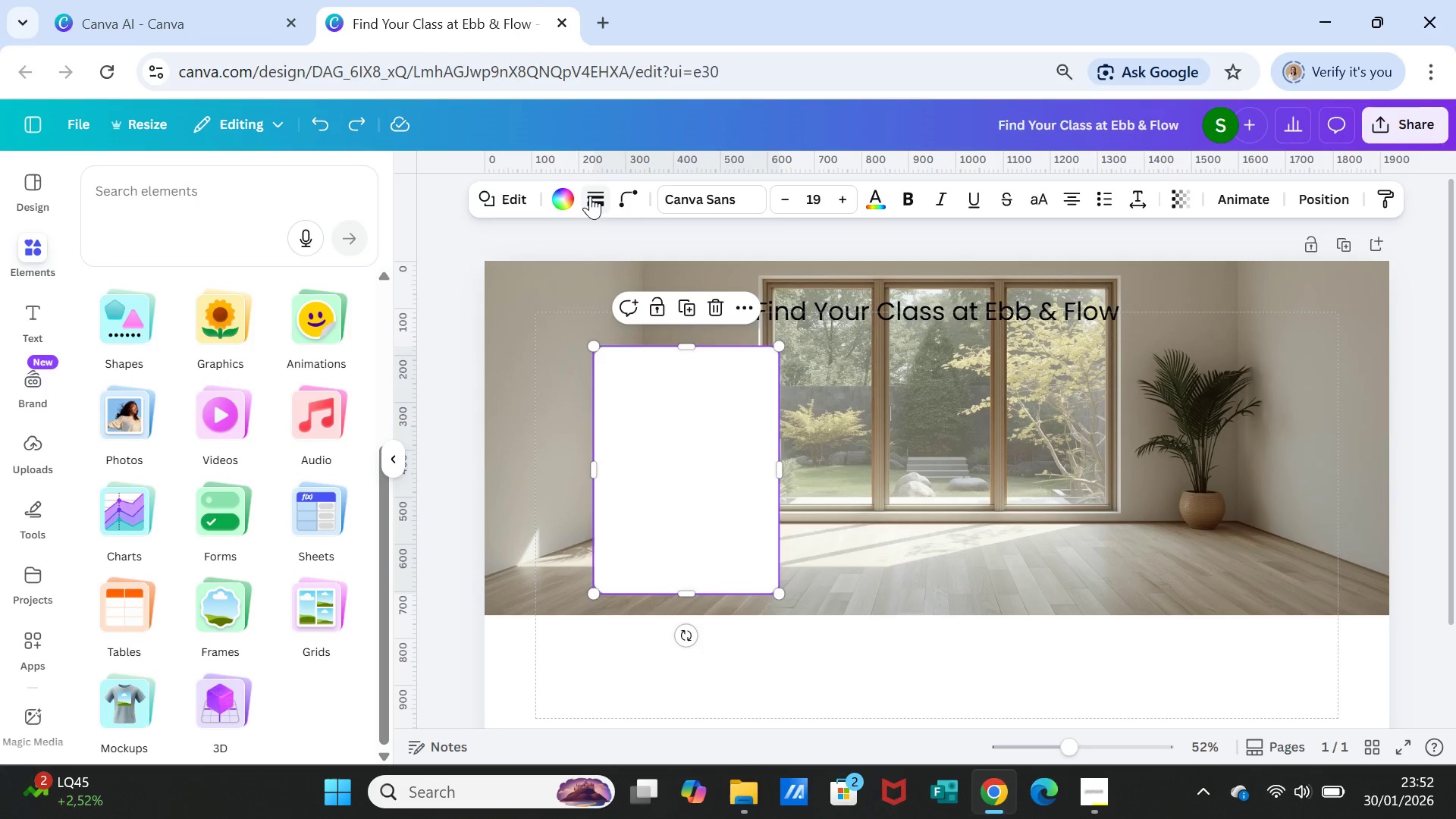 
left_click([590, 196])
 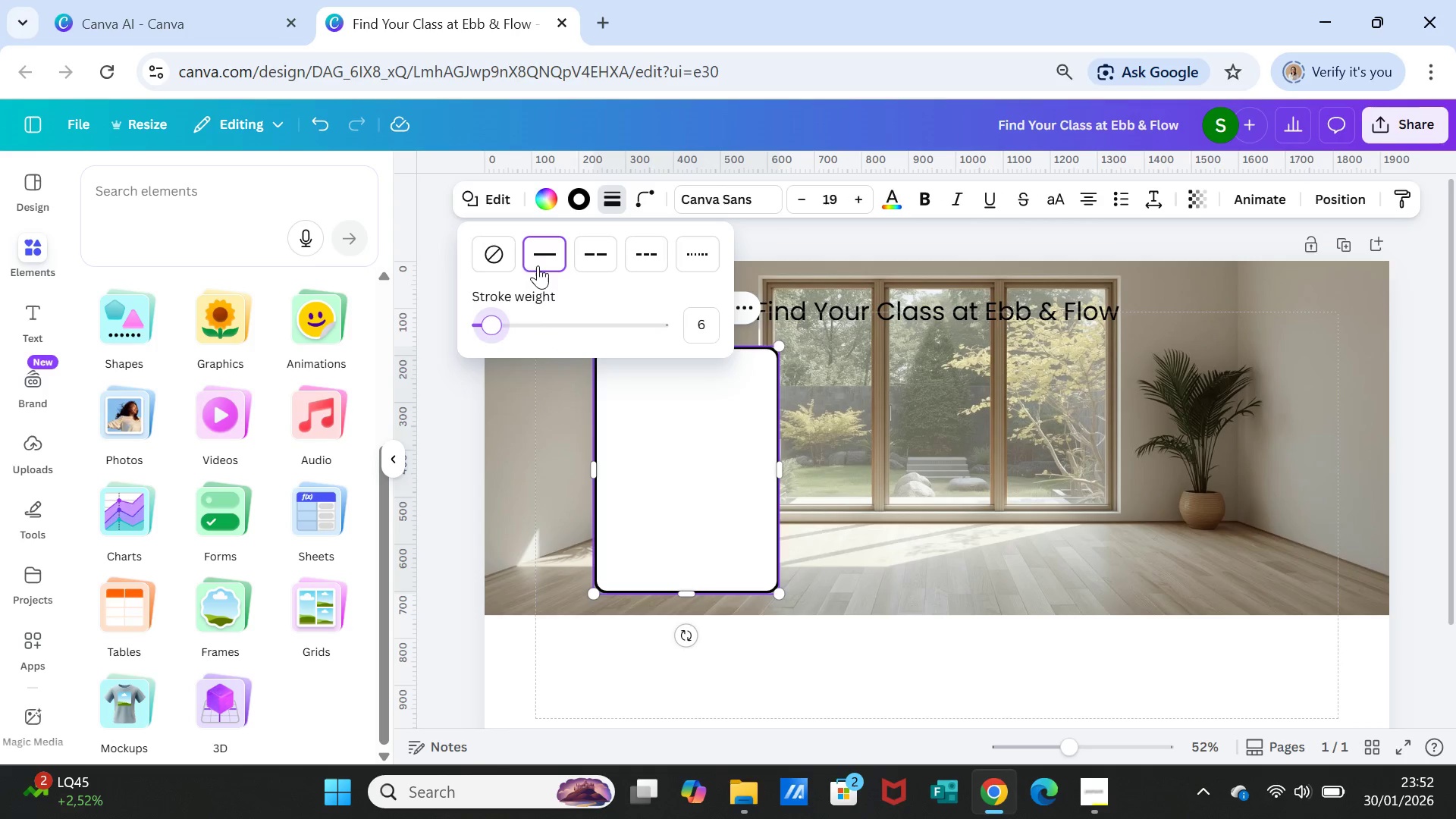 
left_click([582, 198])
 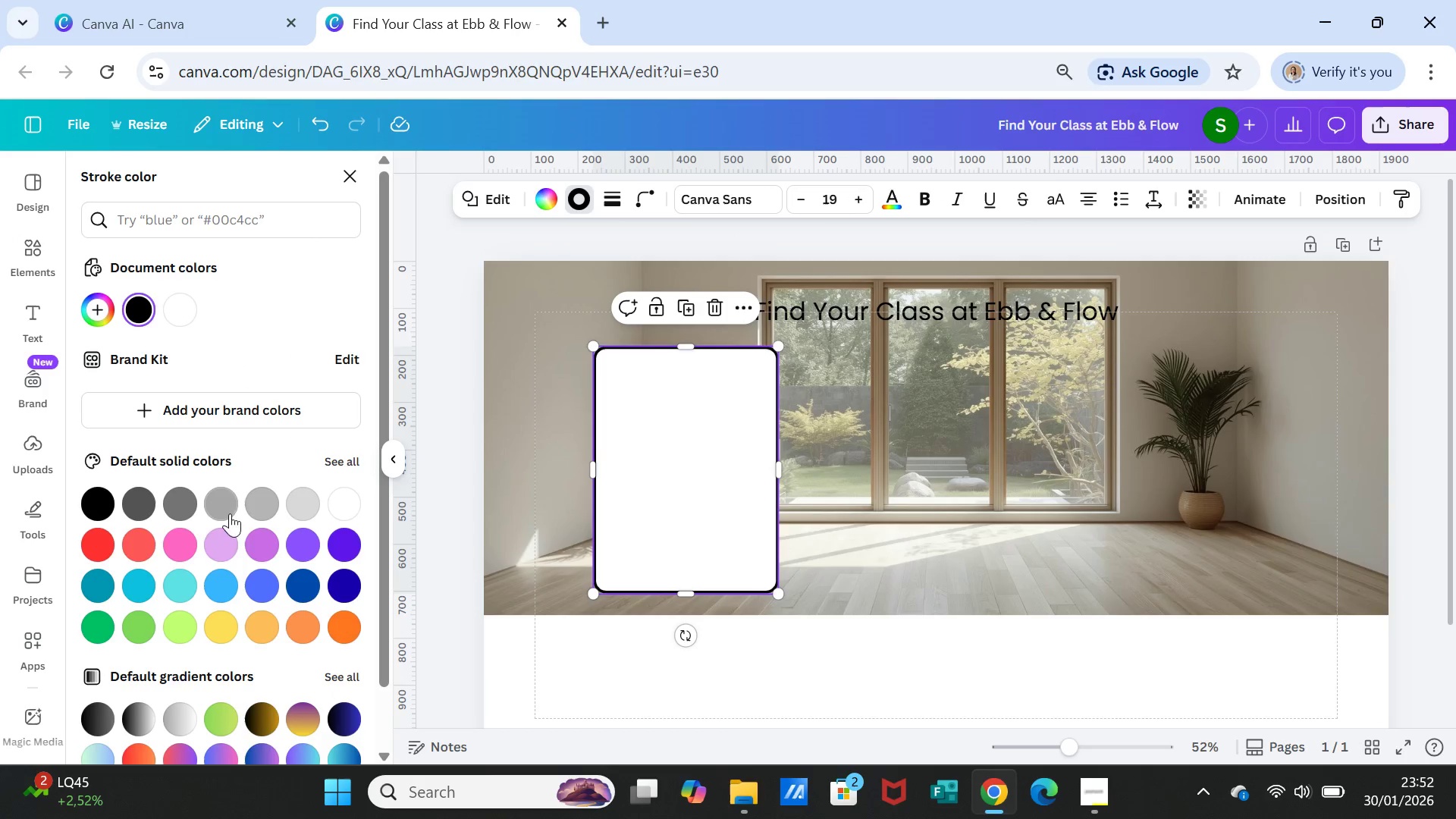 
left_click([256, 504])
 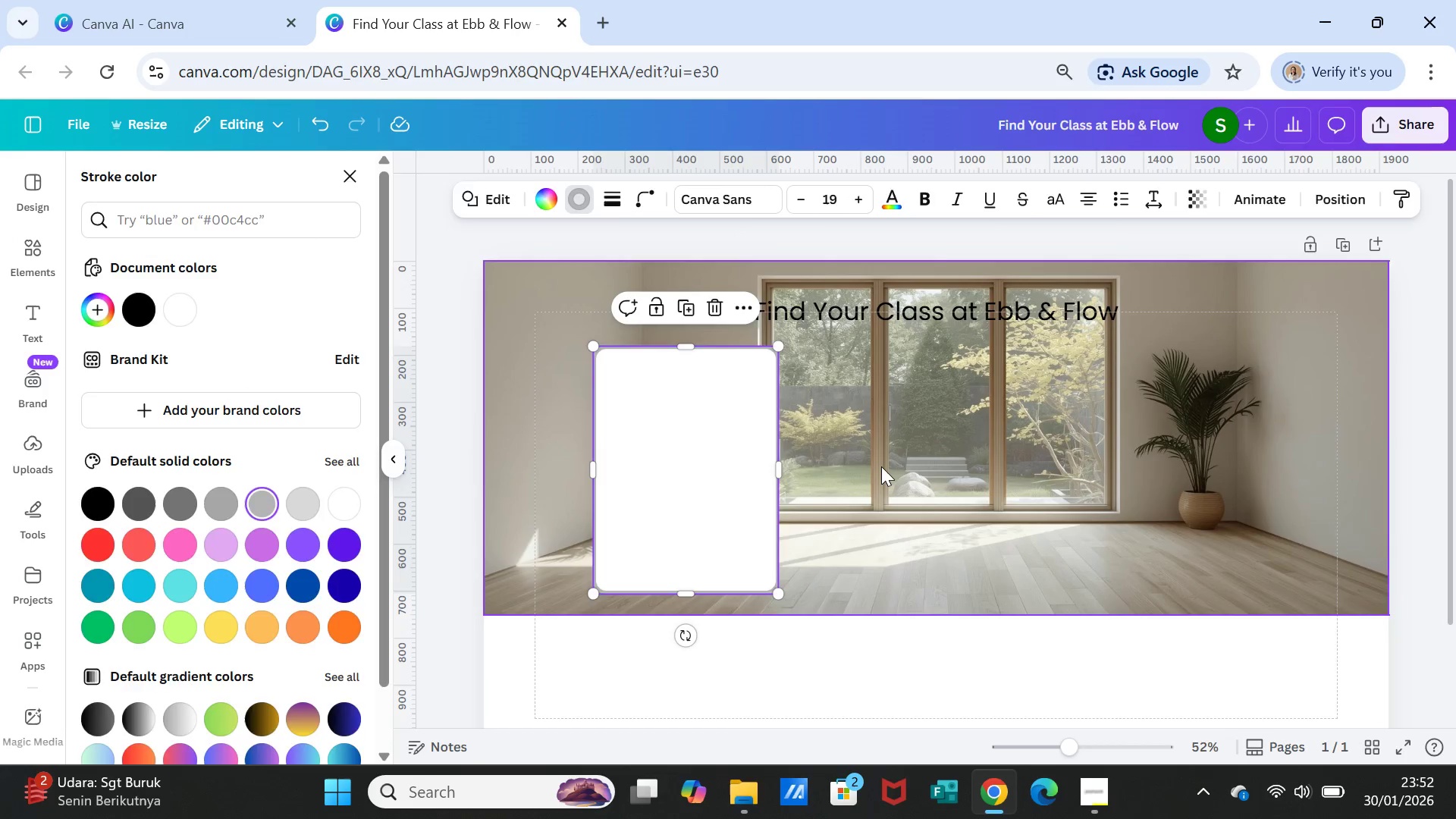 
left_click([881, 466])
 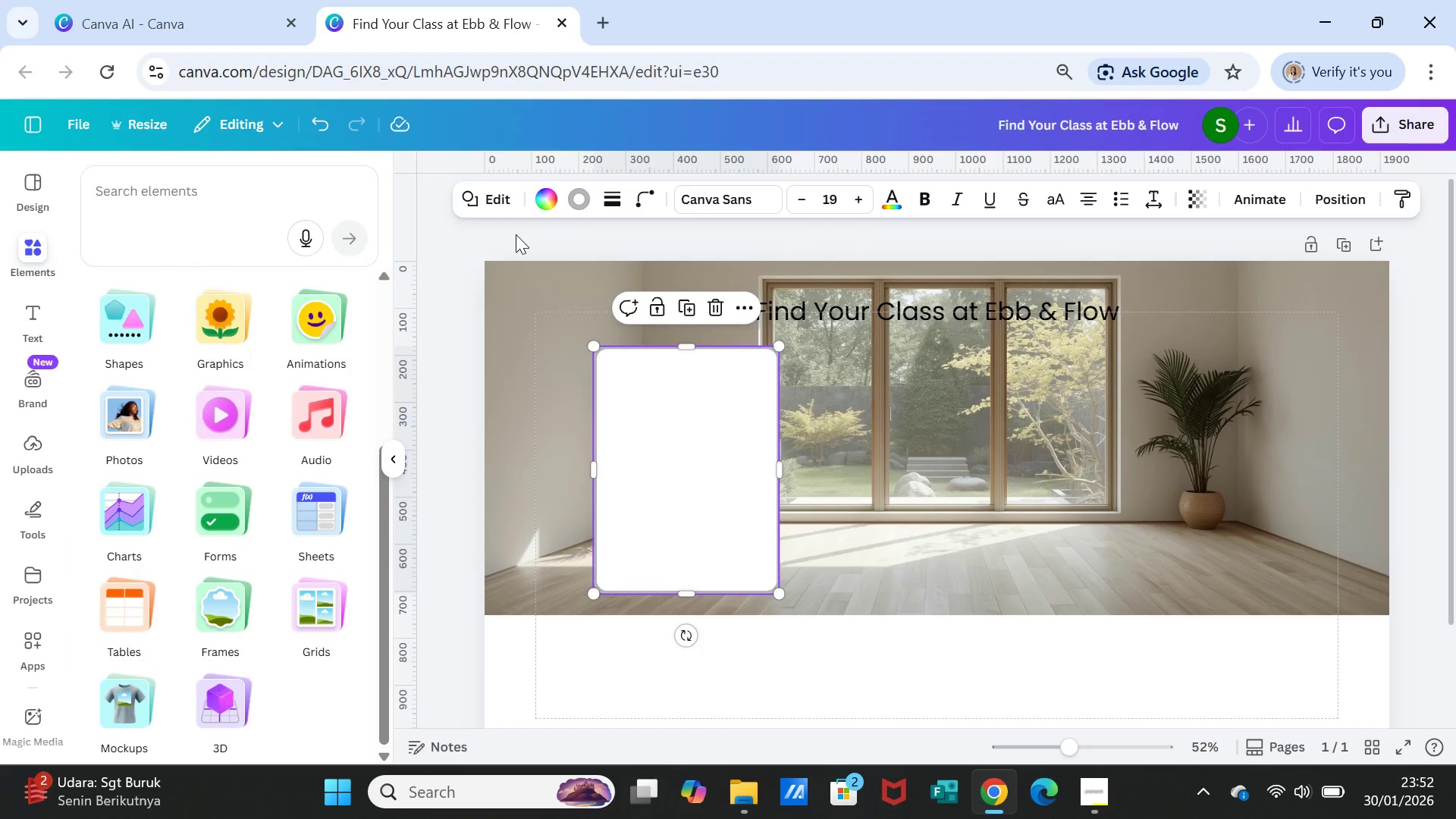 
left_click([485, 202])
 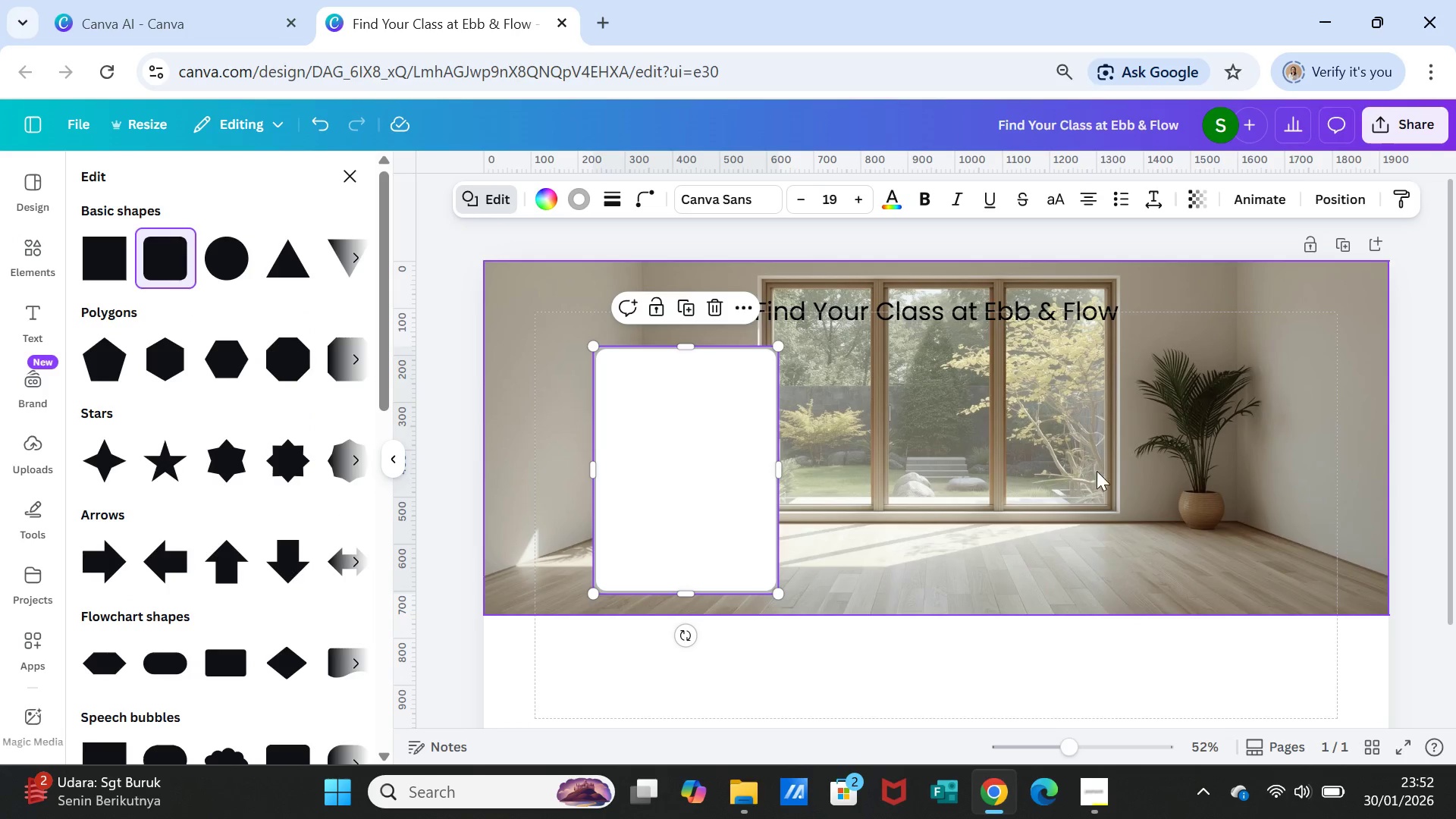 
wait(6.27)
 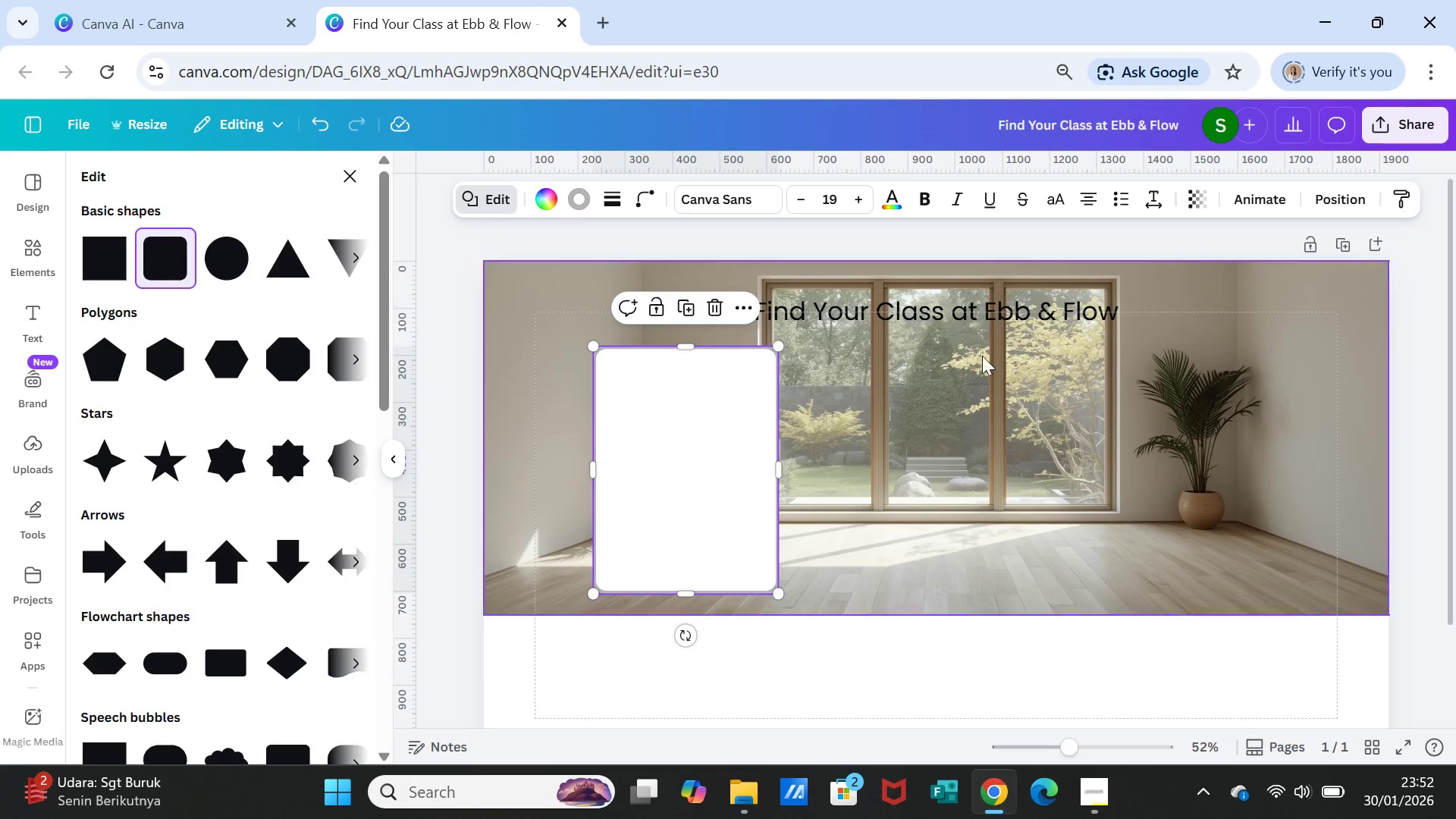 
right_click([672, 457])
 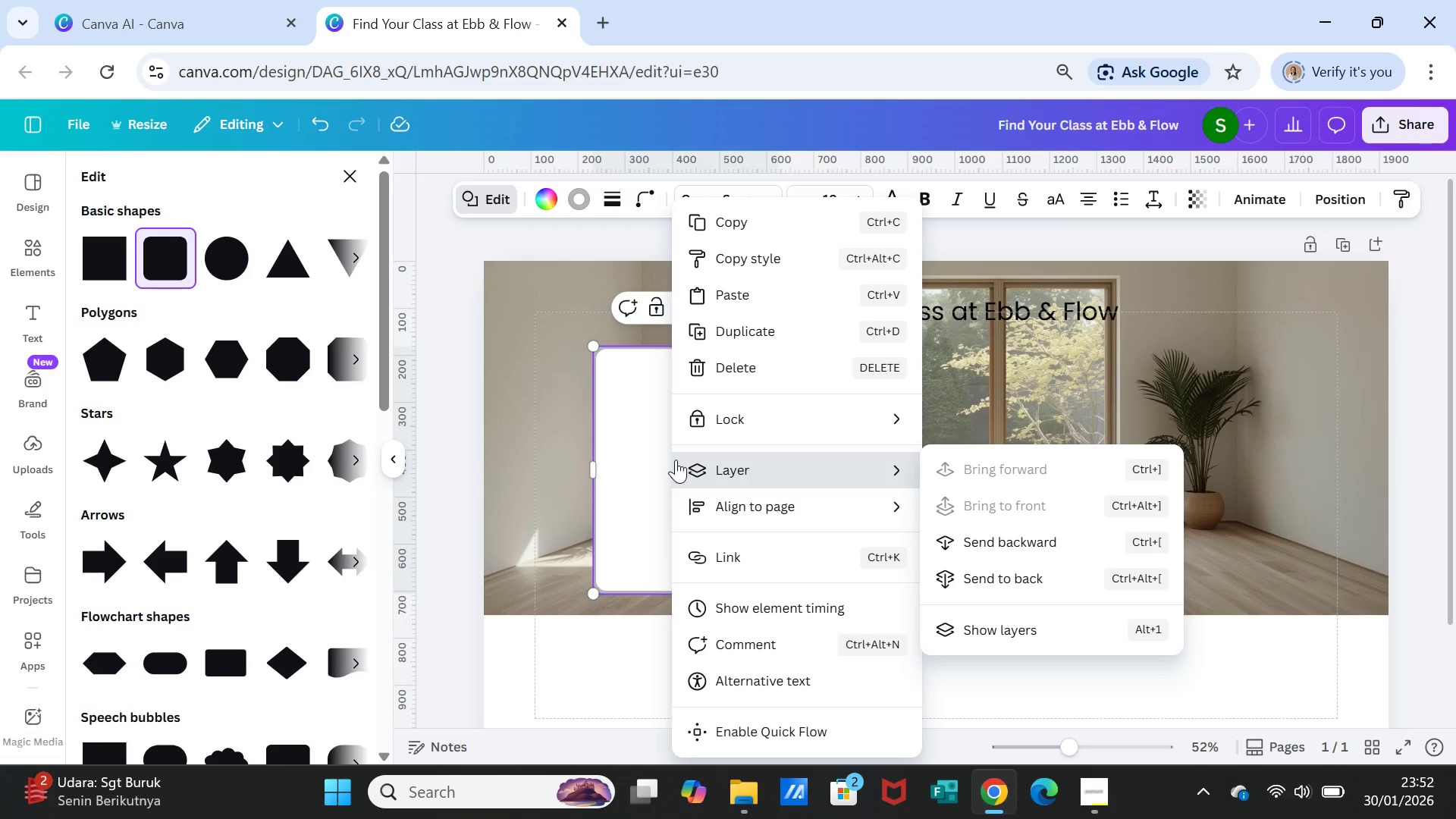 
wait(5.7)
 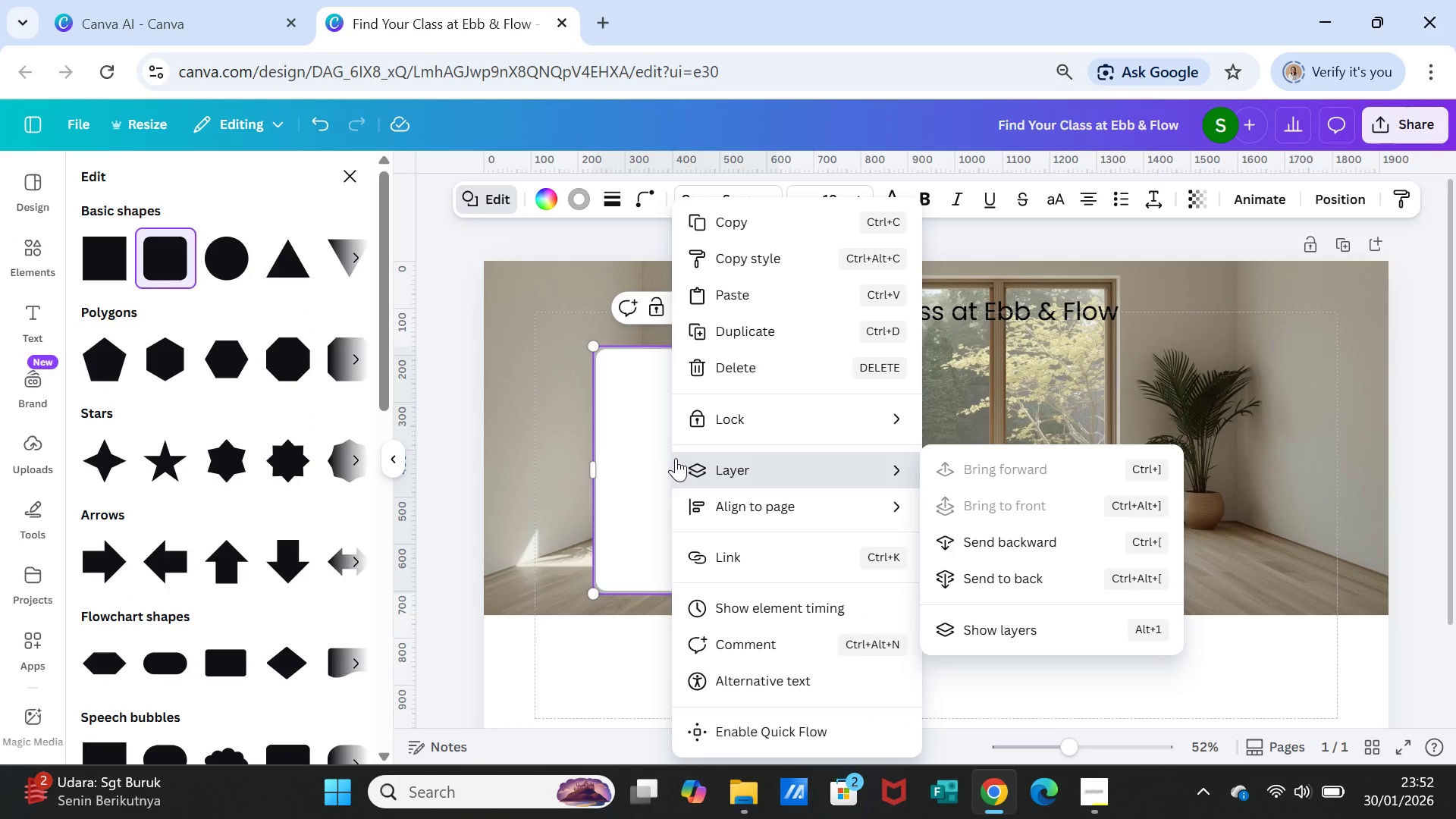 
scroll: coordinate [813, 606], scroll_direction: down, amount: 1.0
 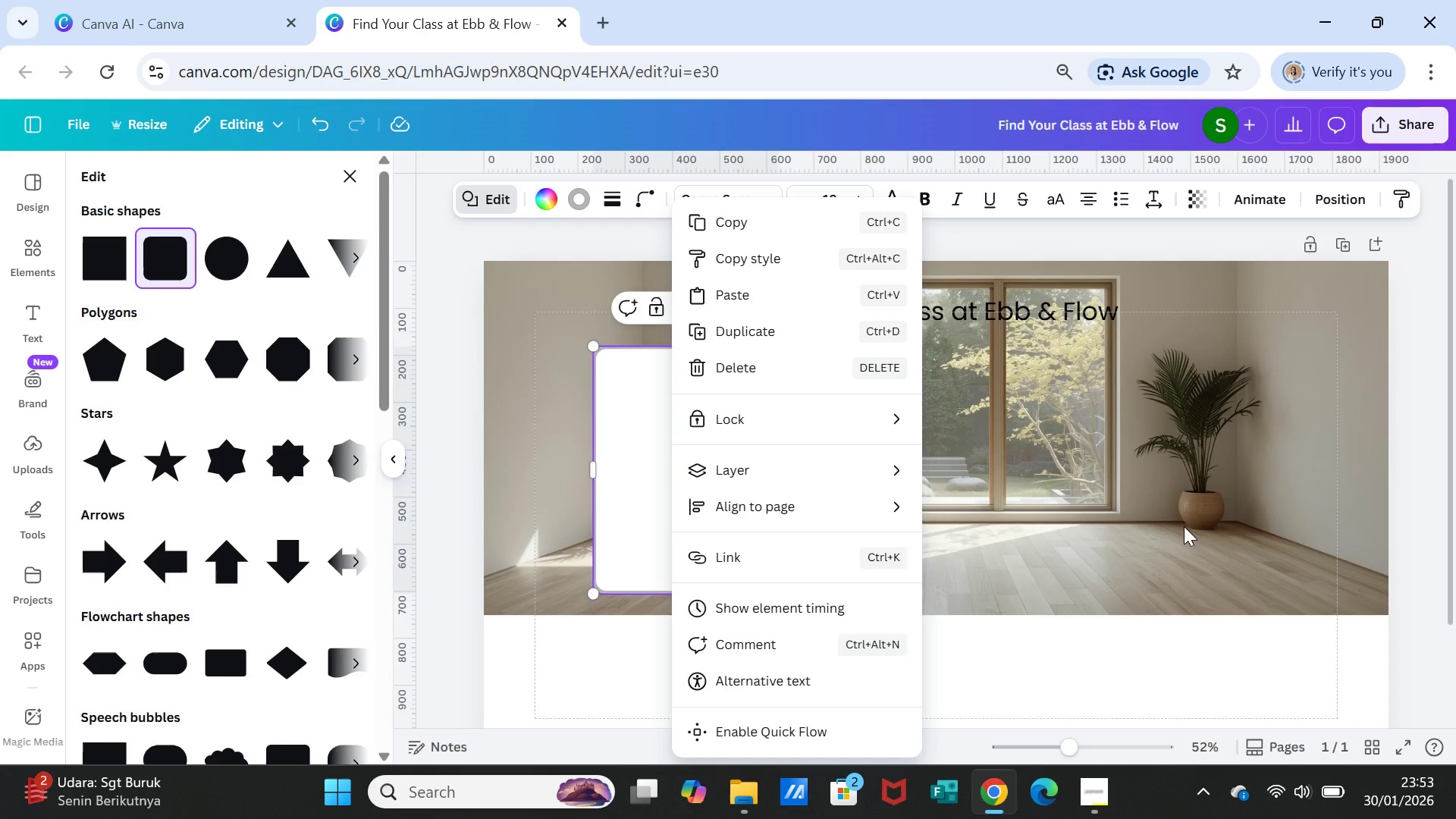 
left_click([1184, 526])
 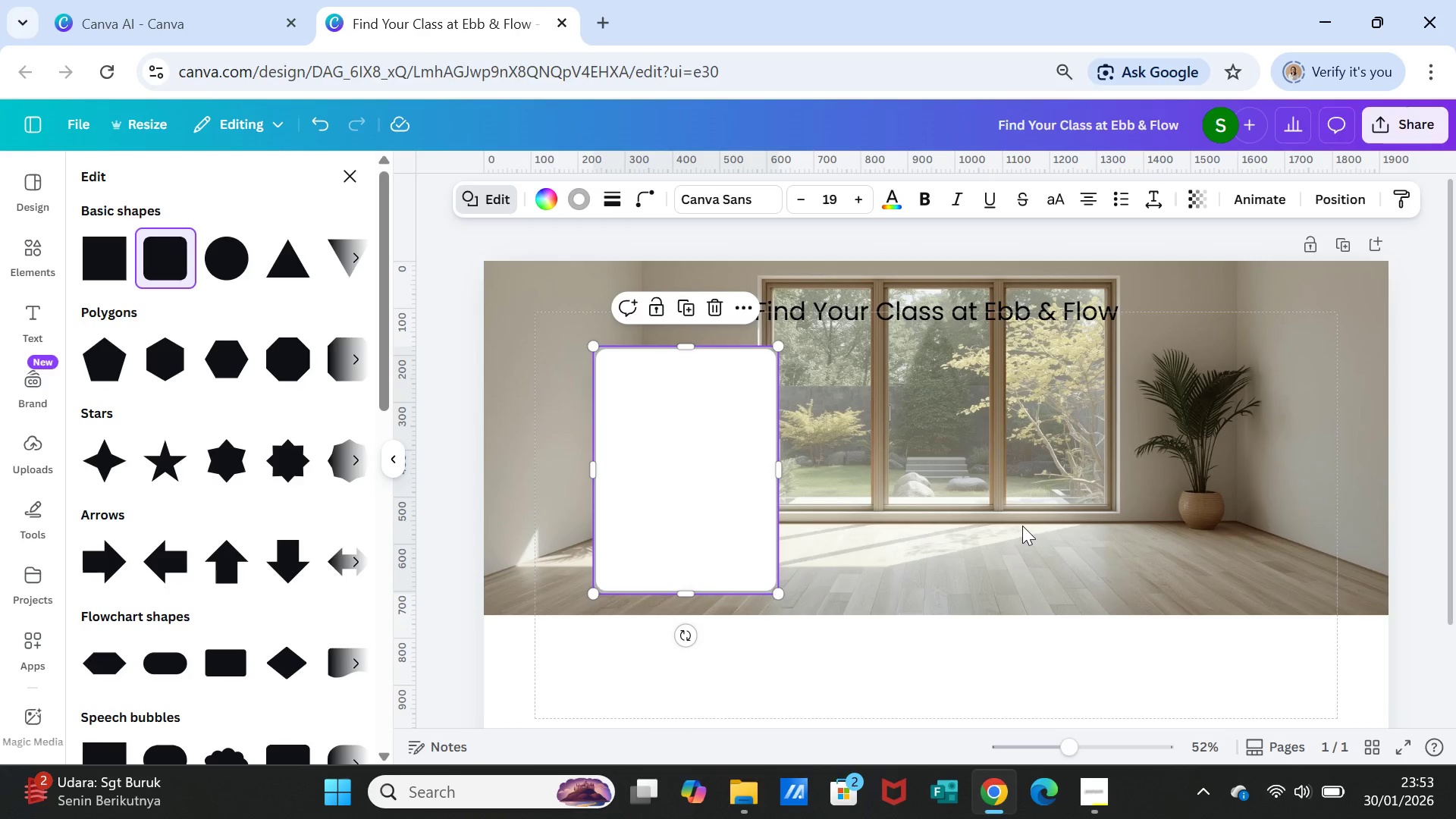 
left_click([1022, 526])
 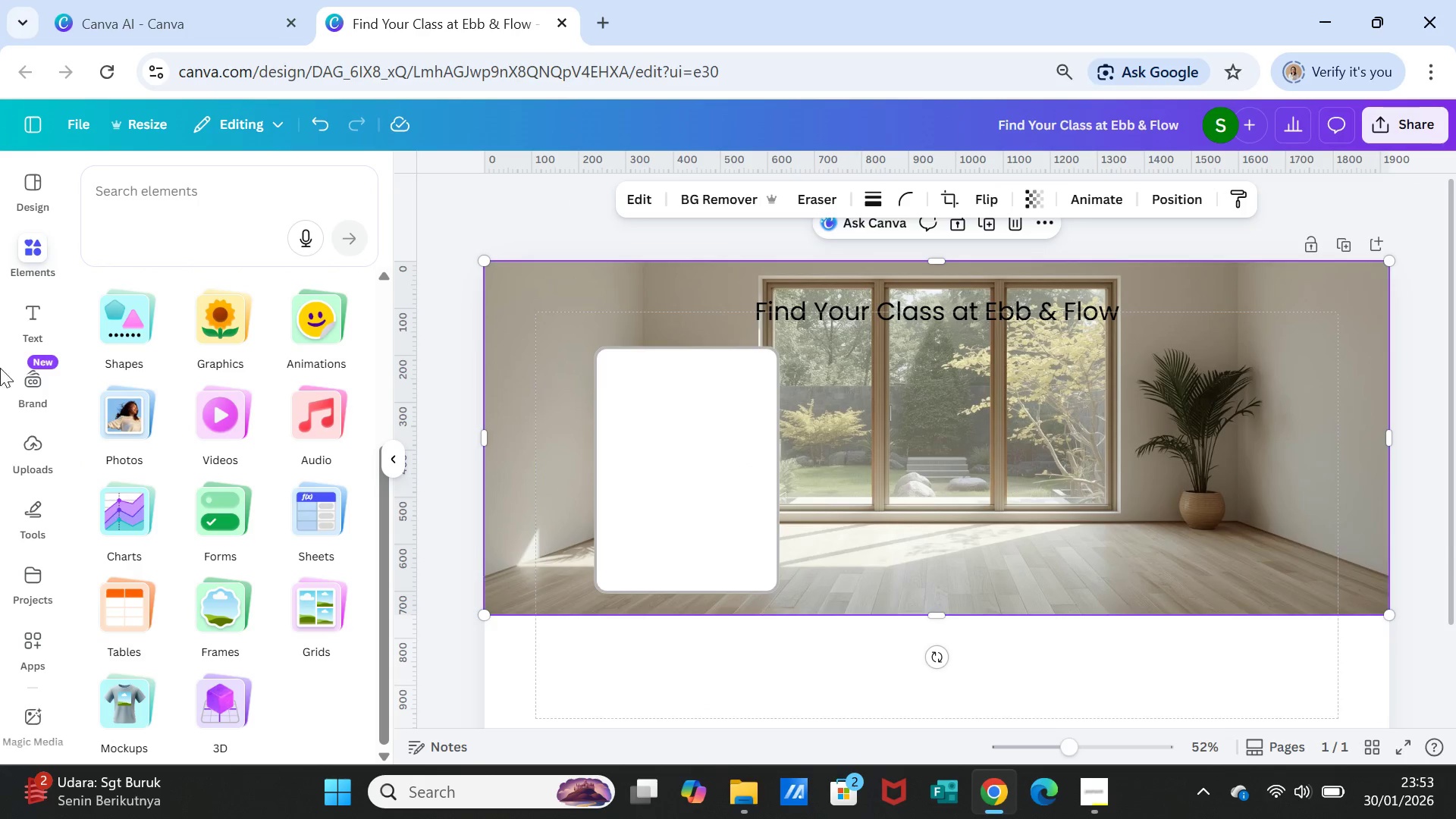 
left_click([26, 263])
 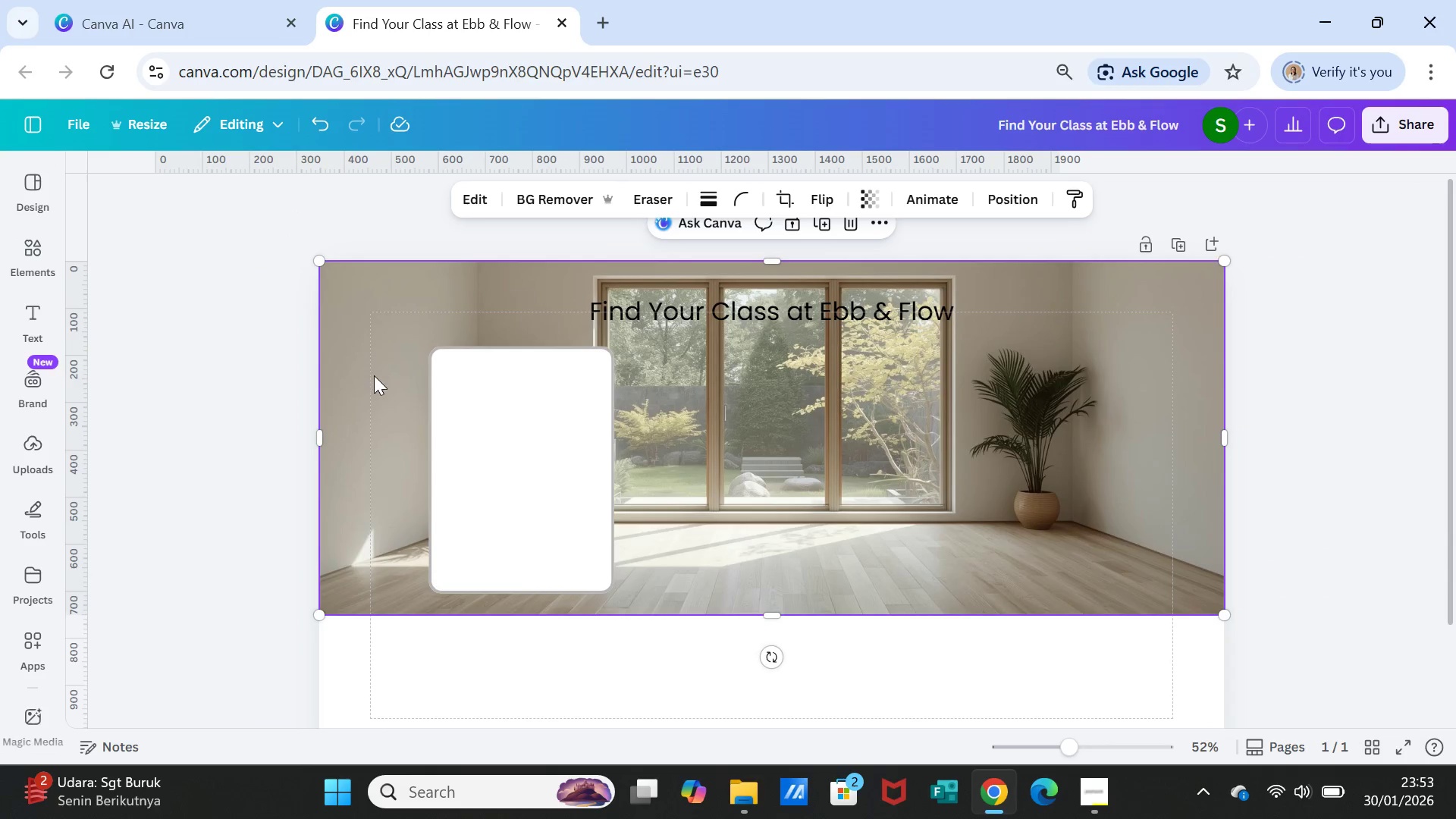 
mouse_move([466, 445])
 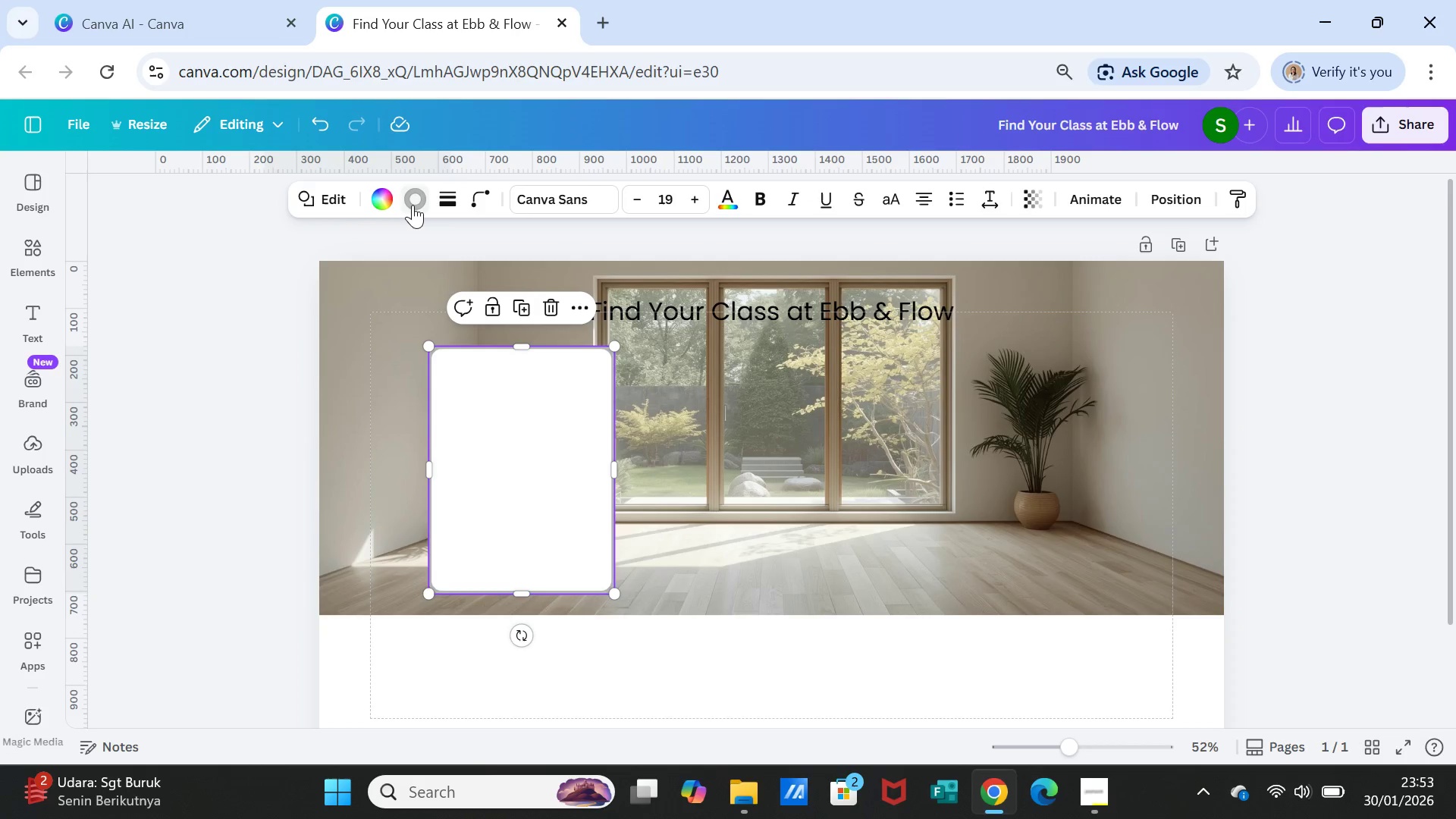 
left_click([413, 205])
 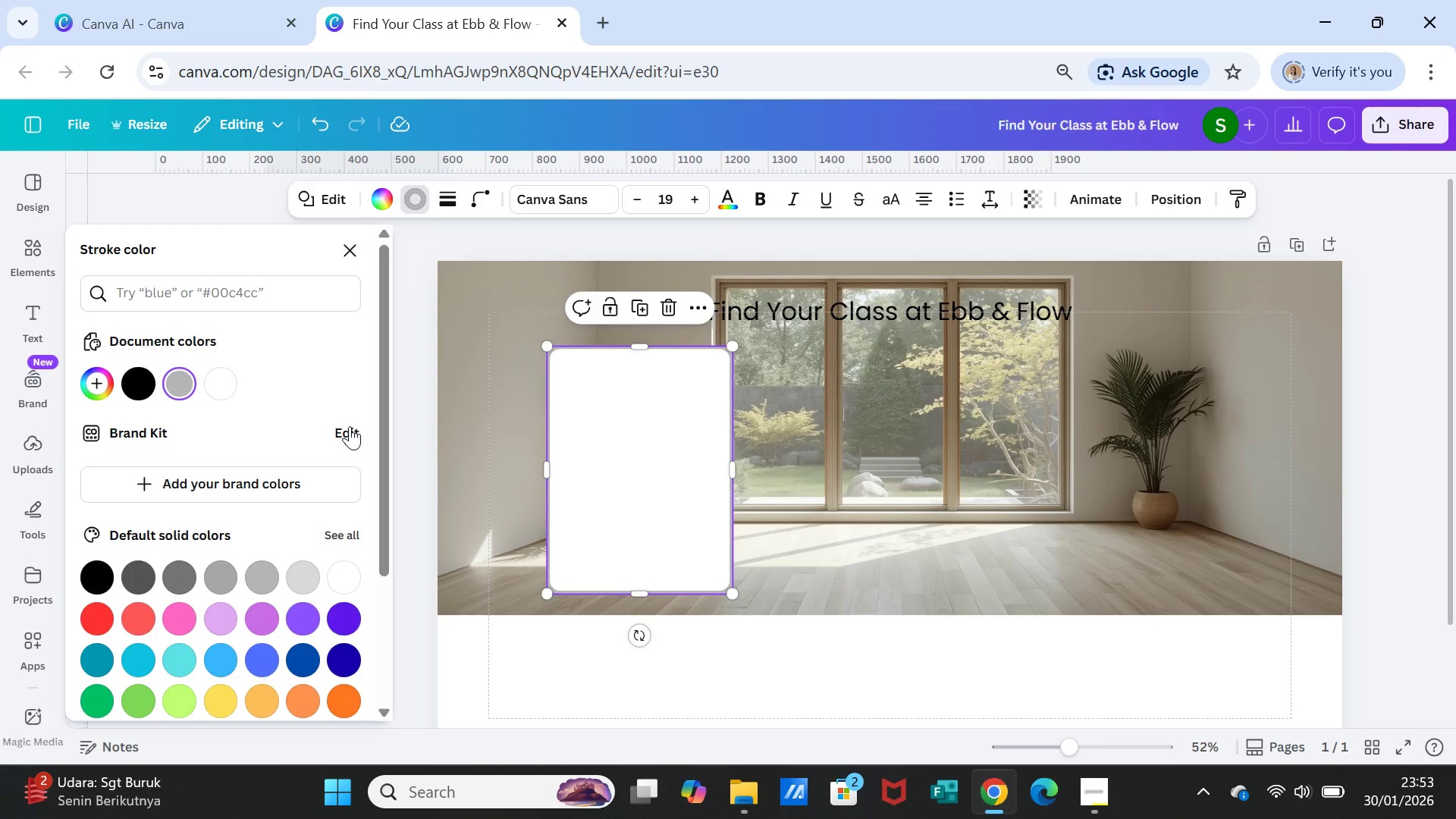 
wait(5.3)
 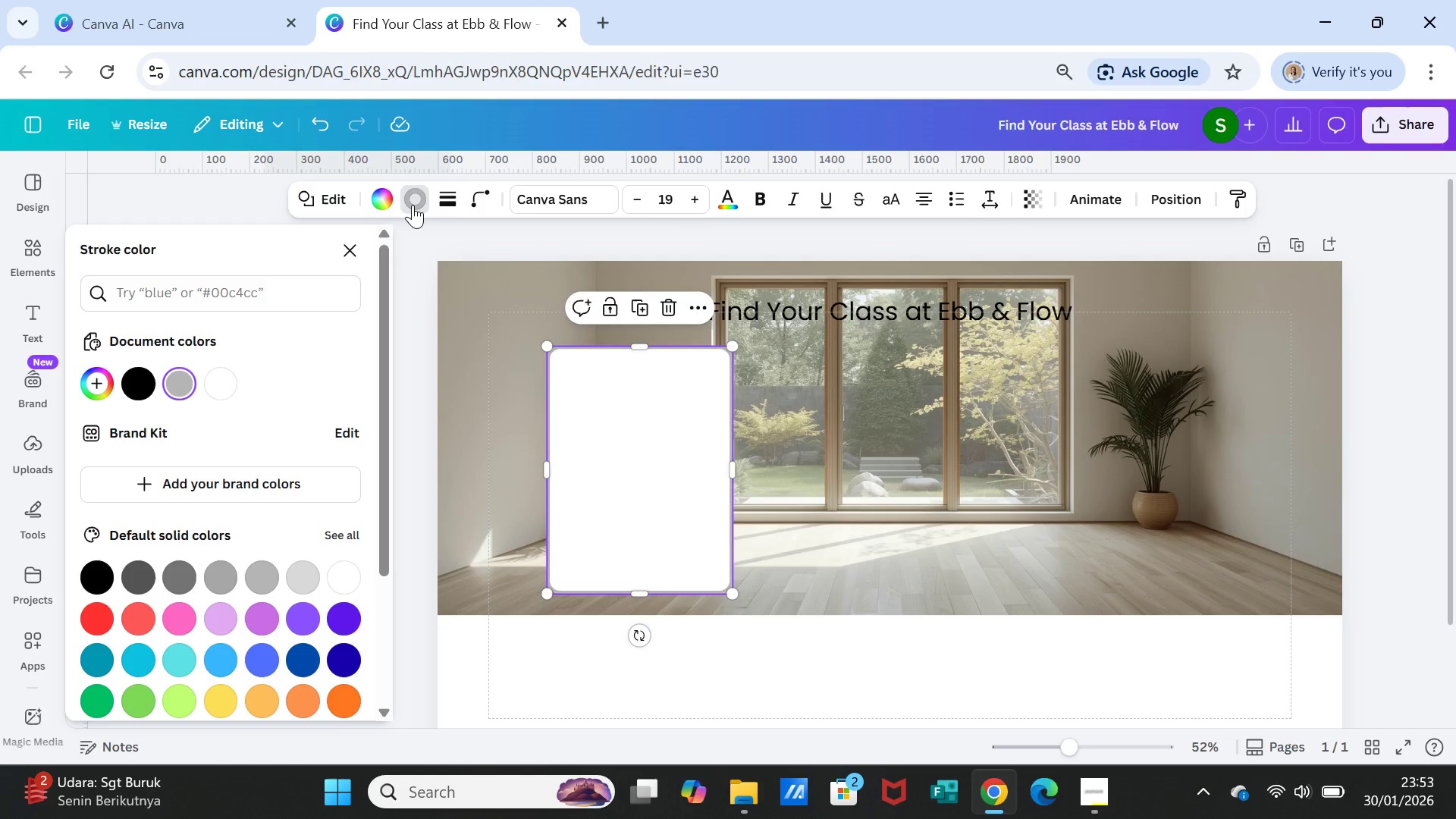 
left_click([451, 202])
 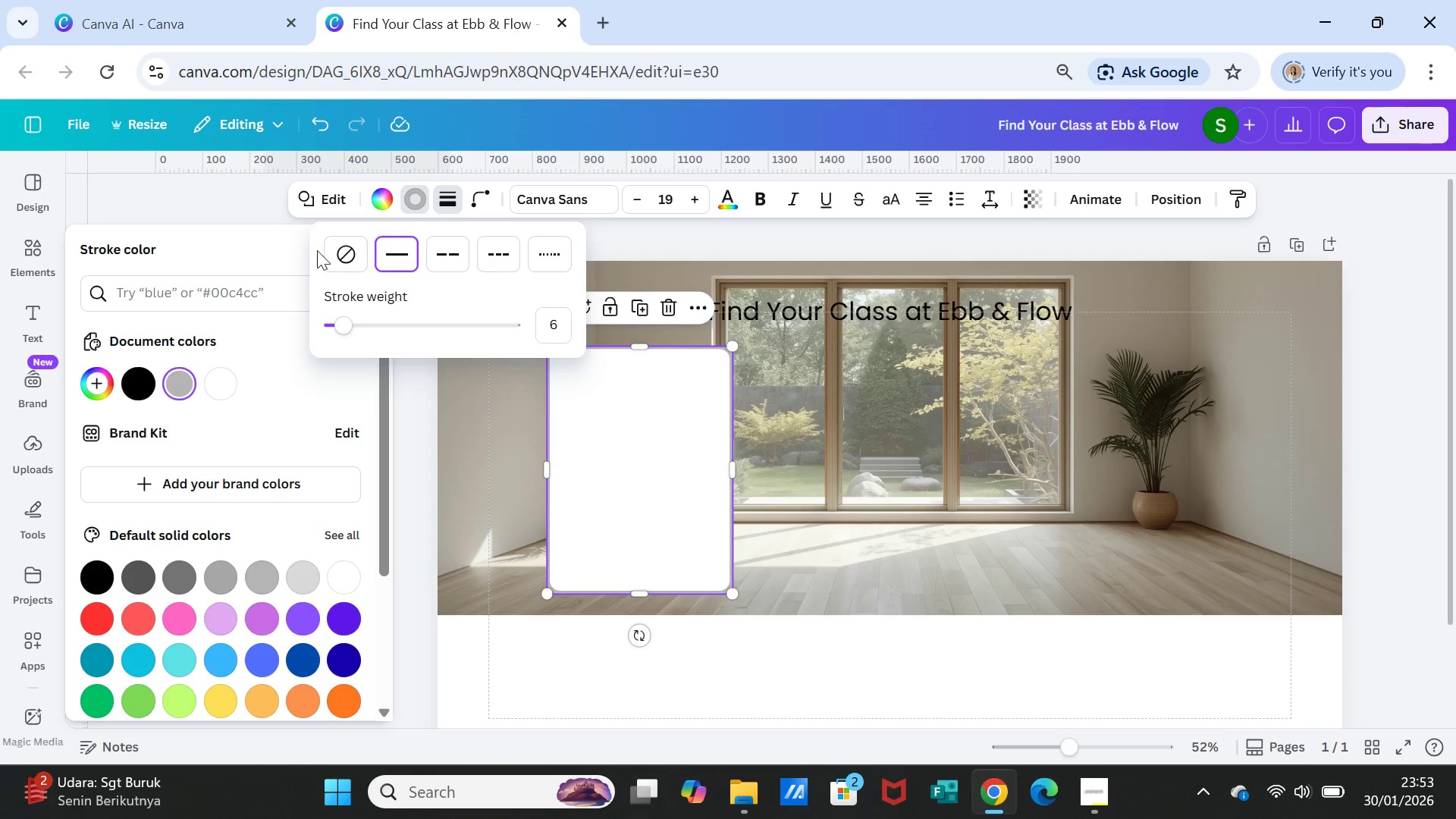 
left_click([325, 209])
 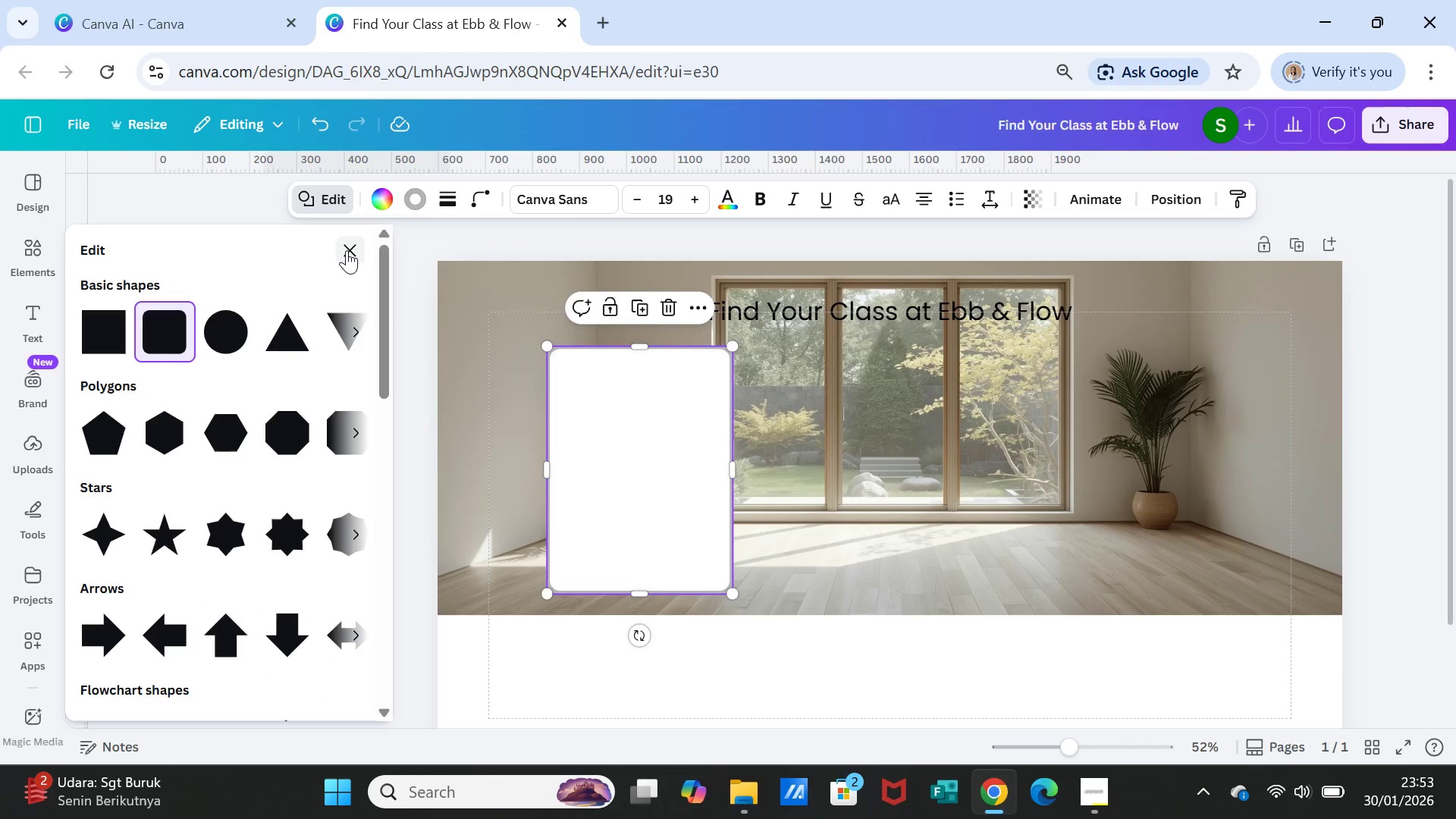 
left_click([347, 250])
 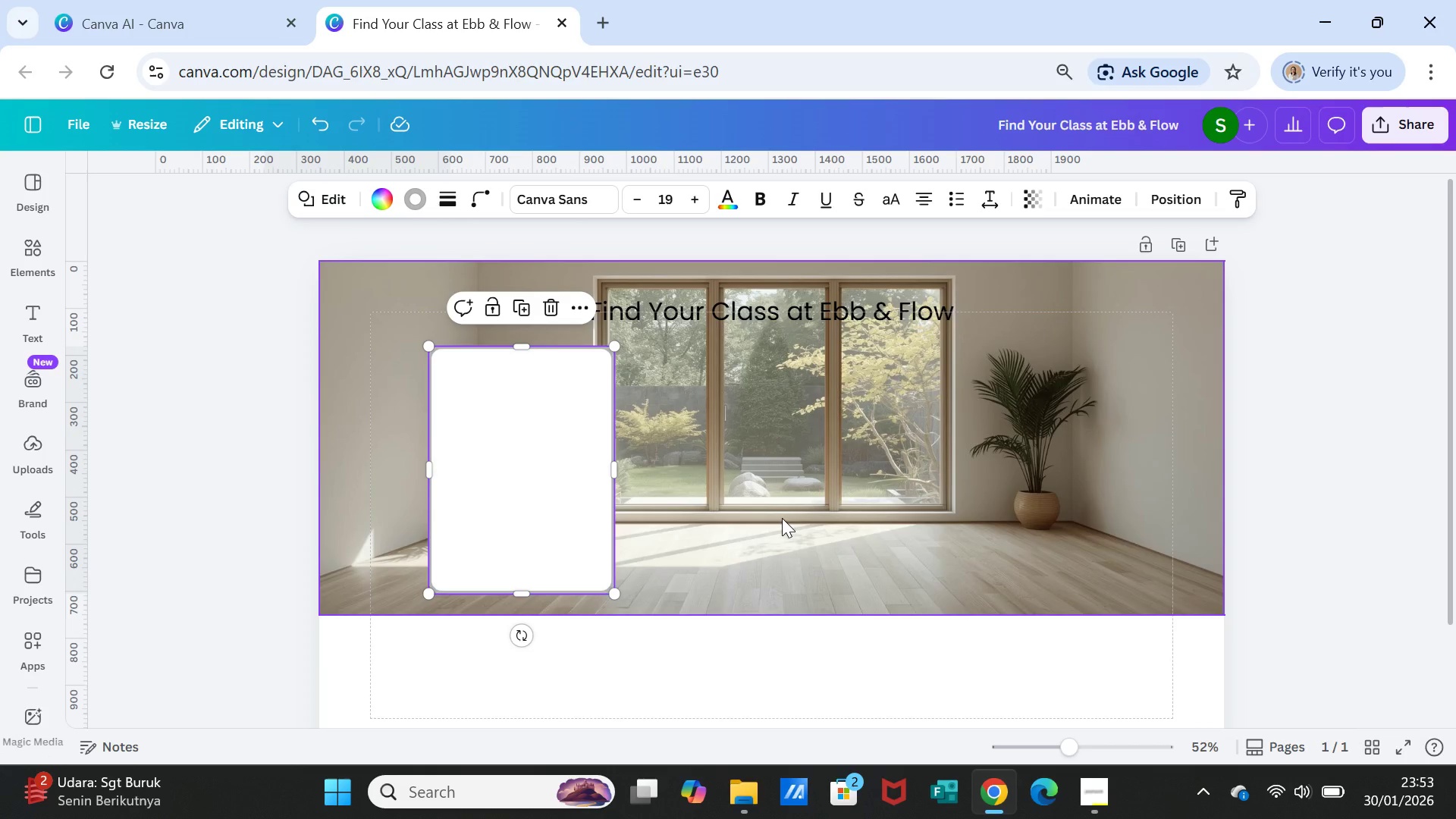 
left_click([782, 518])
 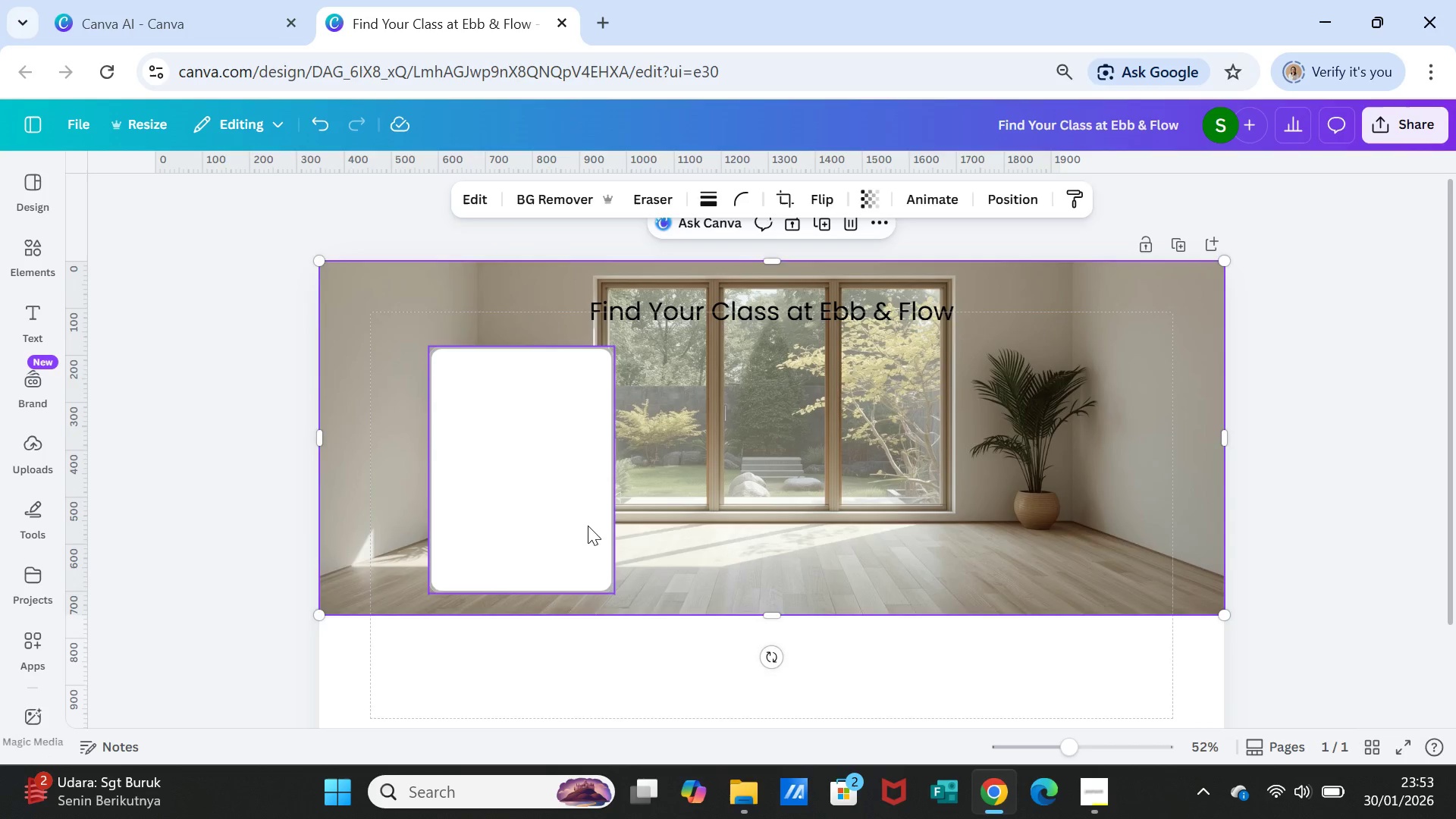 
left_click([588, 526])
 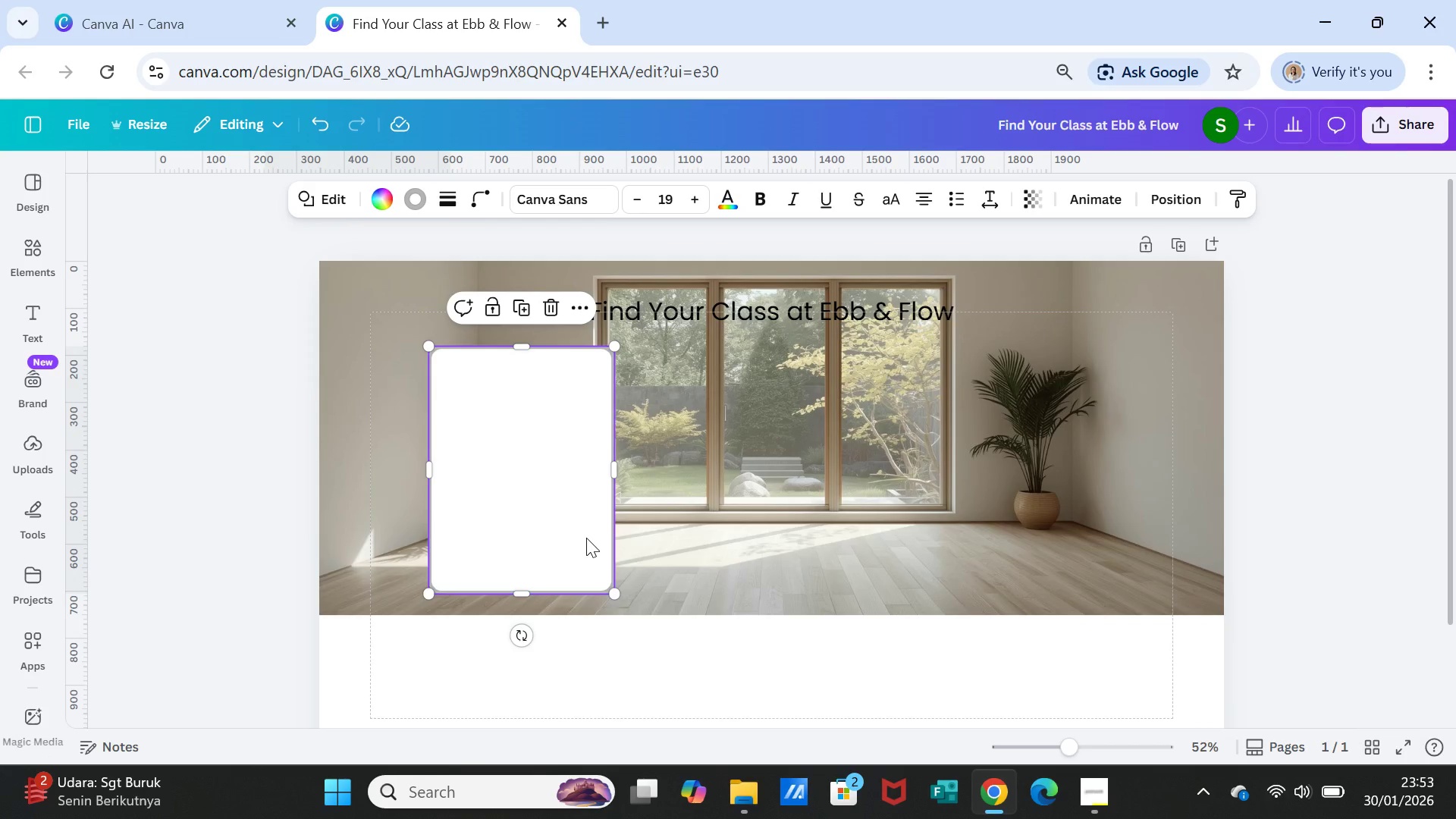 
wait(5.38)
 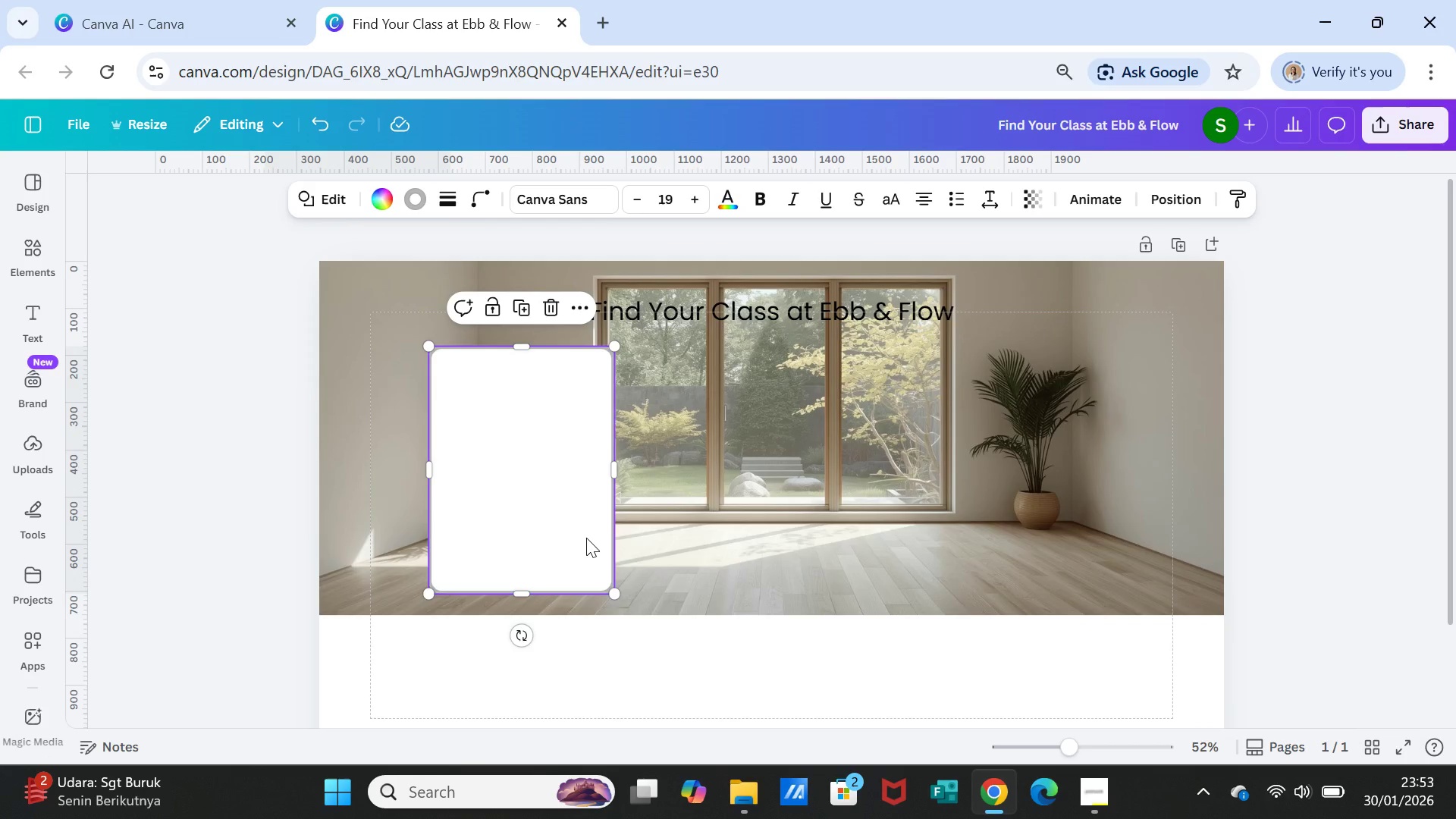 
key(Delete)
 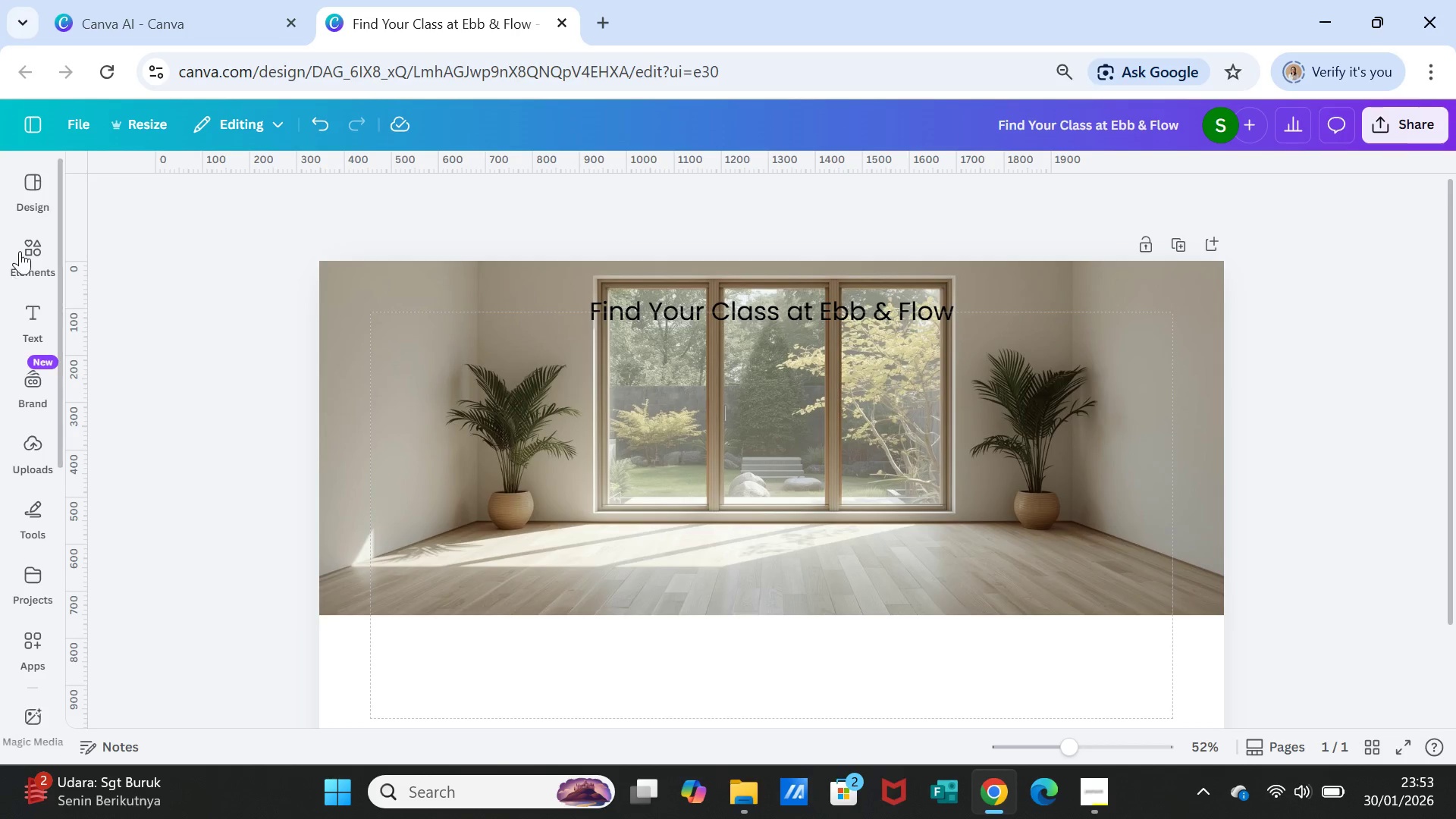 
left_click([20, 249])
 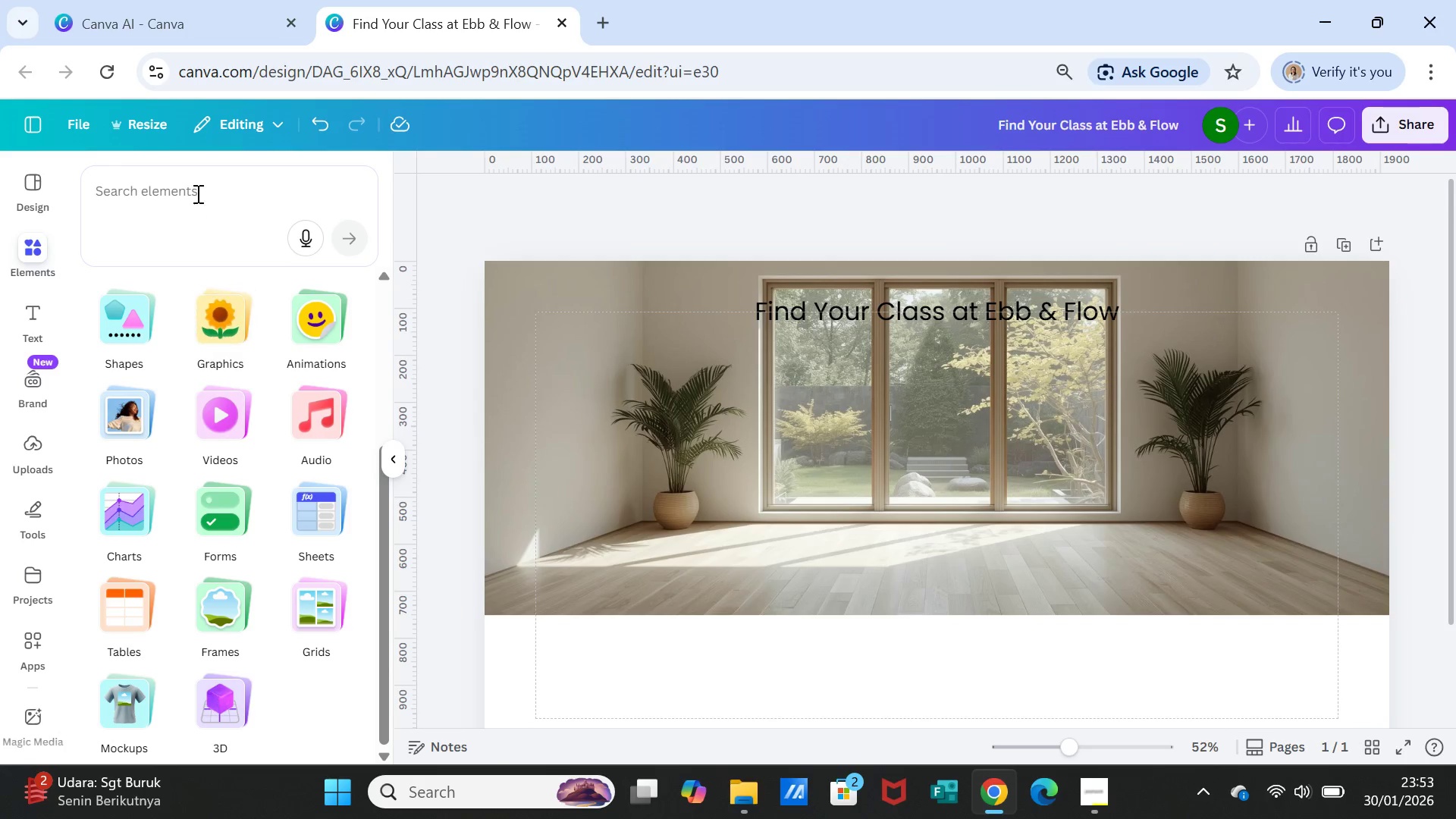 
left_click([199, 188])
 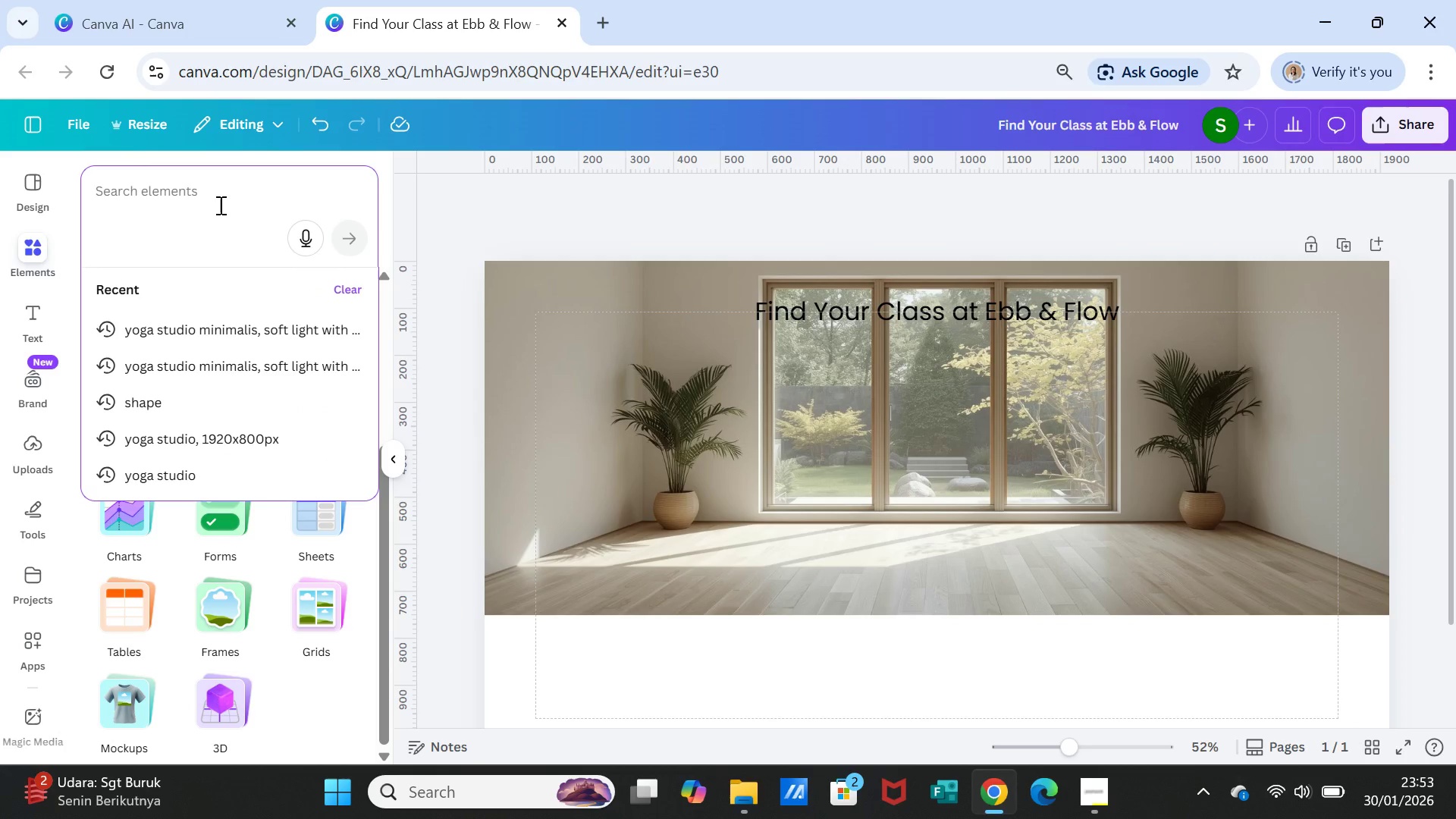 
type(rectangle backgriund)
key(Backspace)
key(Backspace)
key(Backspace)
key(Backspace)
type(ound minimalis texture)
 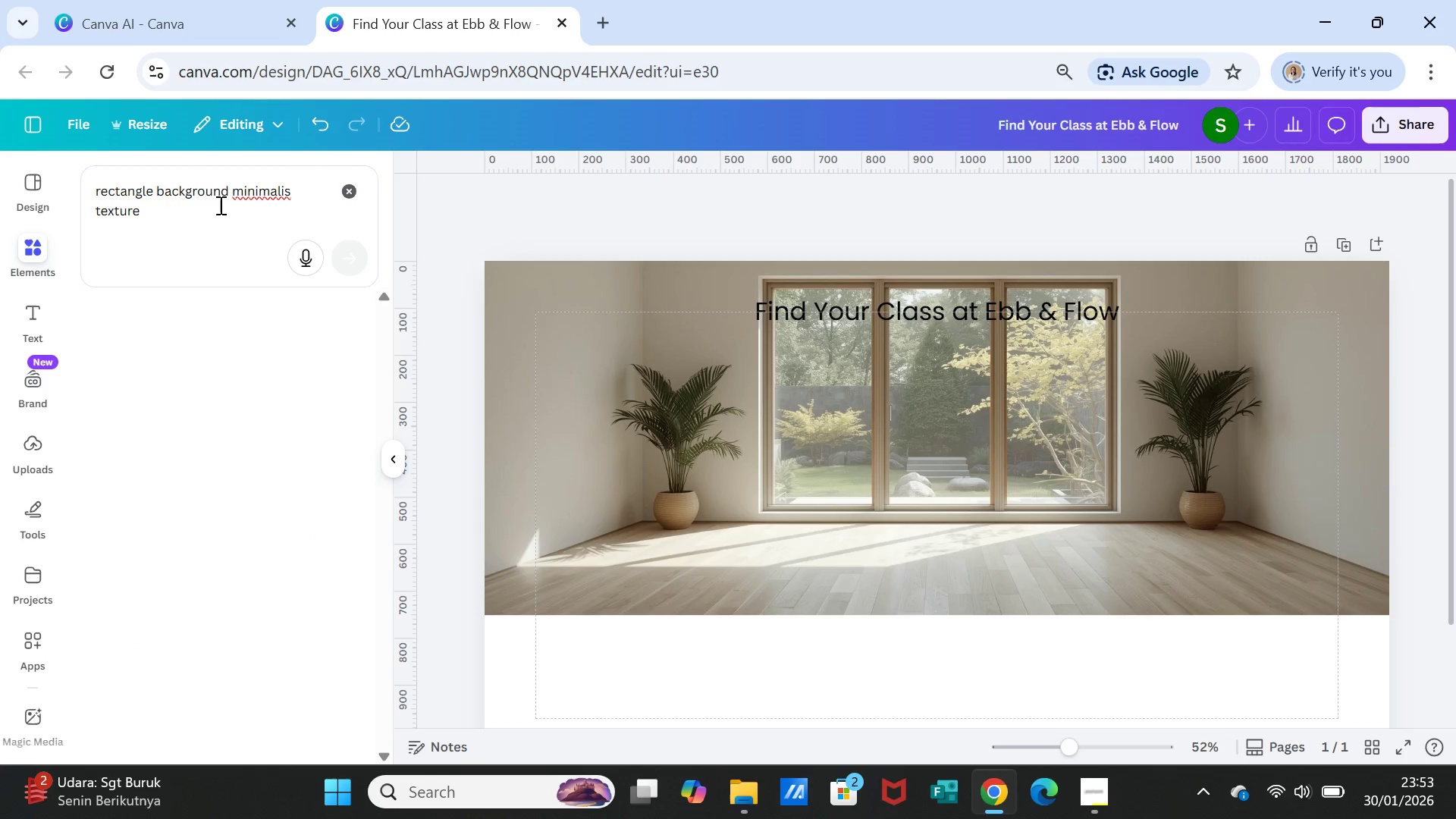 
key(Enter)
 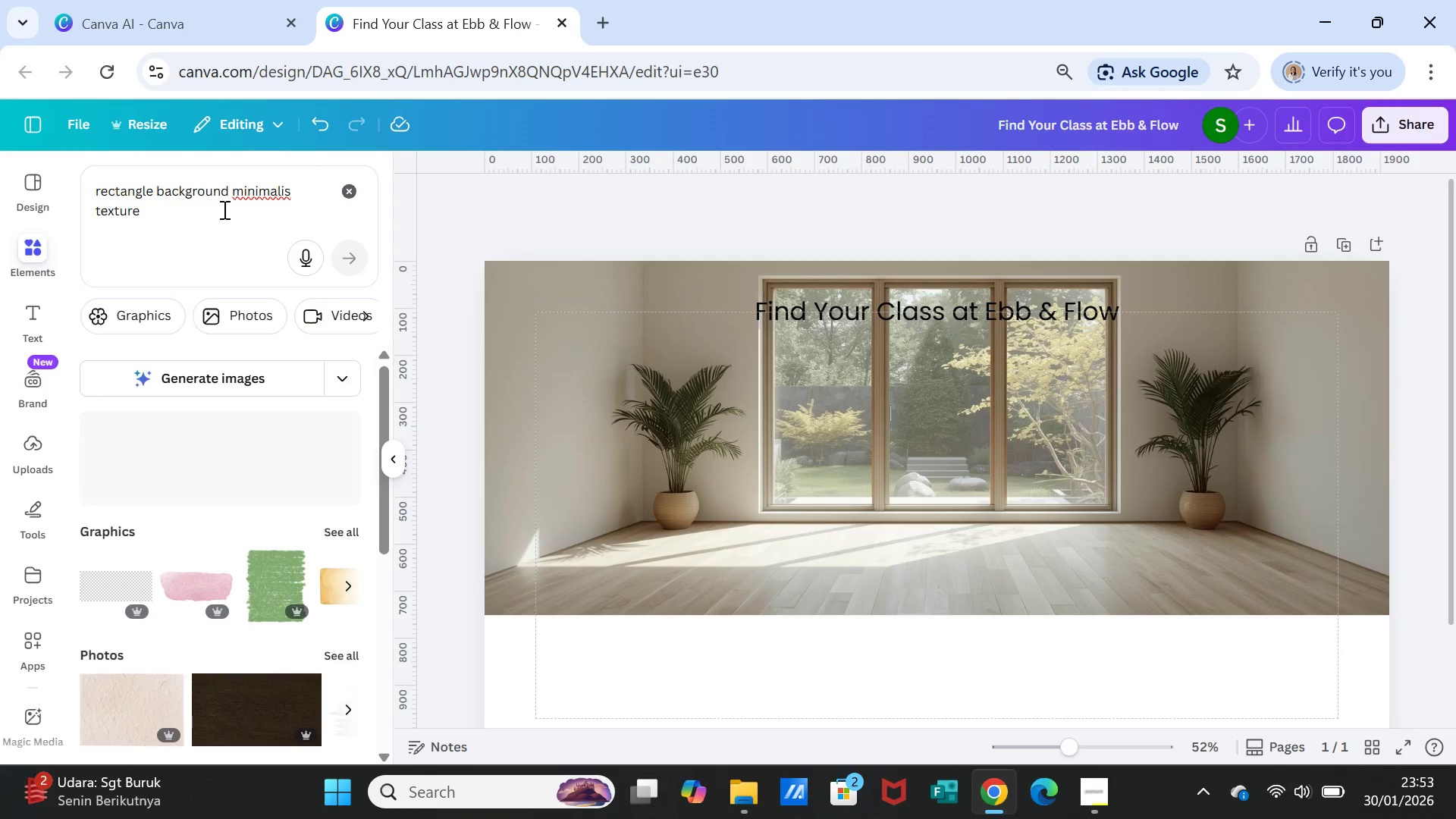 
wait(8.3)
 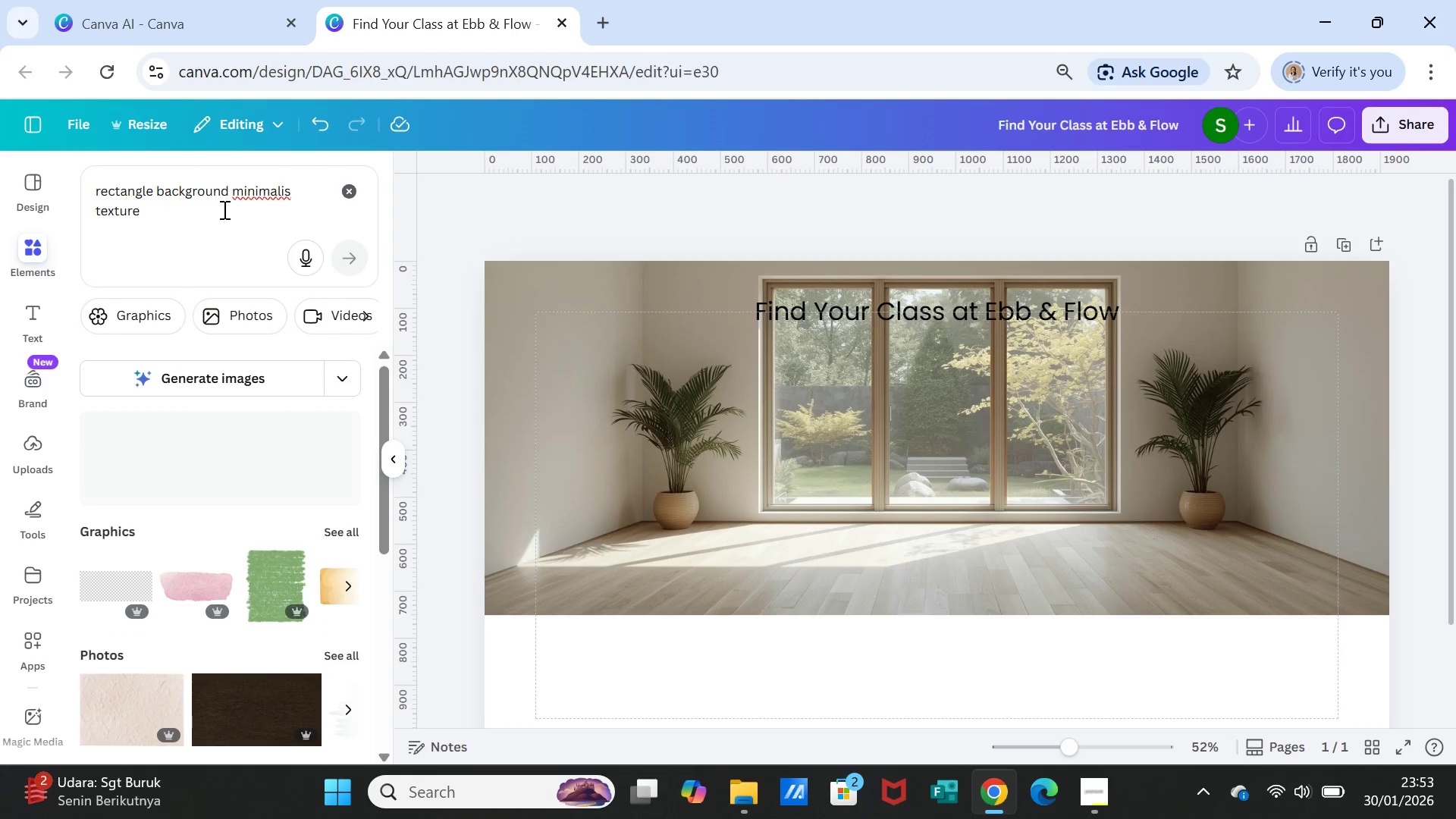 
left_click([353, 535])
 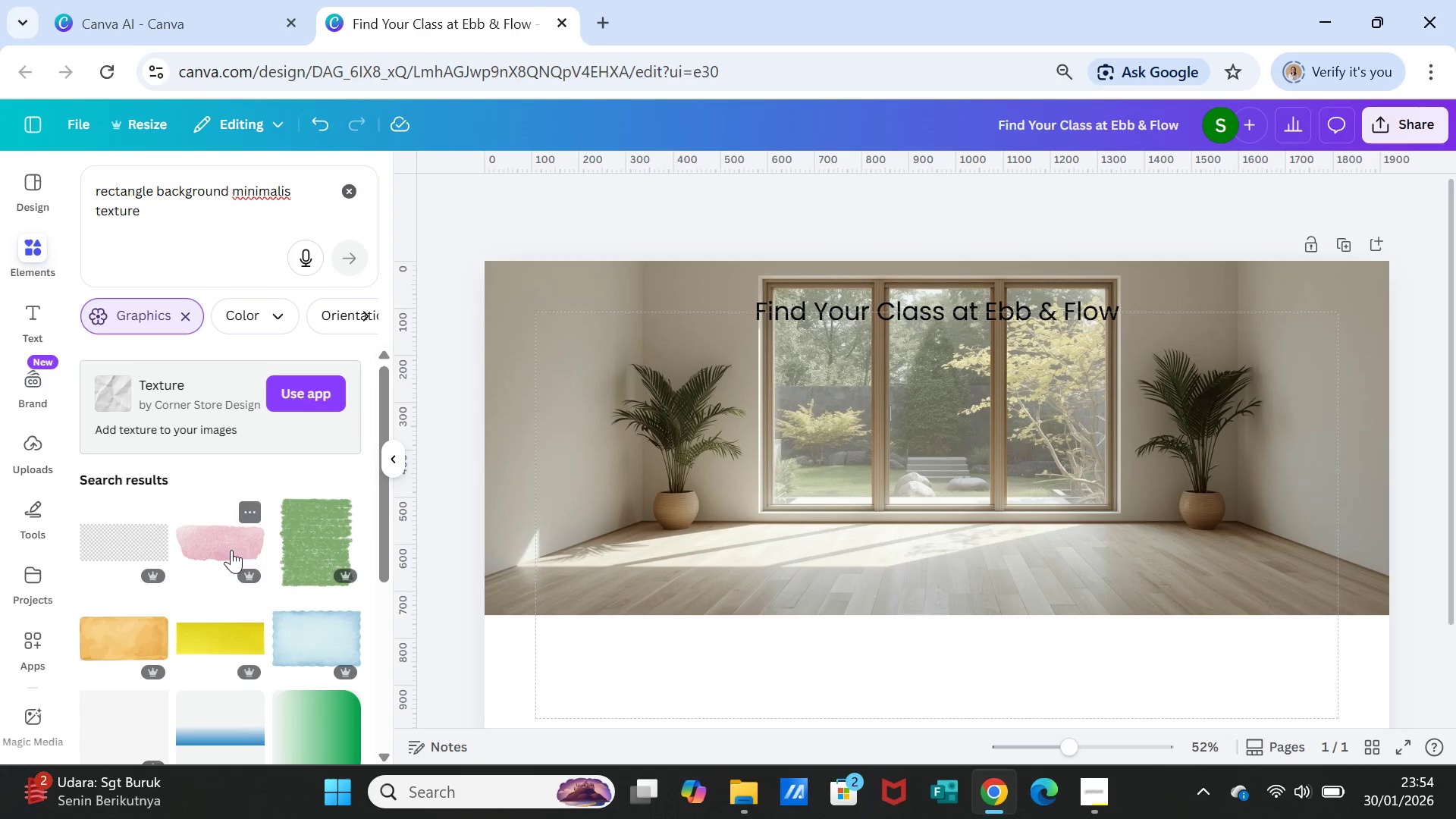 
scroll: coordinate [122, 638], scroll_direction: down, amount: 2.0
 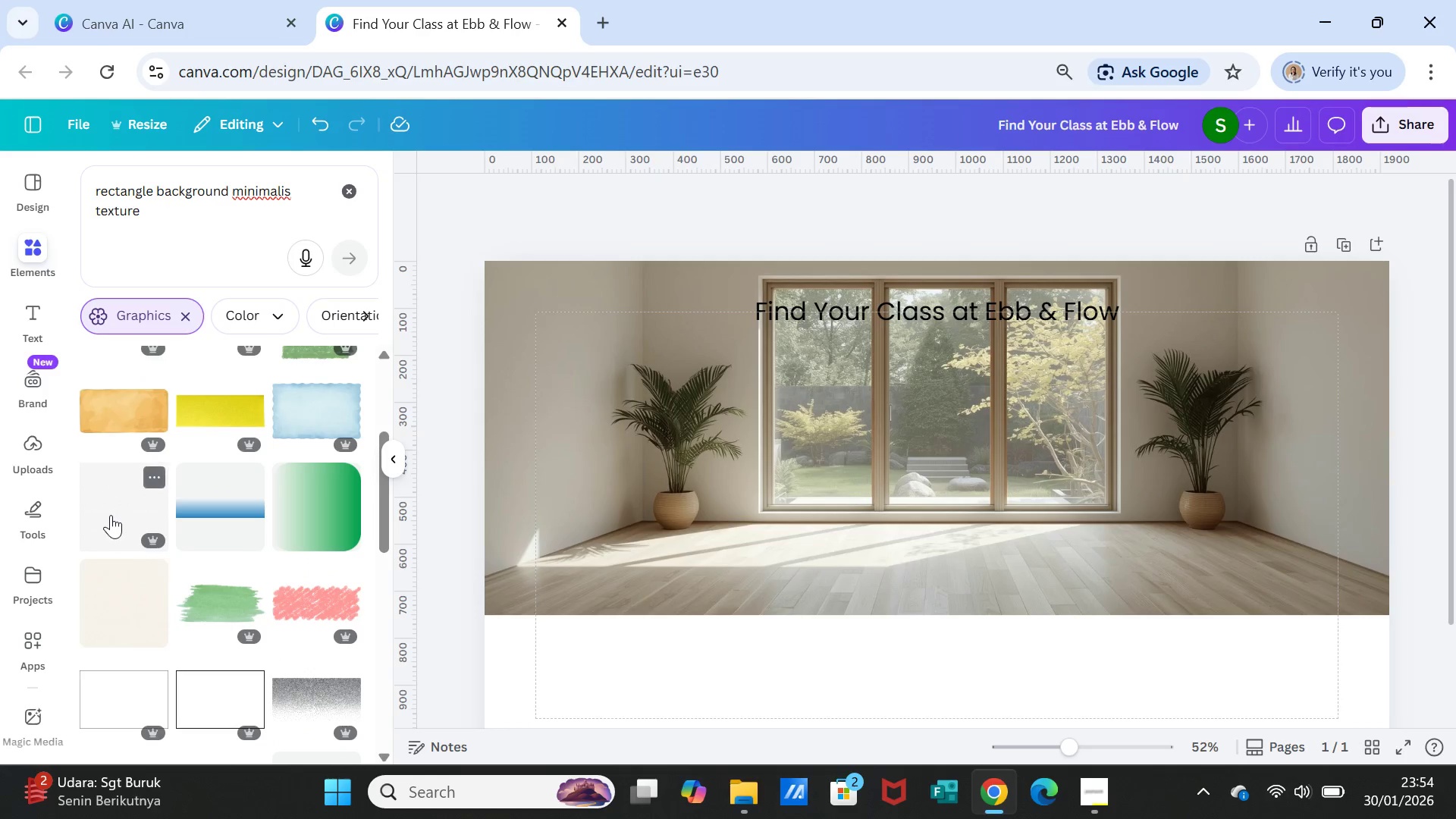 
left_click([112, 513])
 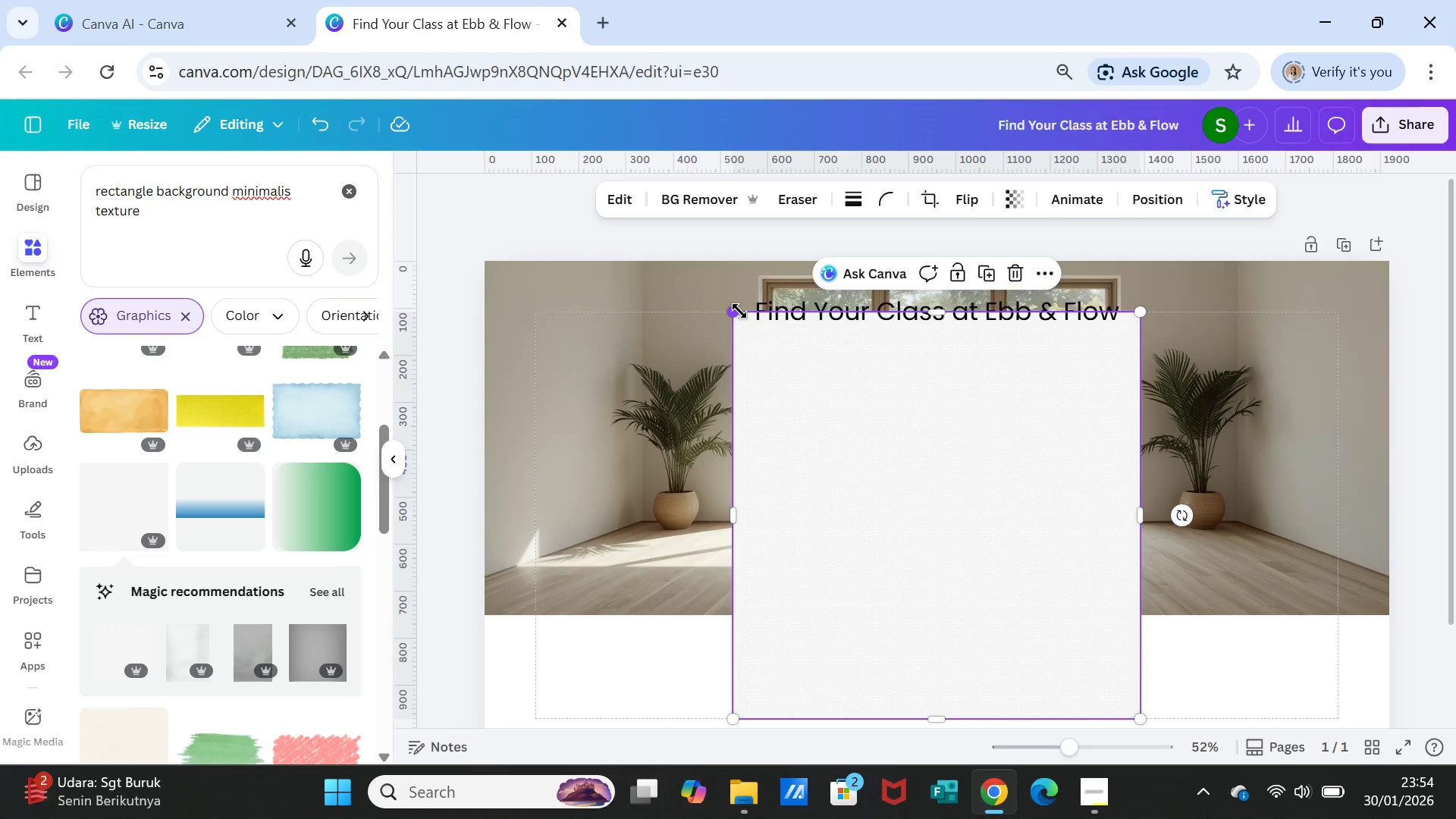 
left_click_drag(start_coordinate=[734, 315], to_coordinate=[872, 479])
 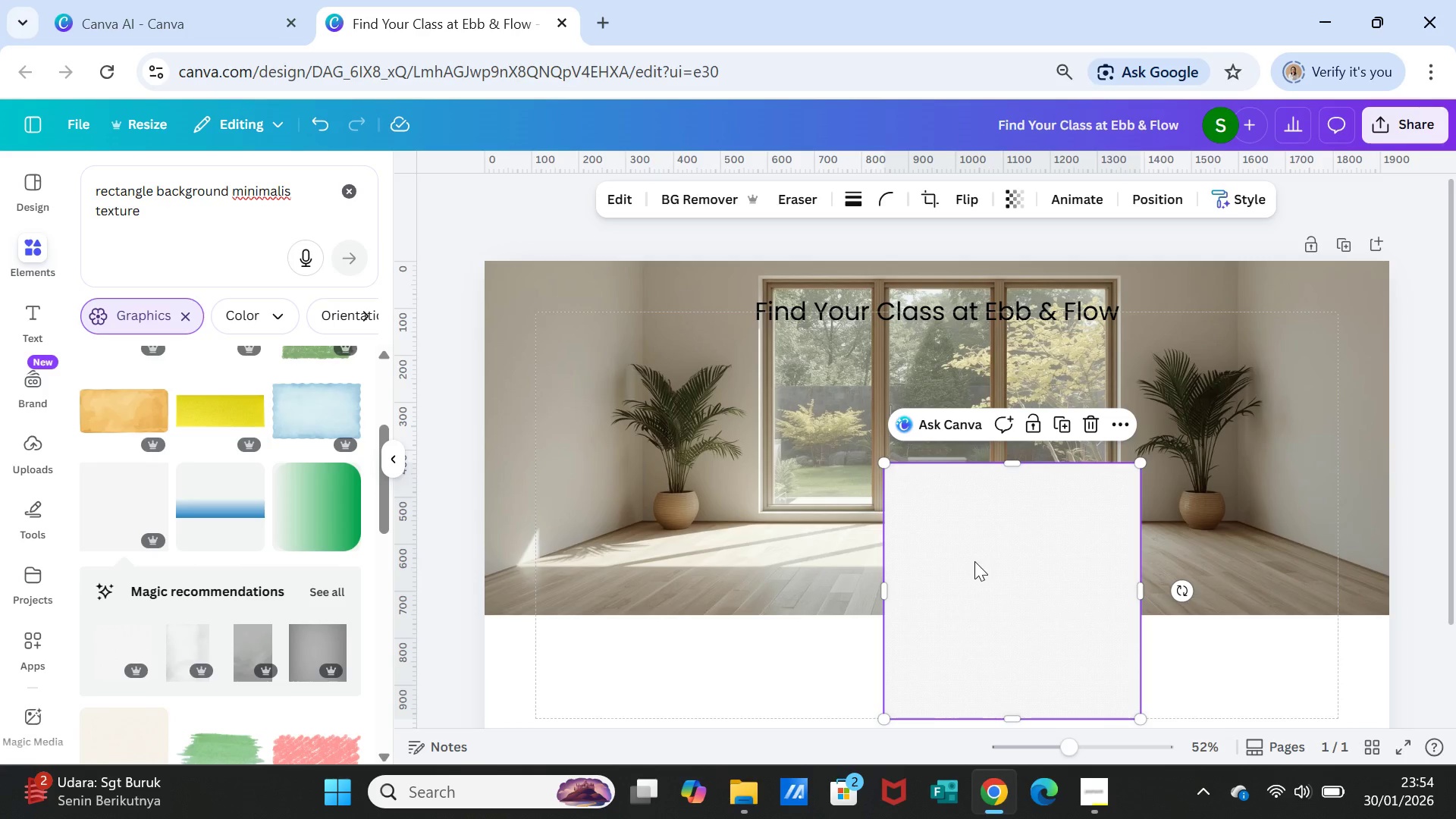 
left_click_drag(start_coordinate=[974, 561], to_coordinate=[650, 432])
 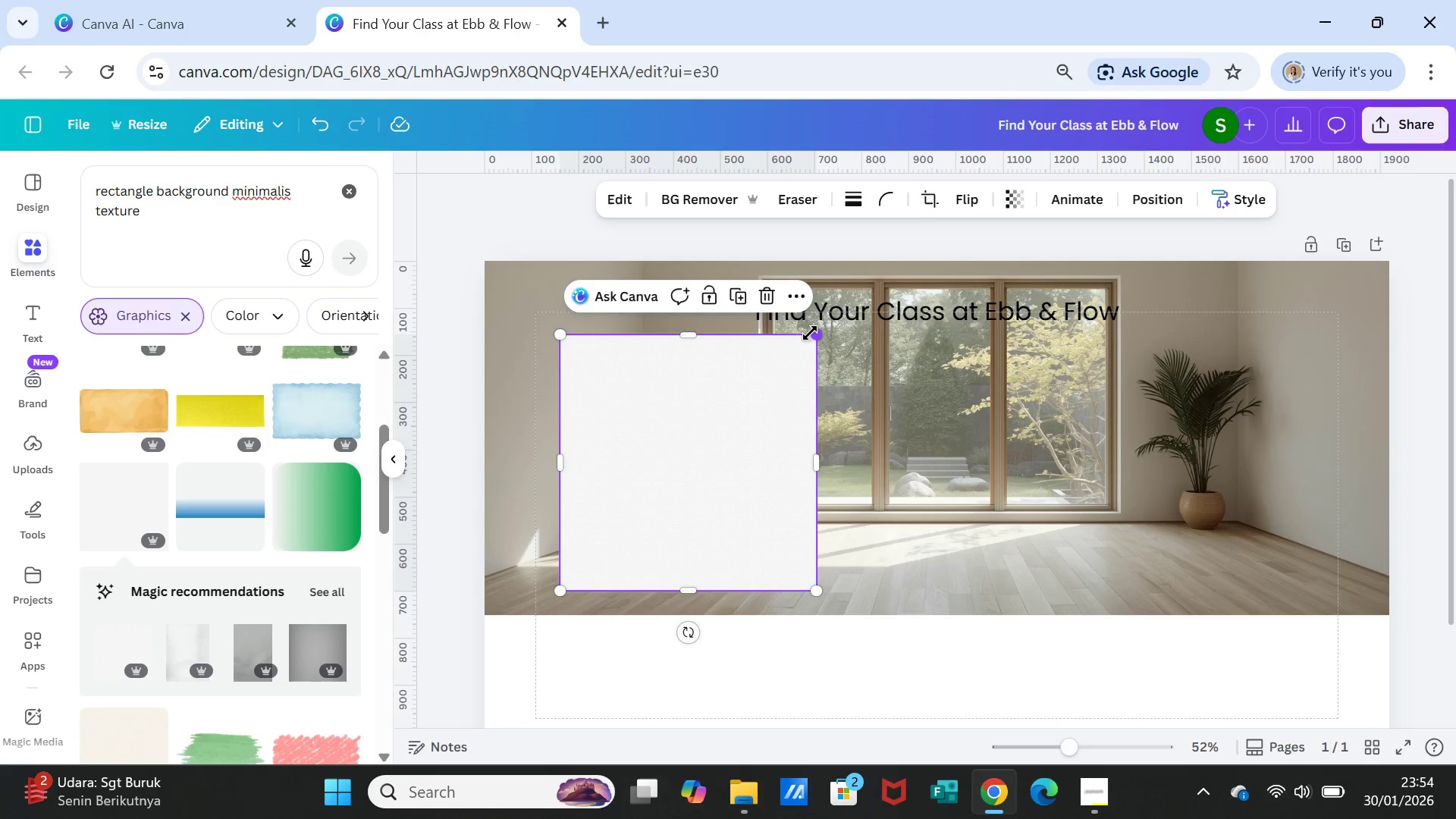 
left_click_drag(start_coordinate=[811, 333], to_coordinate=[762, 347])
 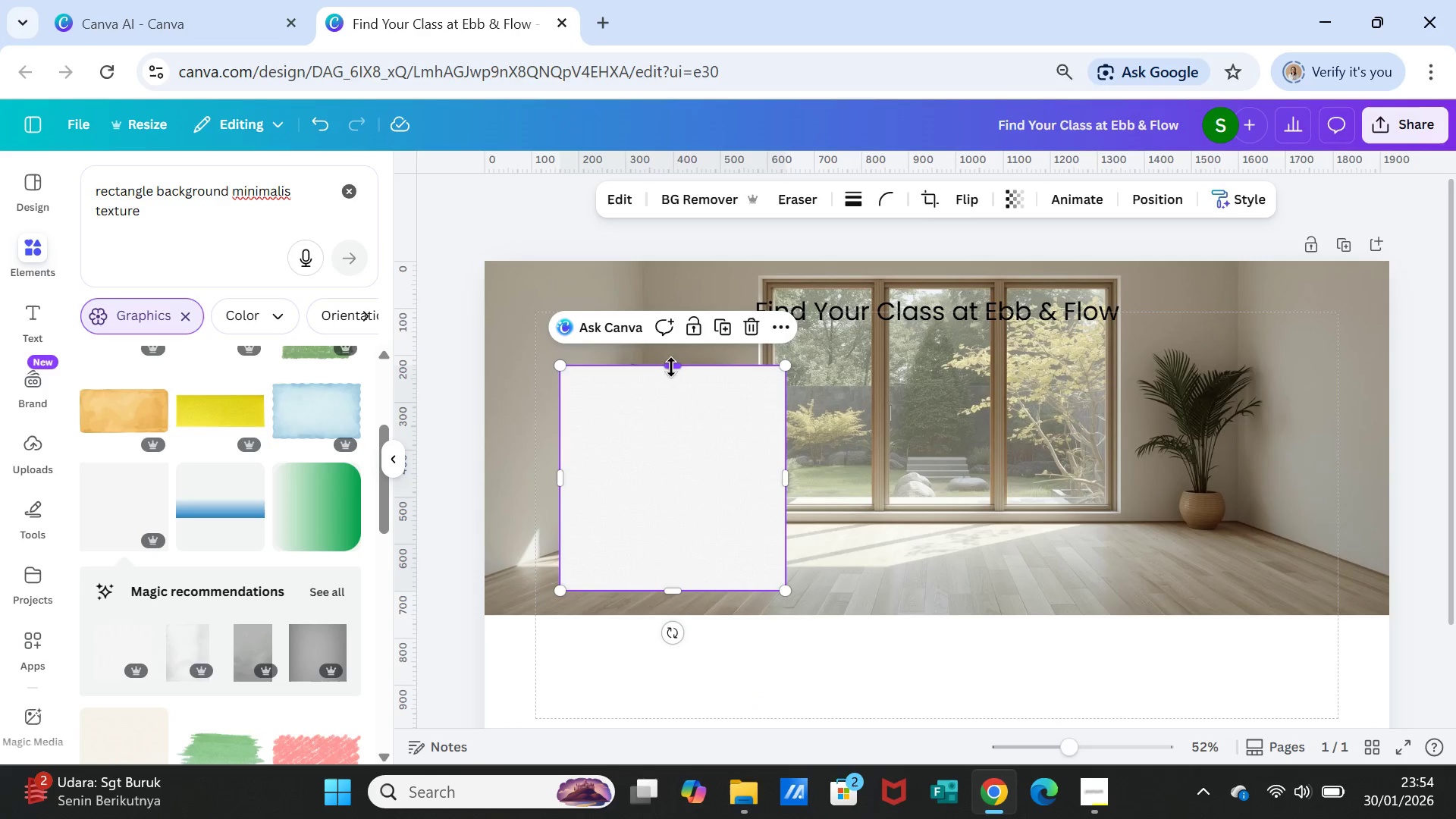 
left_click_drag(start_coordinate=[671, 367], to_coordinate=[668, 334])
 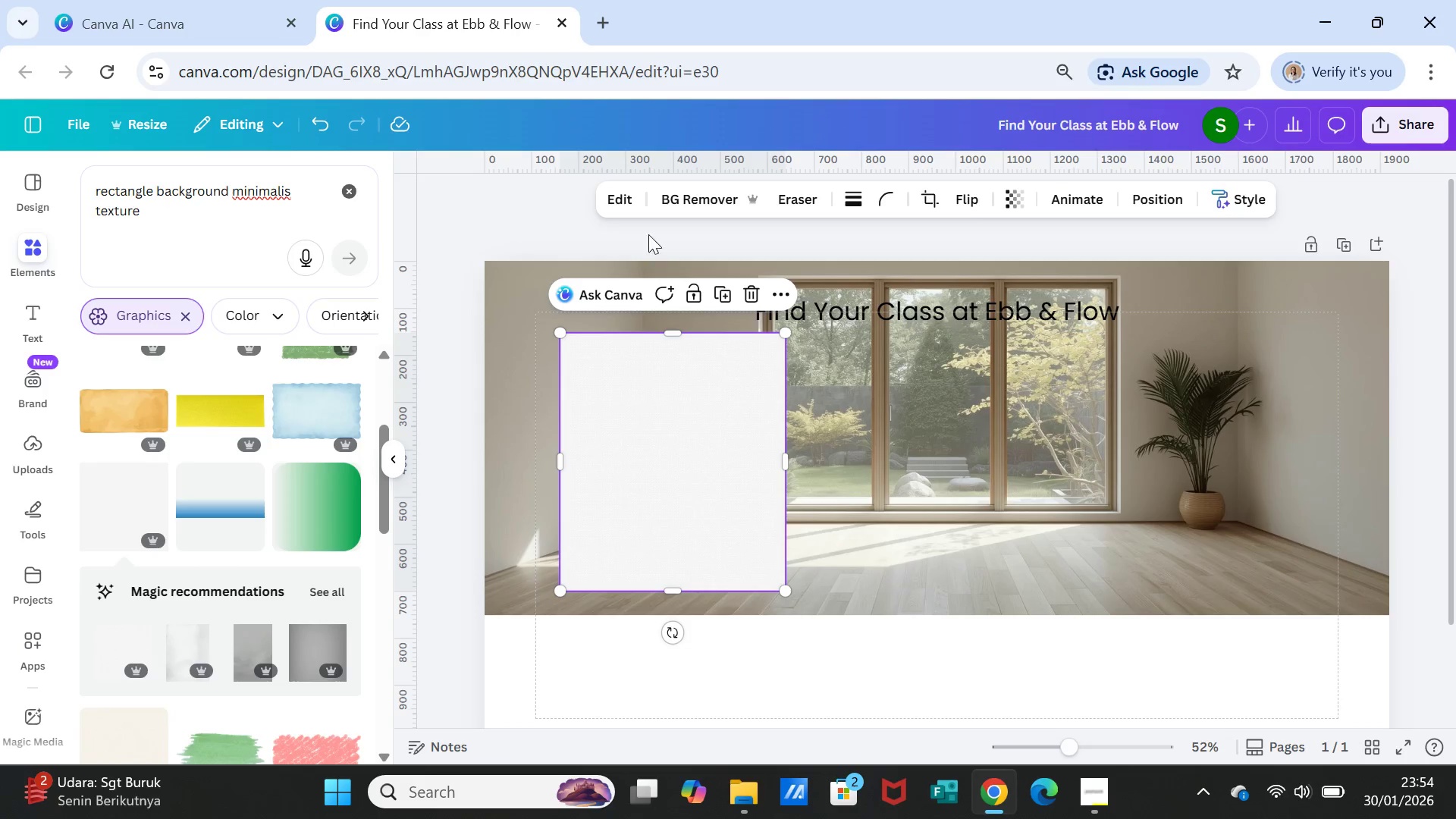 
left_click([621, 194])
 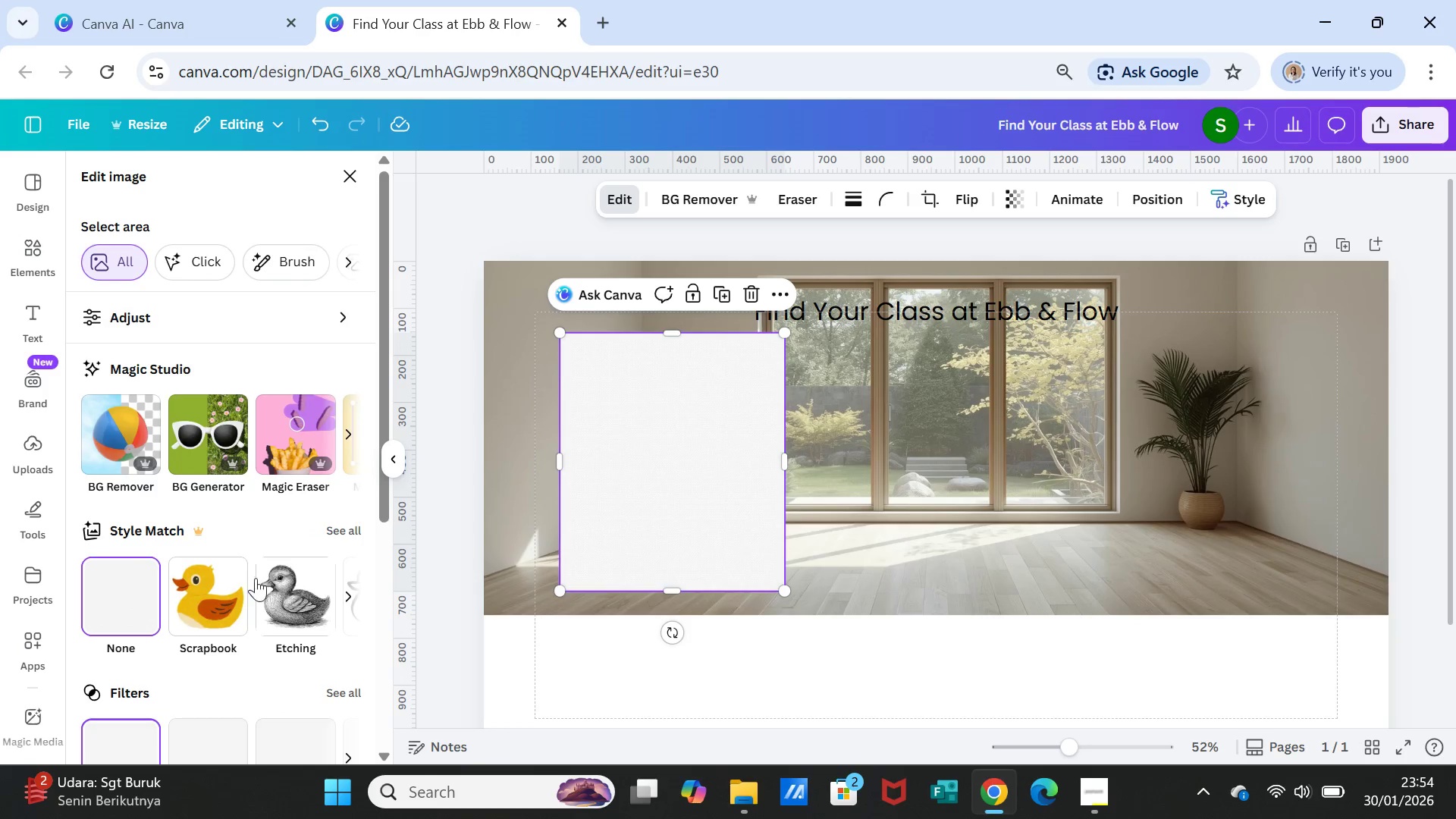 
scroll: coordinate [215, 662], scroll_direction: down, amount: 5.0
 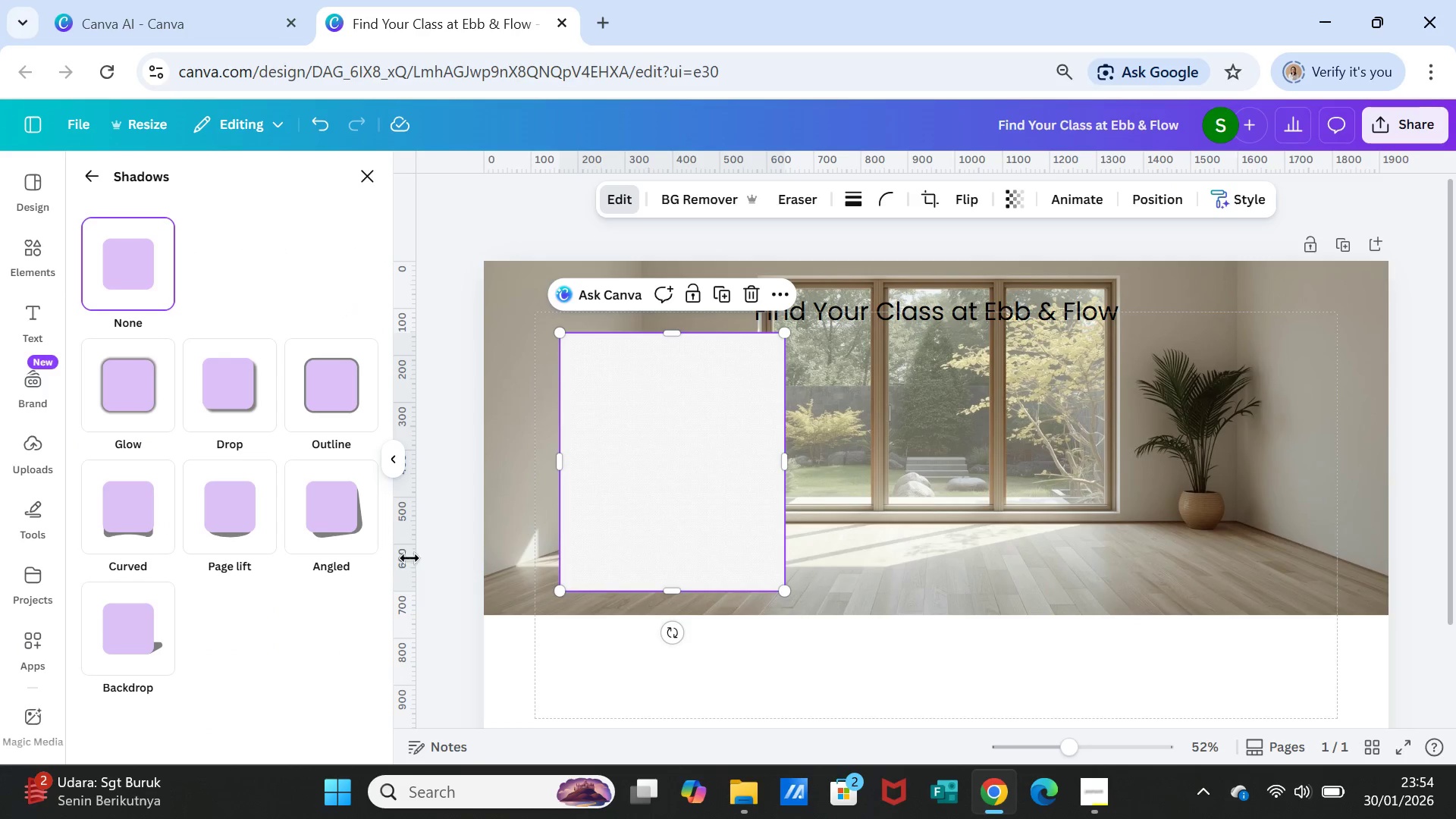 
left_click([239, 403])
 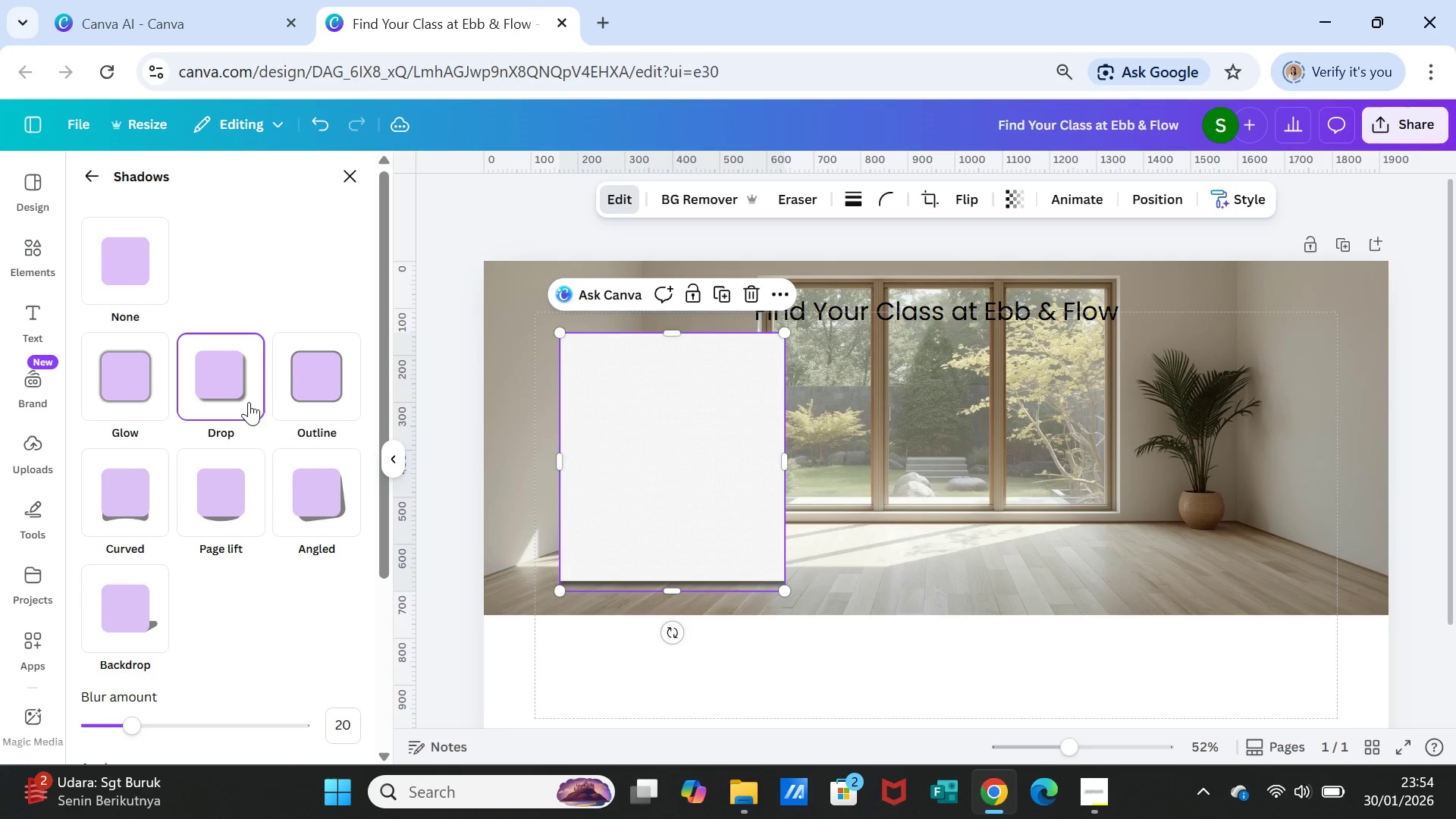 
left_click([316, 391])
 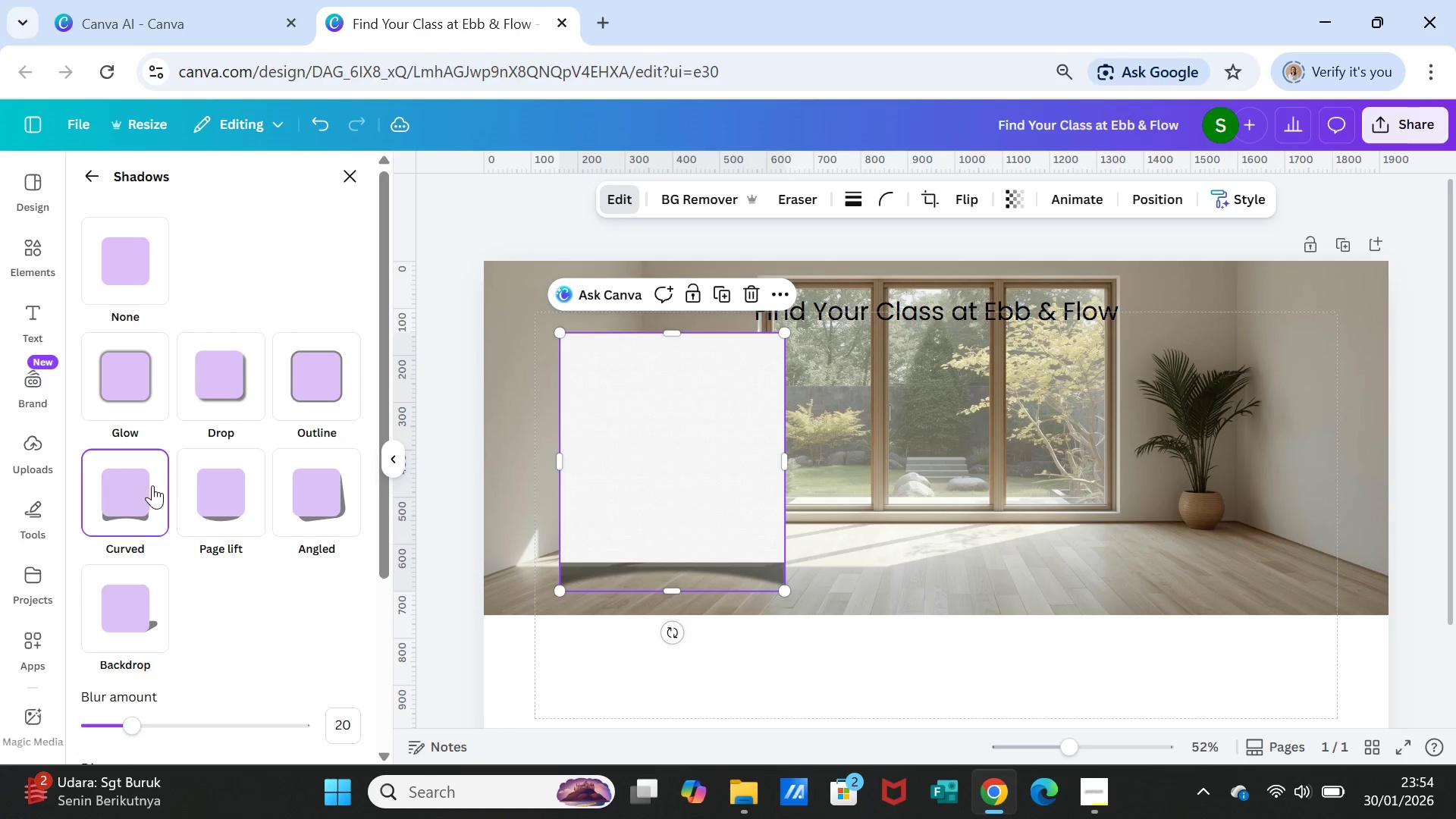 
wait(5.69)
 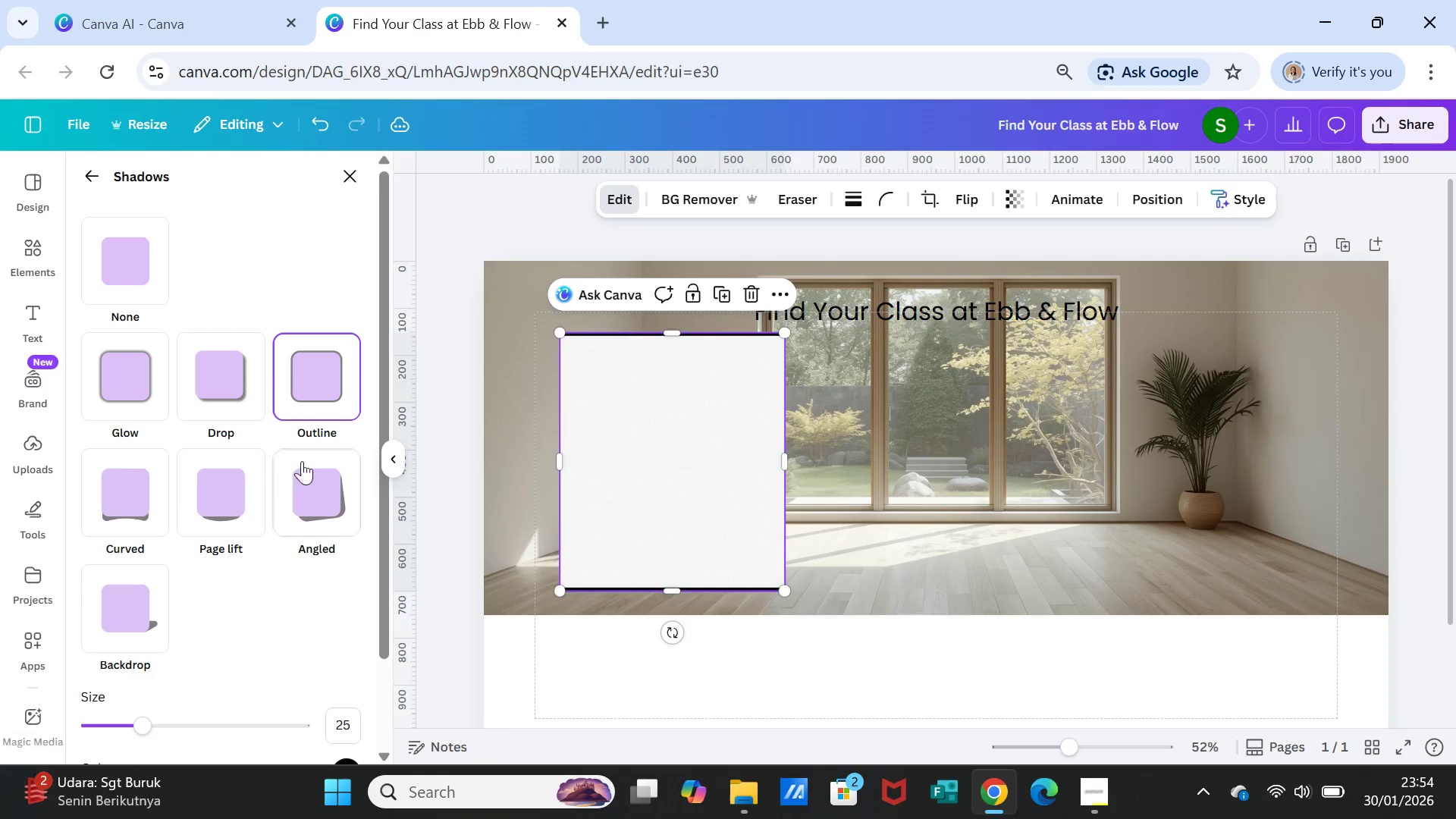 
left_click([237, 499])
 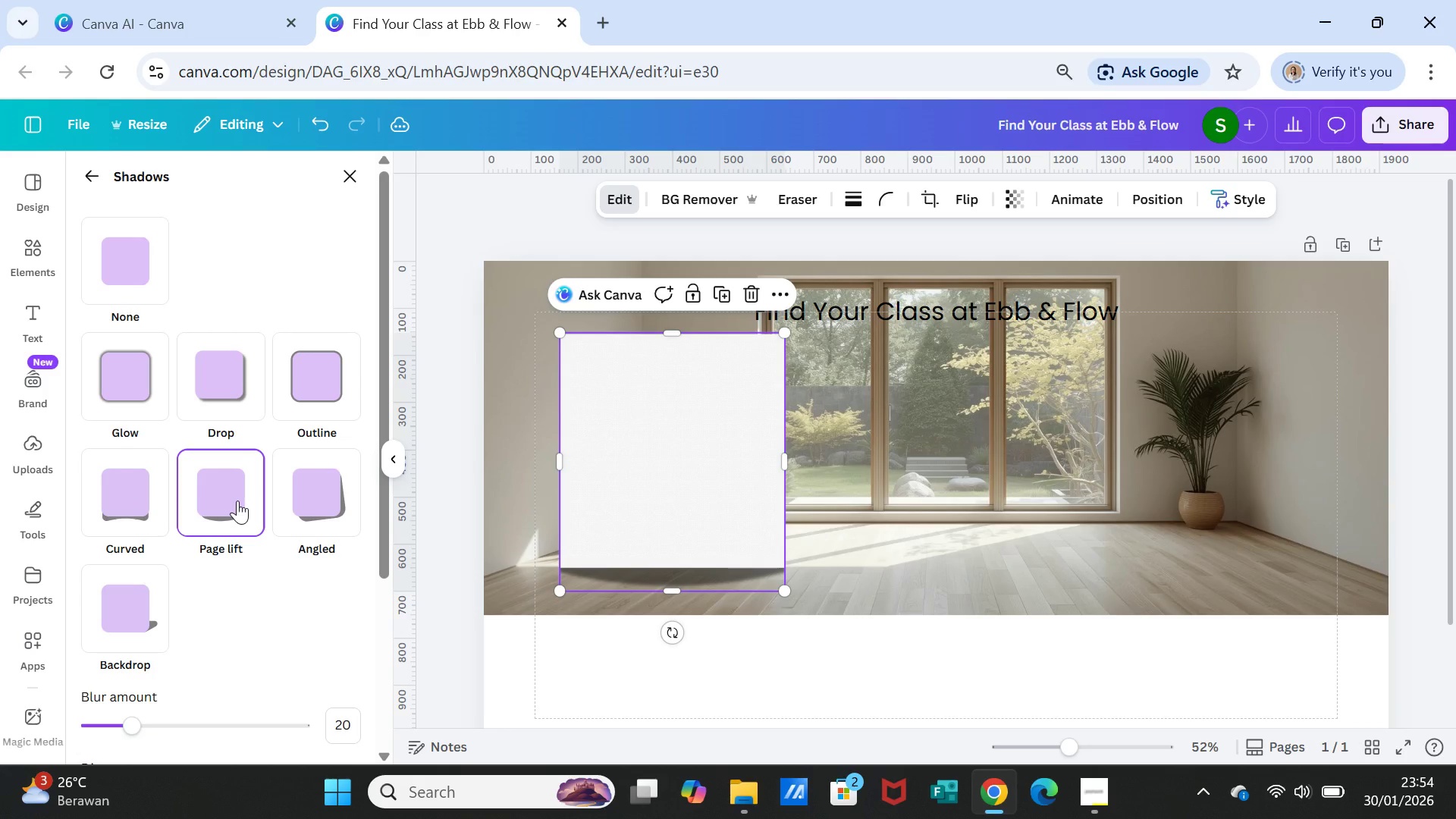 
left_click([138, 614])
 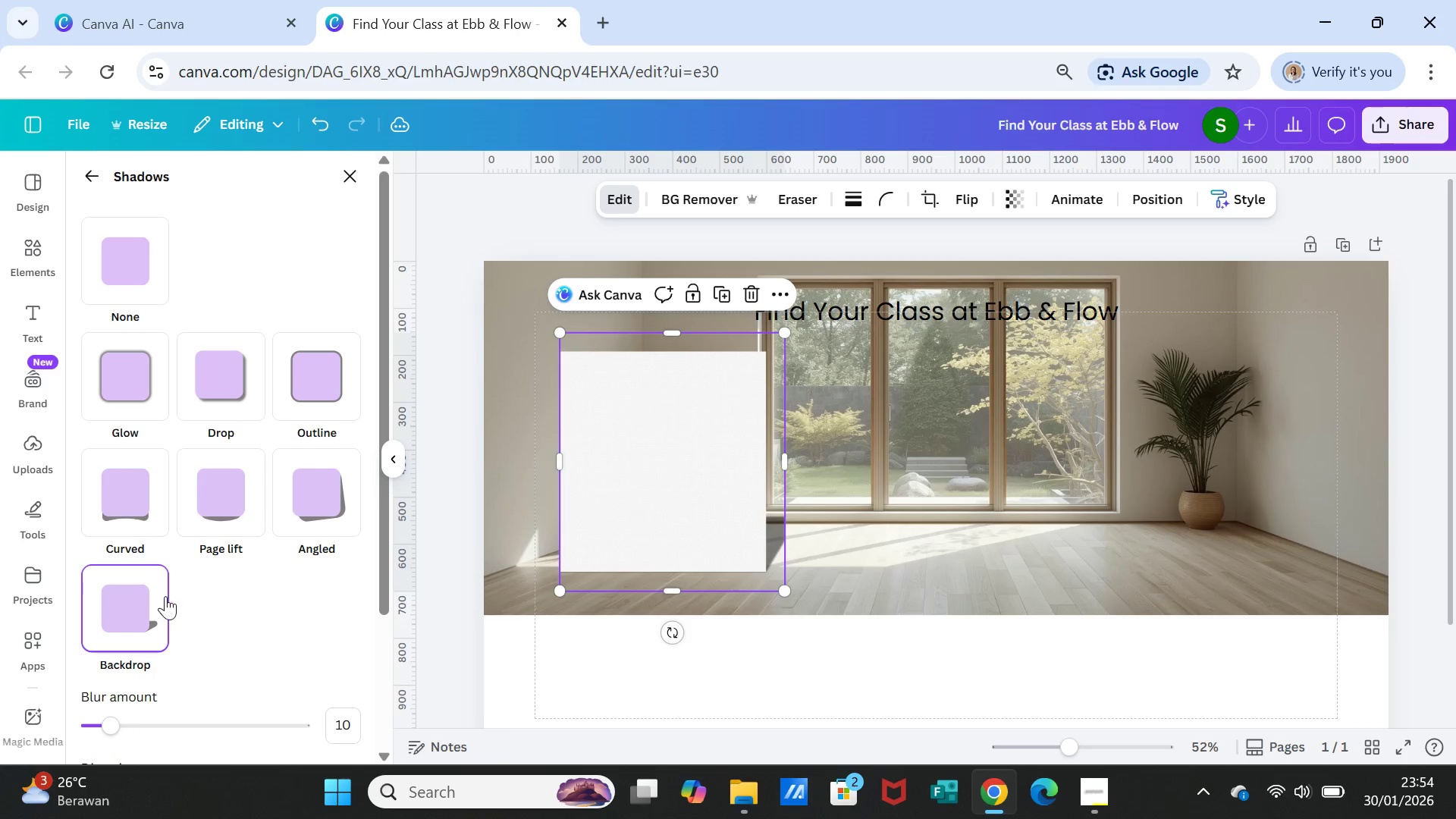 
left_click([218, 504])
 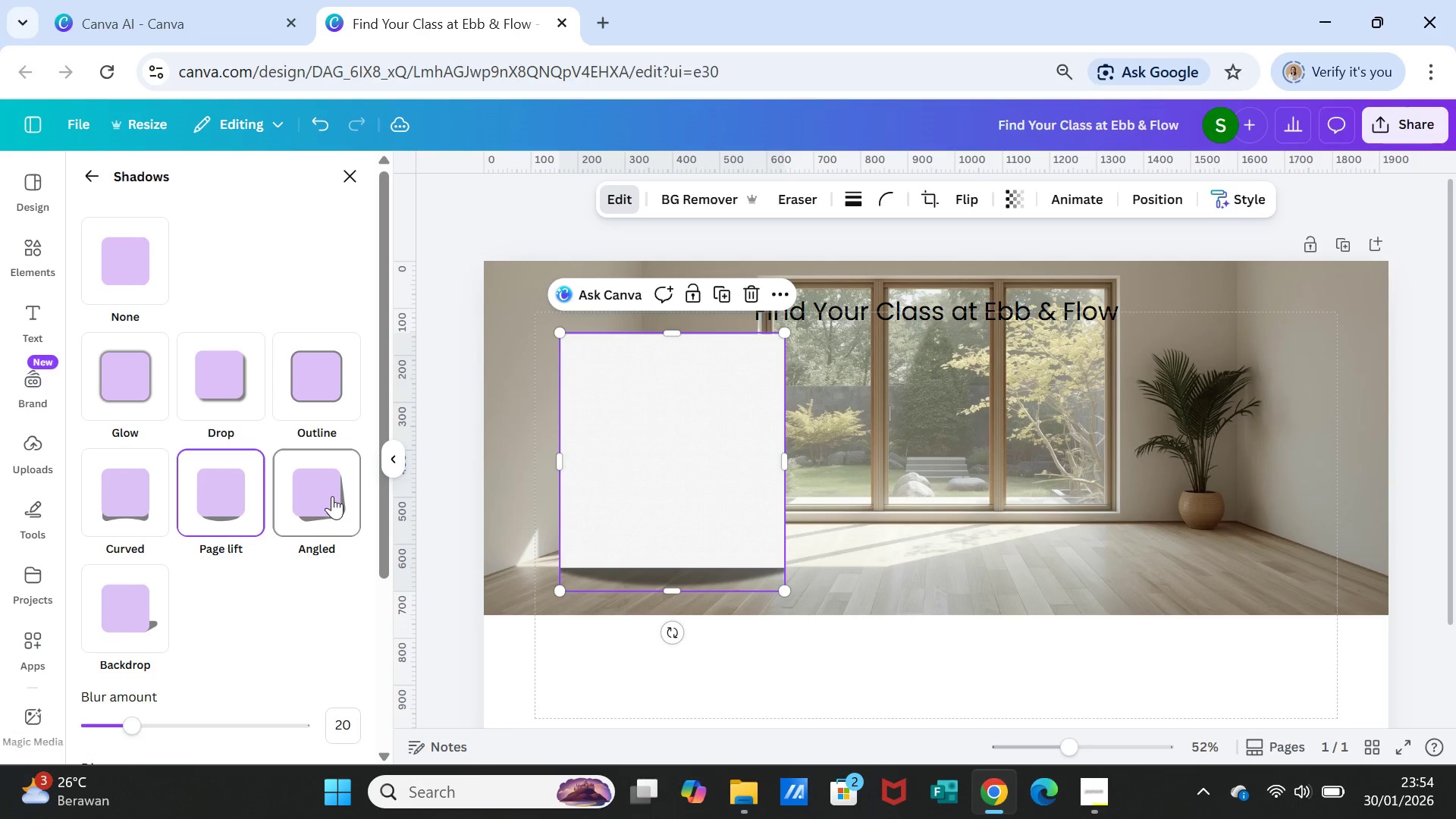 
left_click([332, 496])
 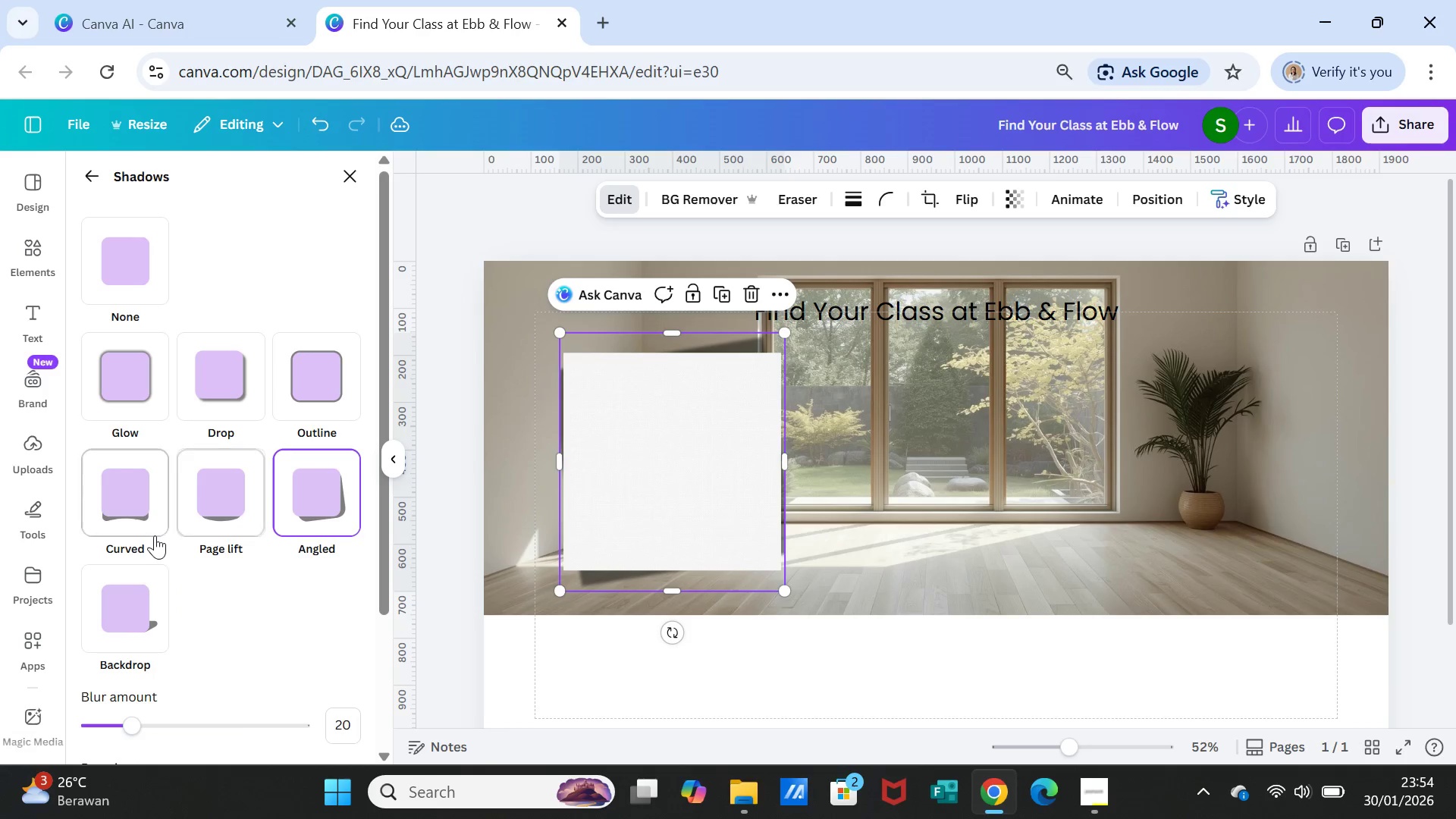 
left_click([141, 509])
 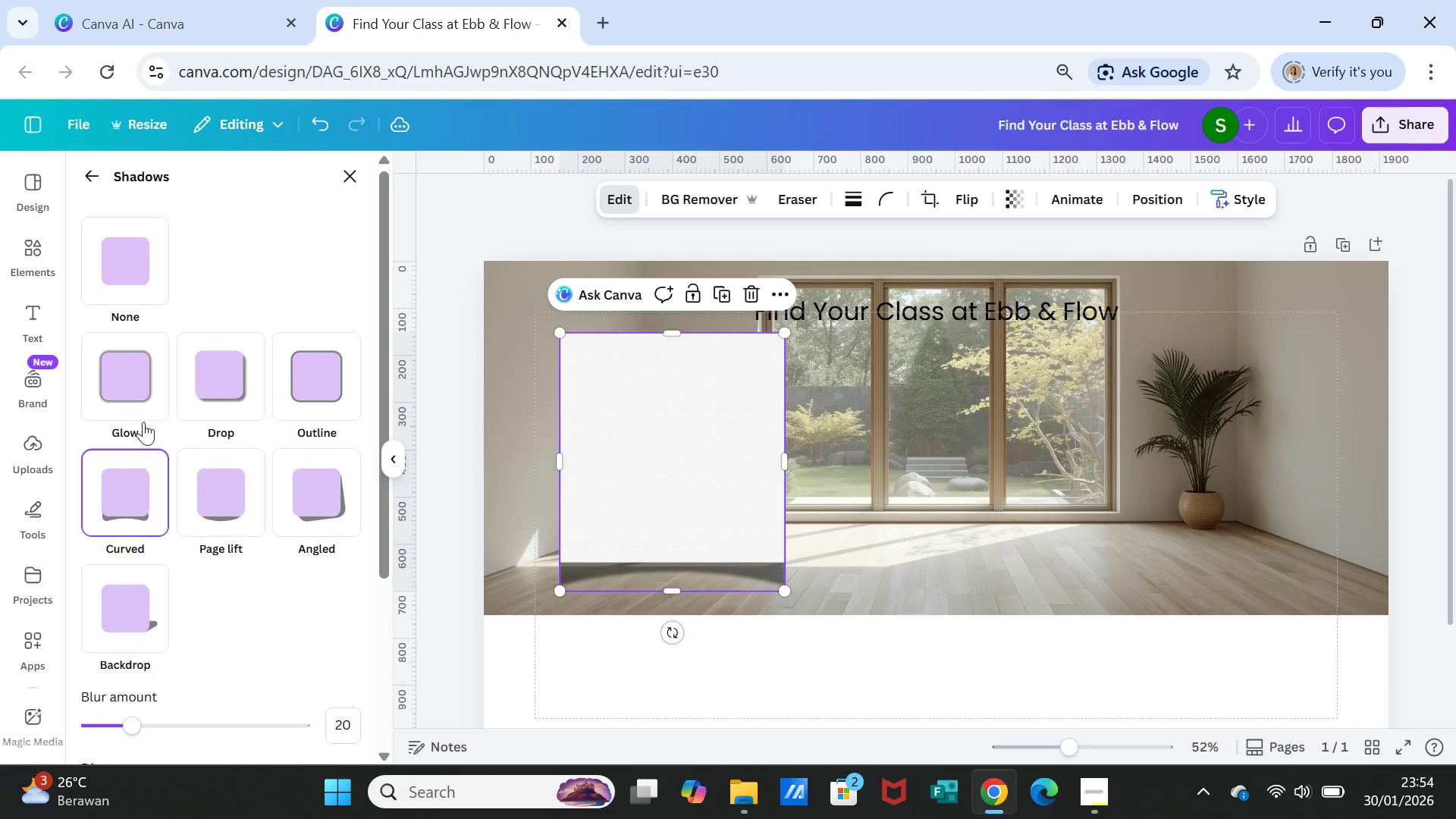 
left_click([140, 388])
 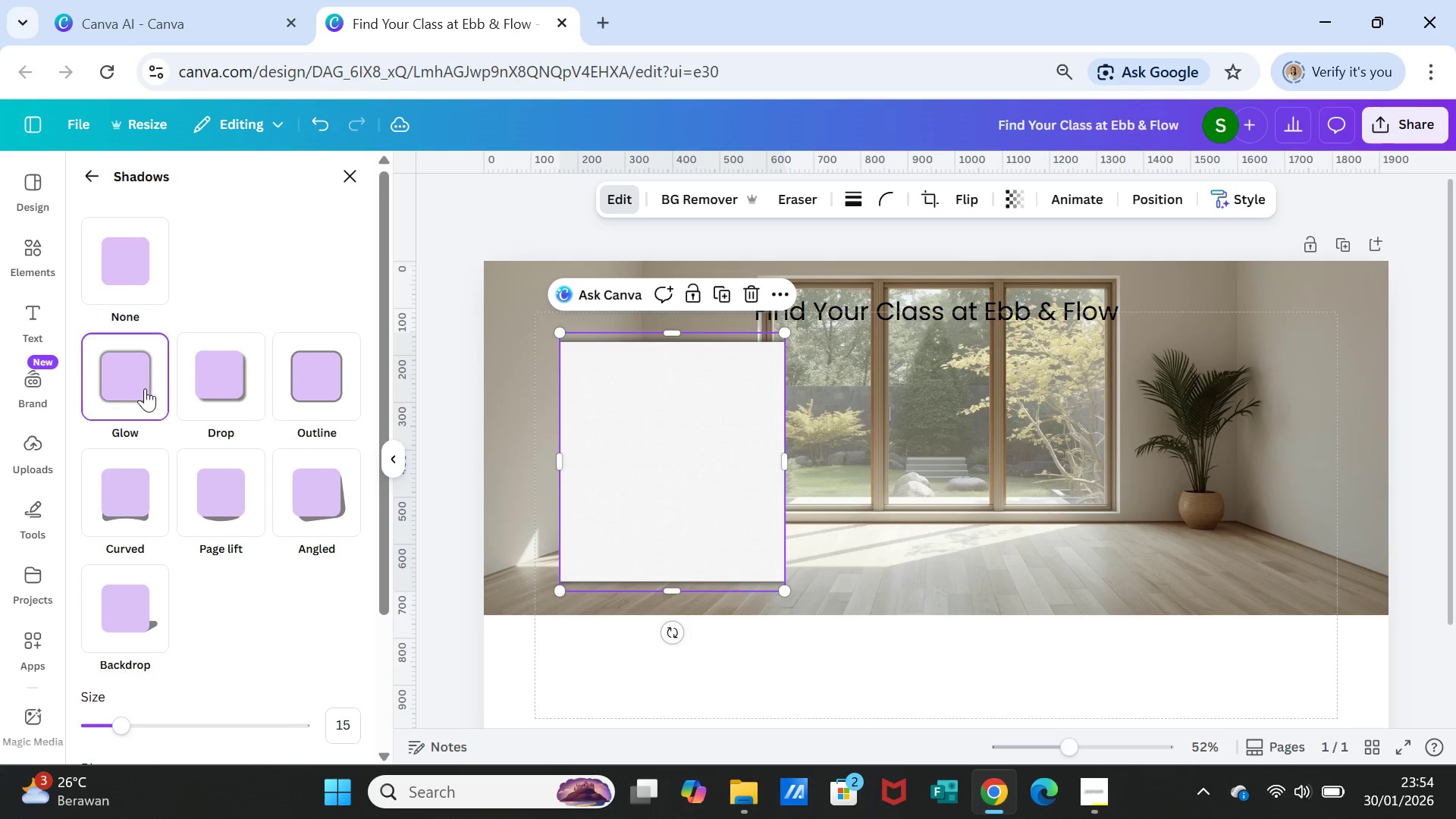 
left_click([231, 390])
 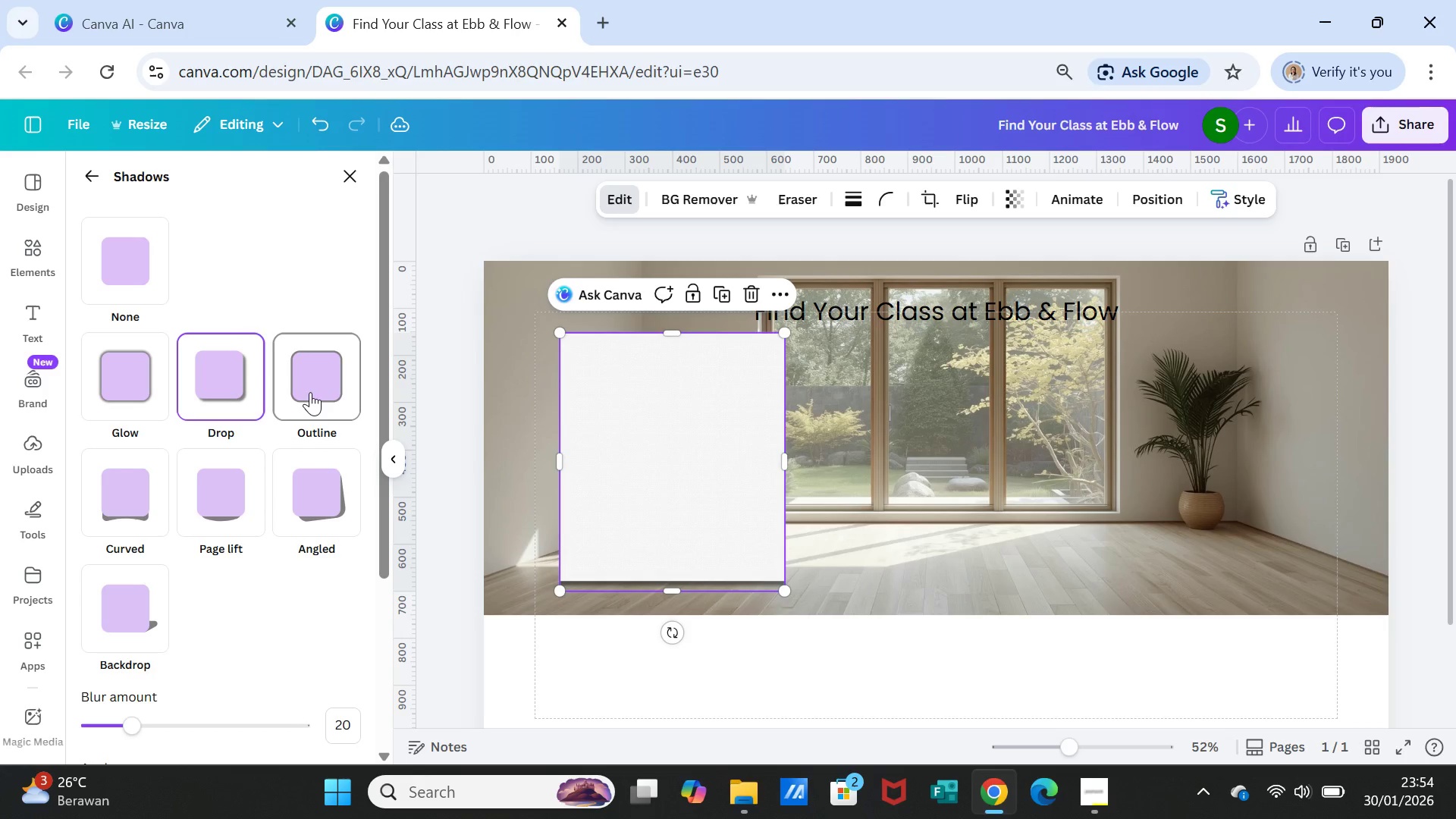 
left_click([310, 392])
 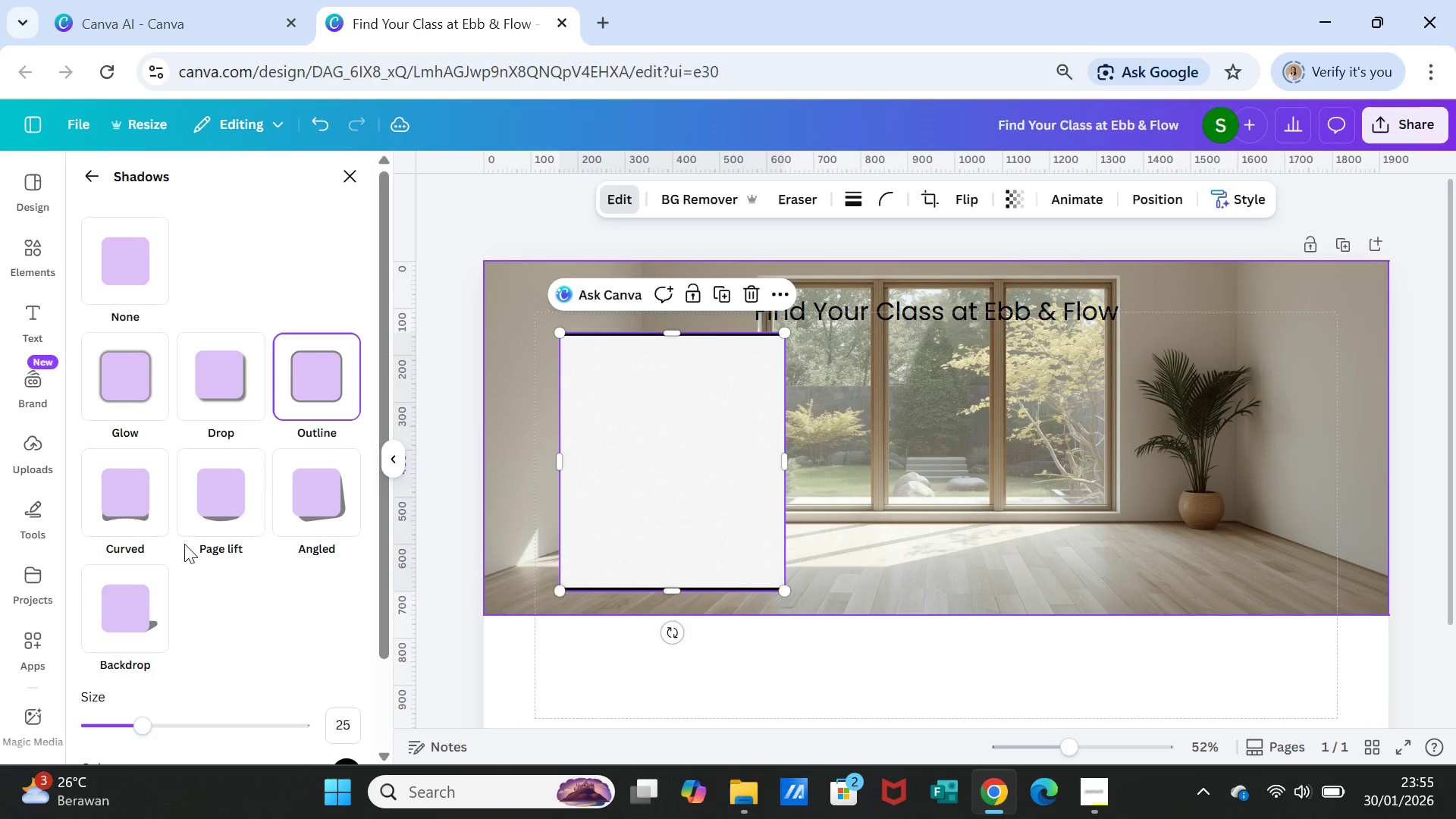 
left_click_drag(start_coordinate=[141, 725], to_coordinate=[154, 726])
 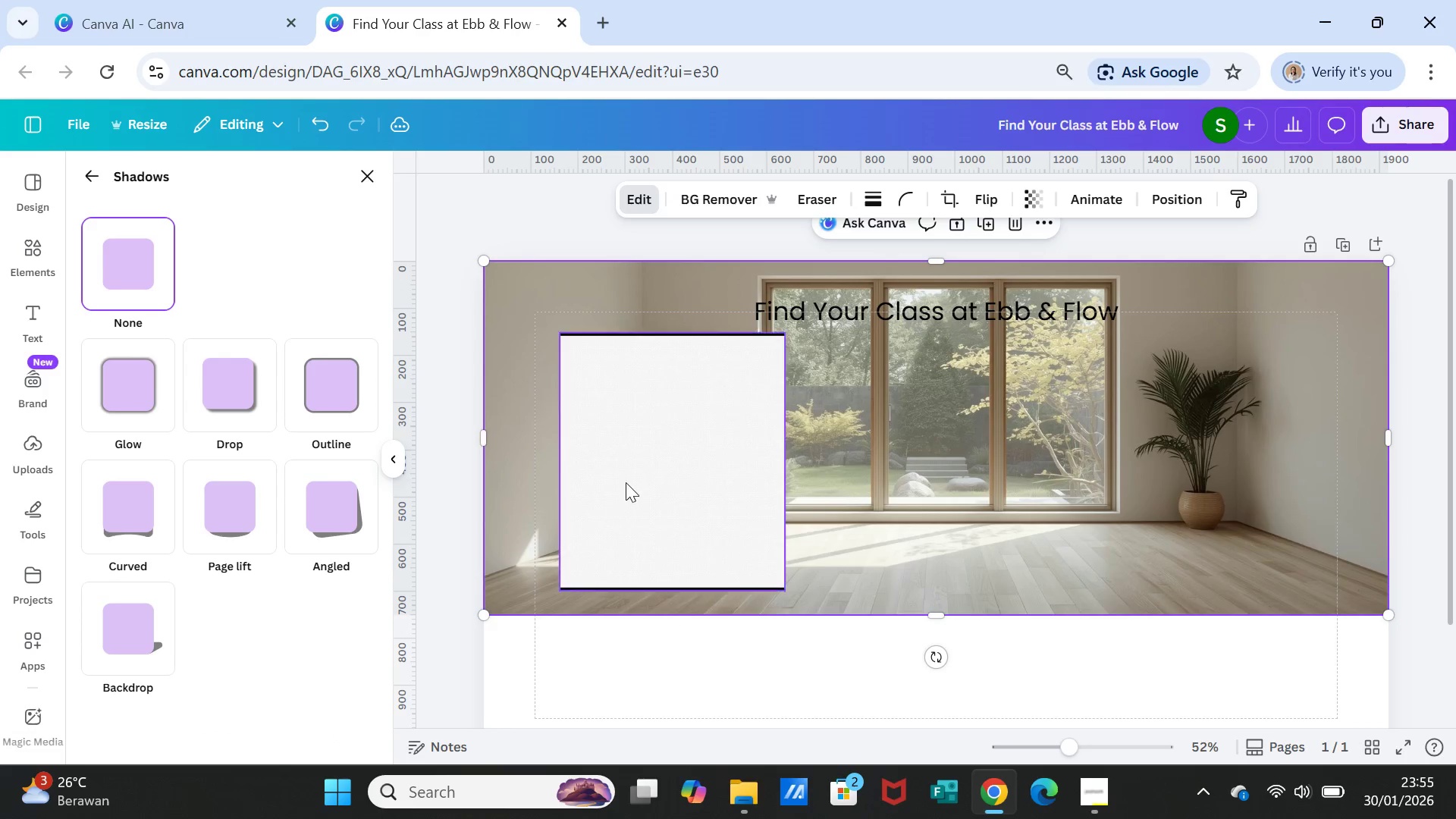 
left_click([626, 482])
 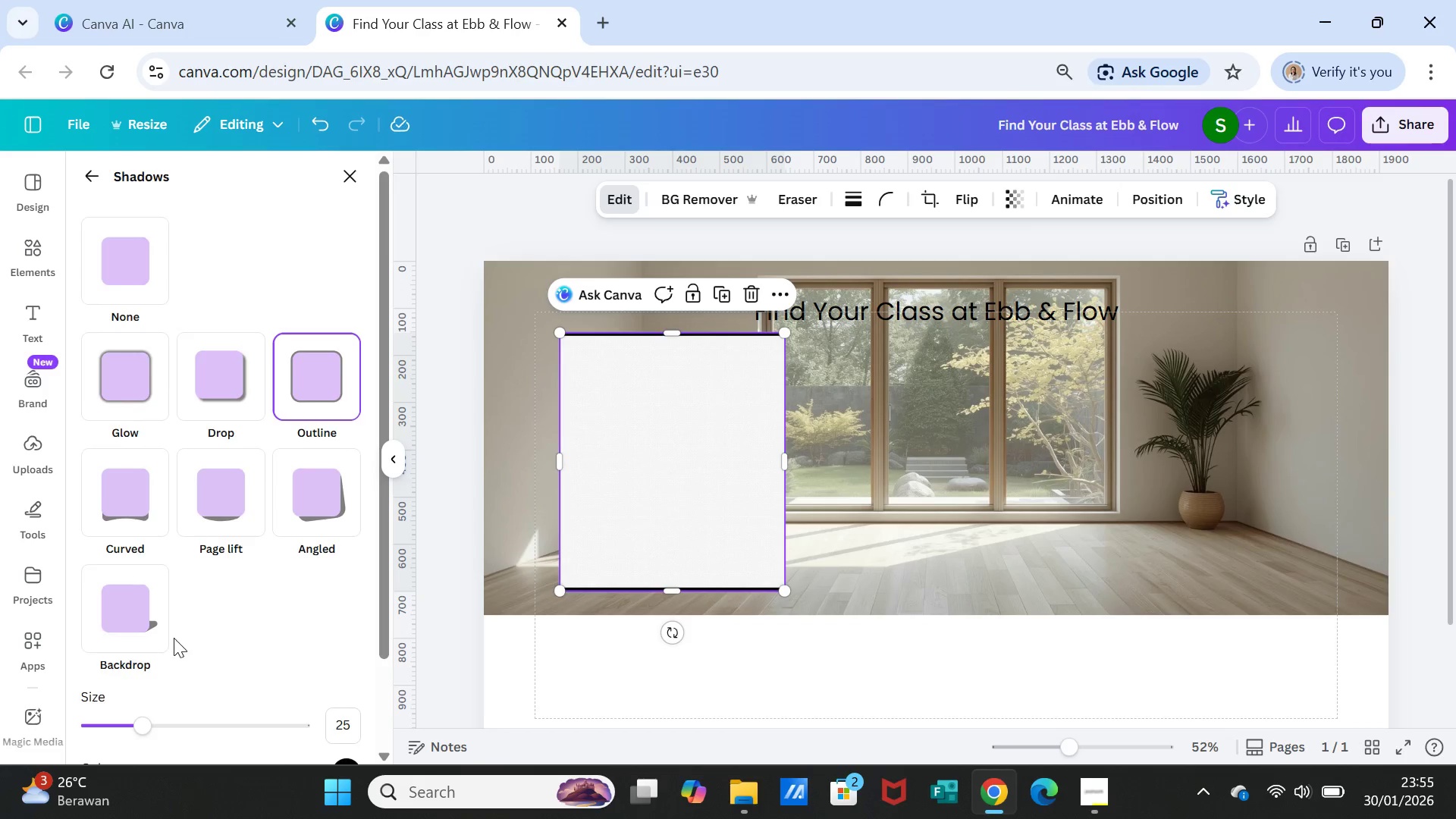 
scroll: coordinate [174, 639], scroll_direction: down, amount: 1.0
 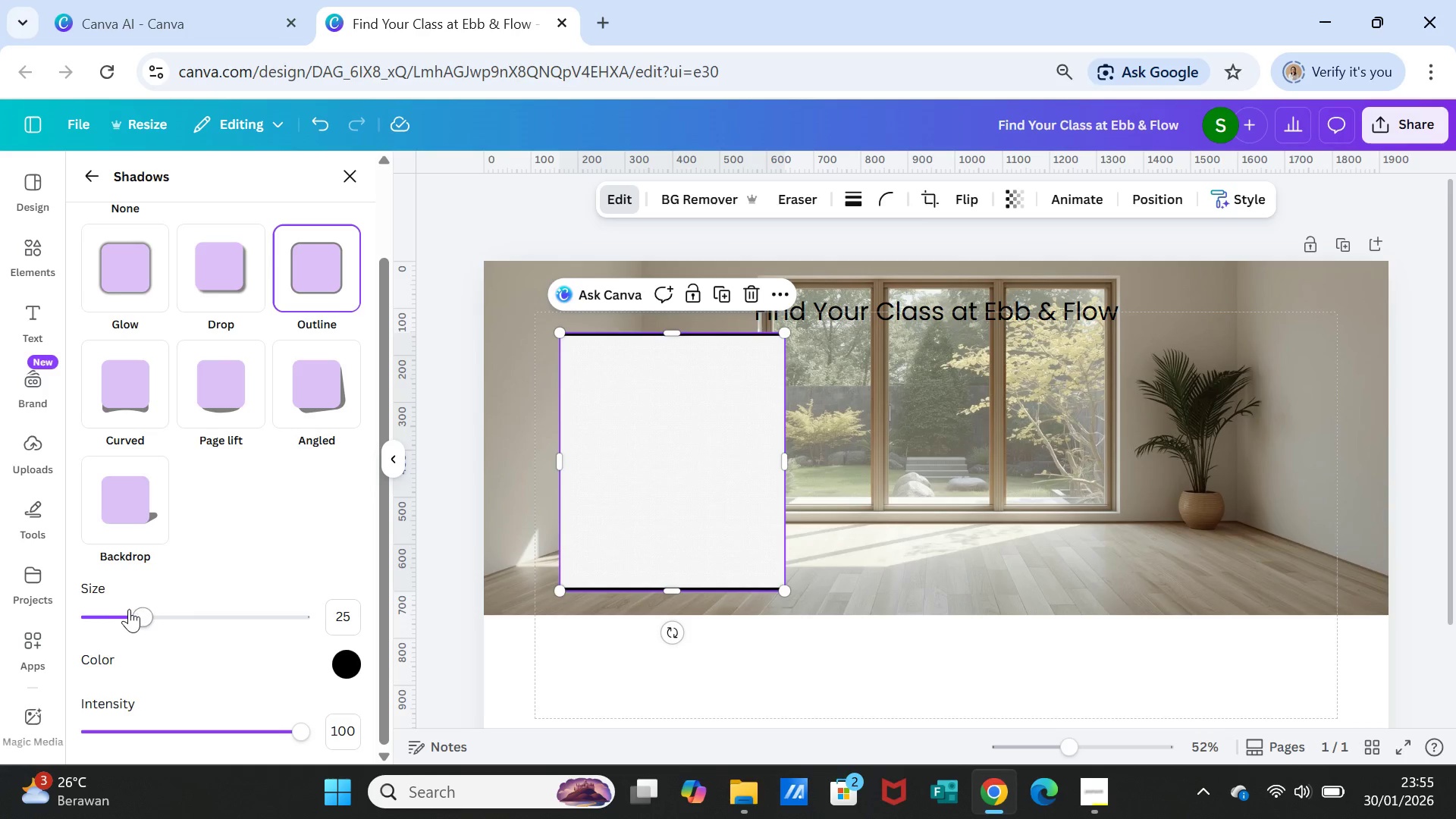 
left_click_drag(start_coordinate=[140, 614], to_coordinate=[171, 620])
 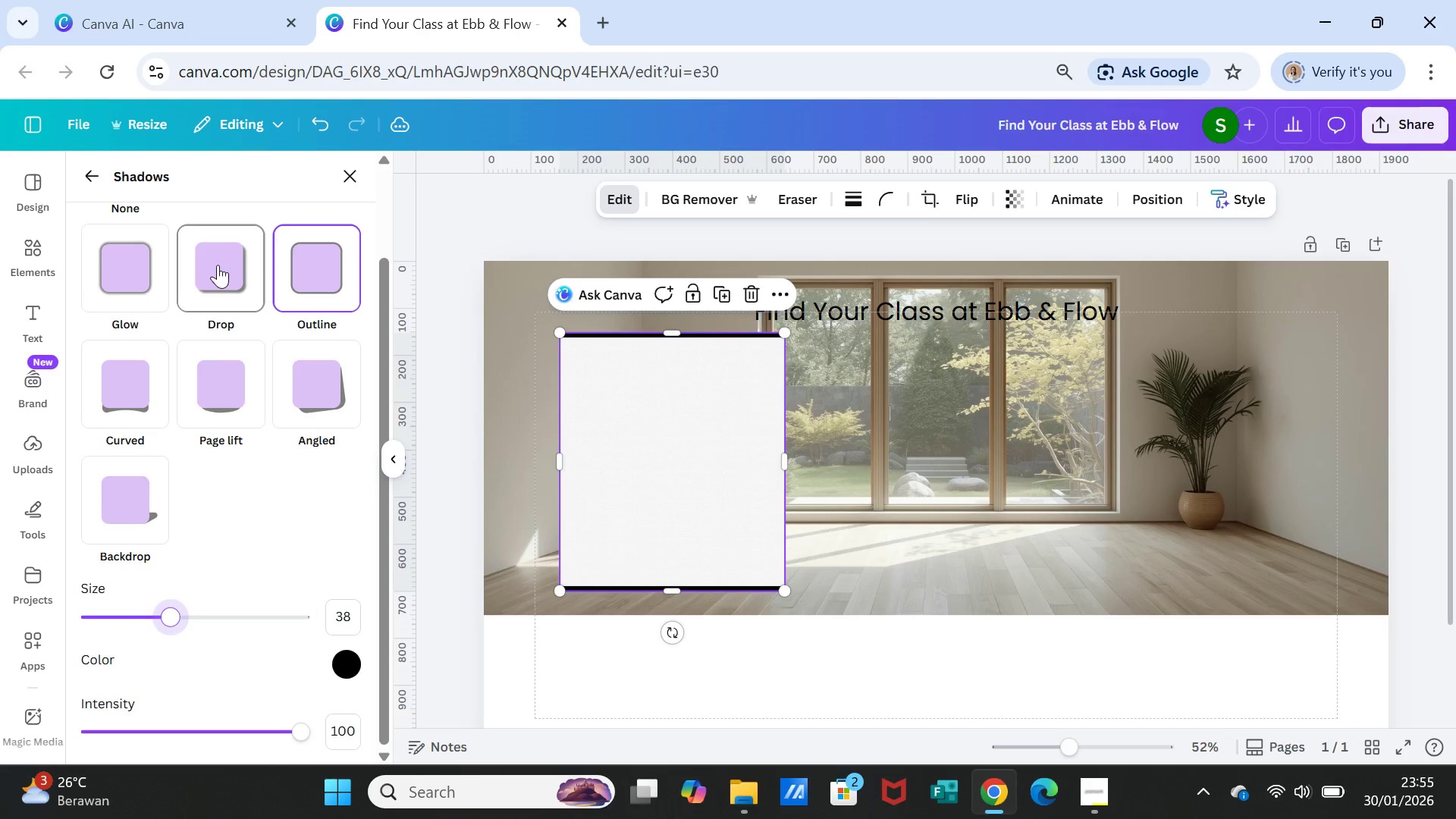 
left_click([218, 265])
 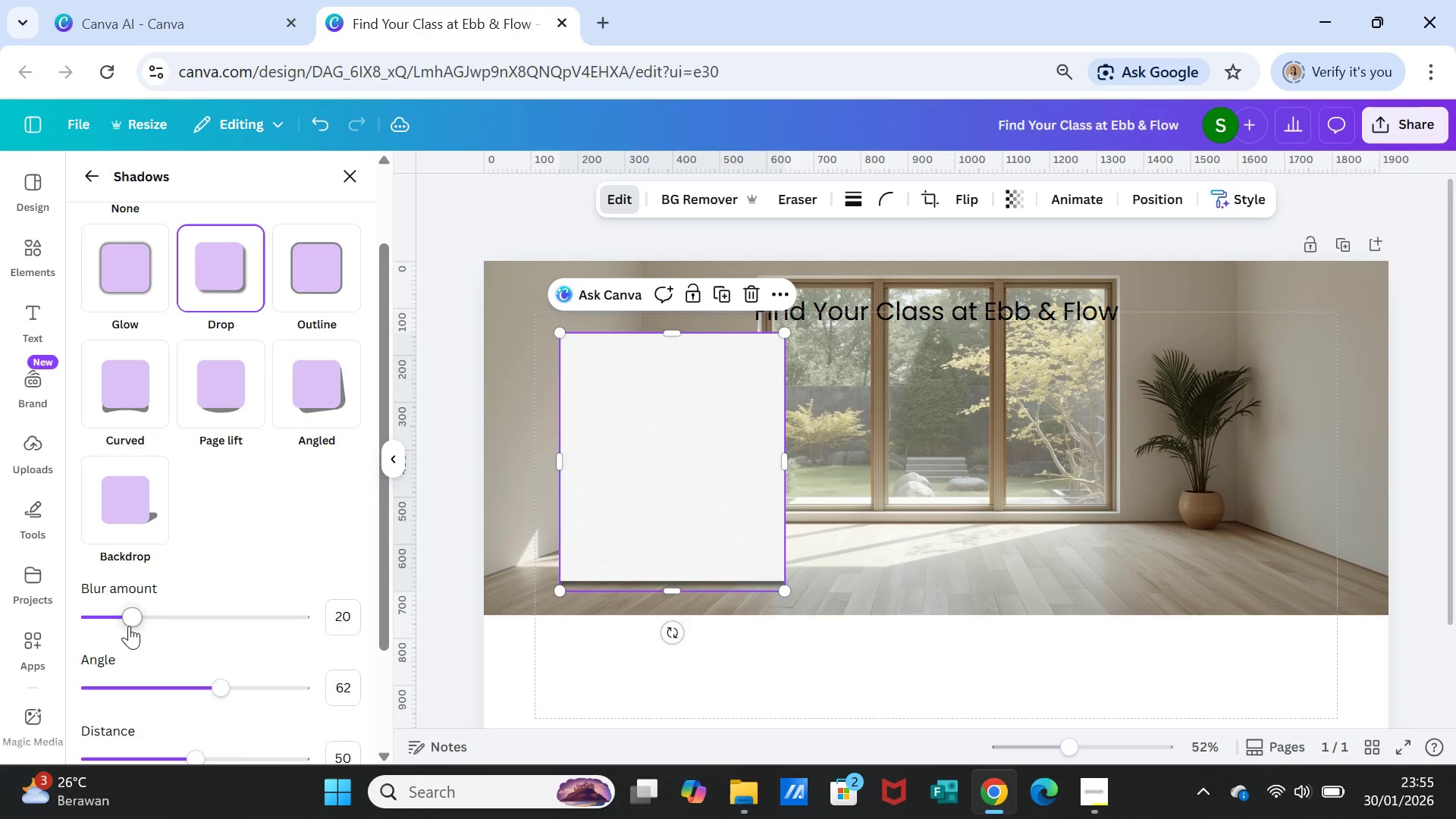 
left_click_drag(start_coordinate=[123, 620], to_coordinate=[168, 622])
 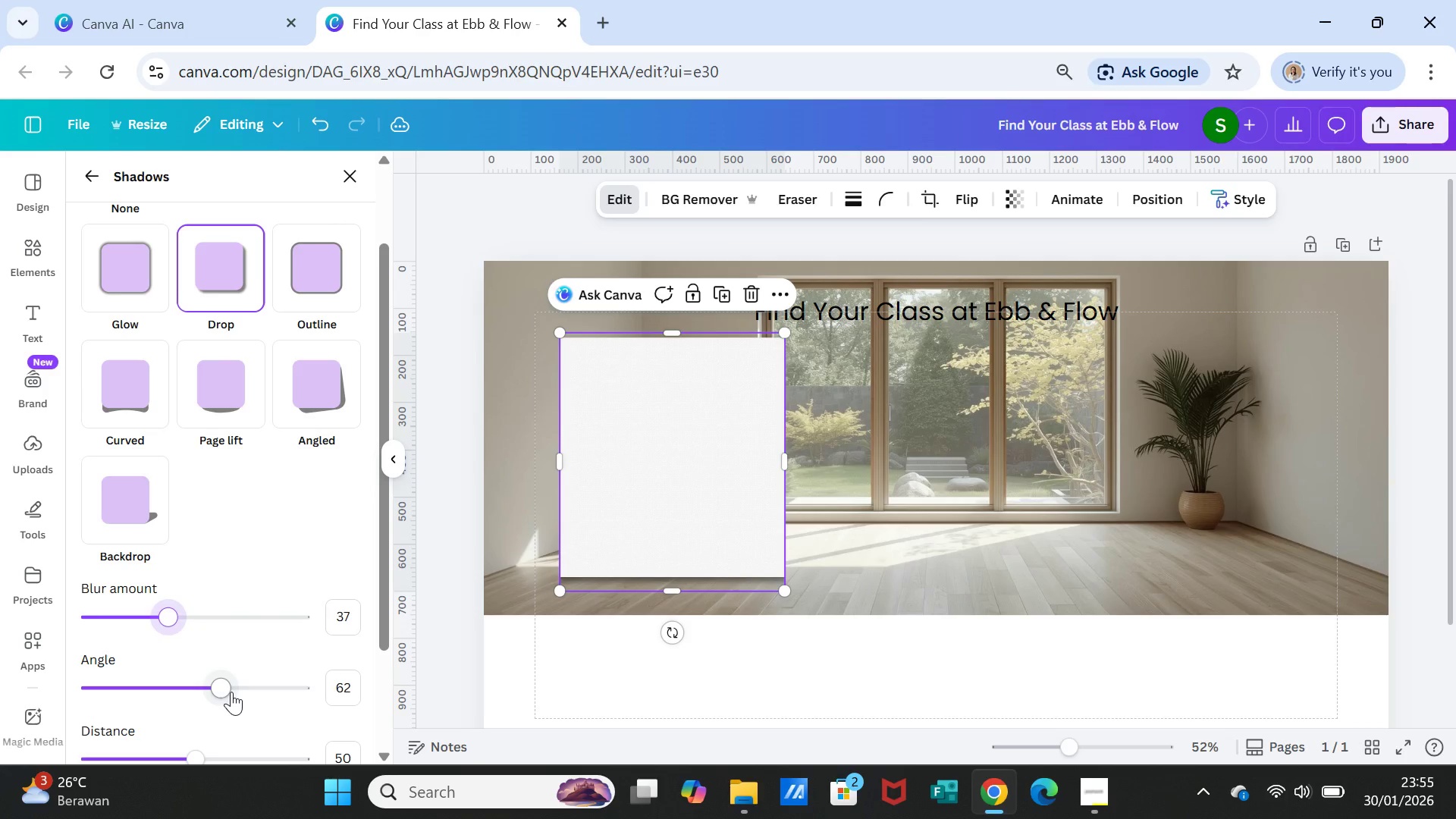 
left_click_drag(start_coordinate=[231, 692], to_coordinate=[218, 682])
 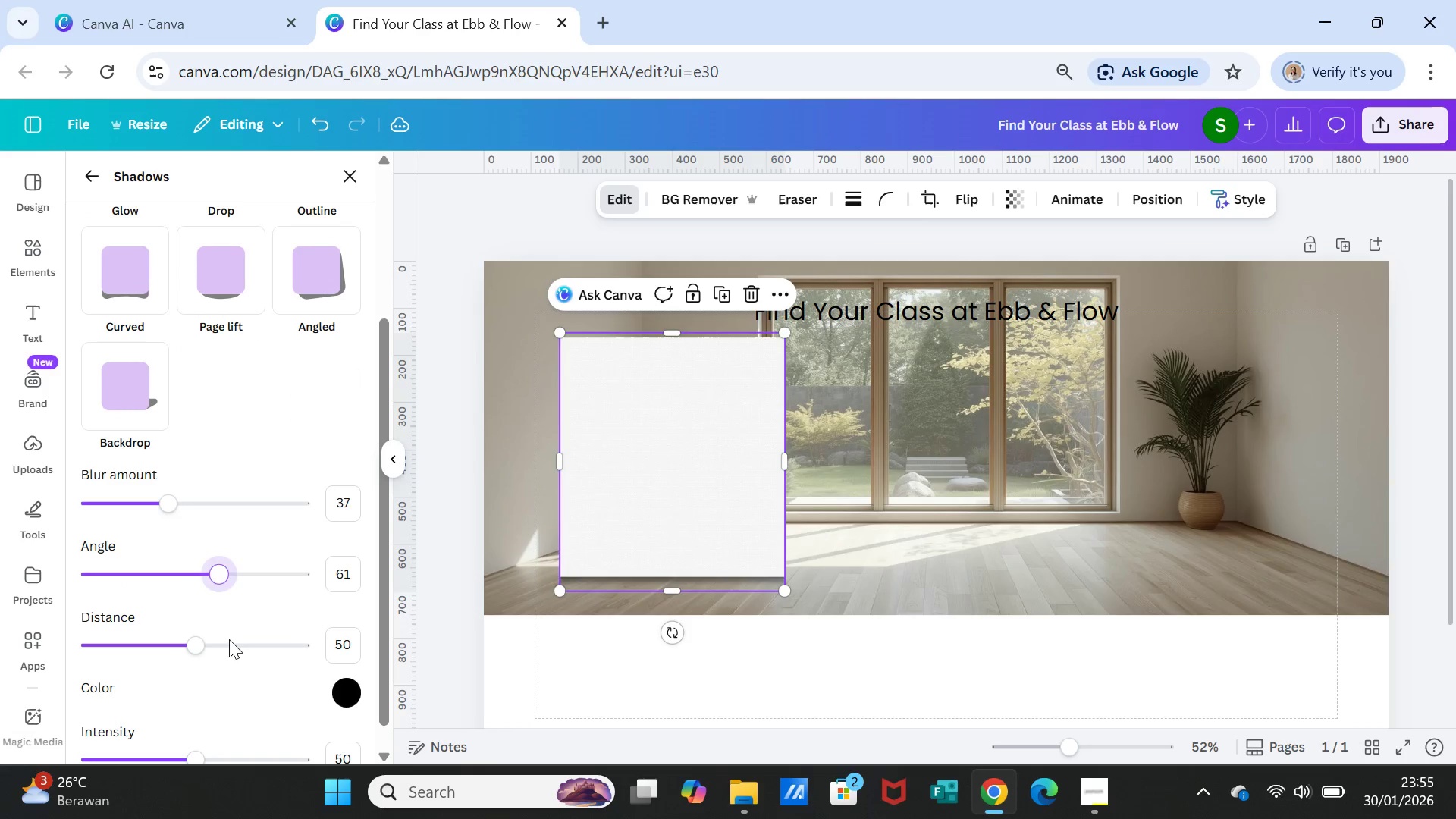 
scroll: coordinate [229, 639], scroll_direction: down, amount: 1.0
 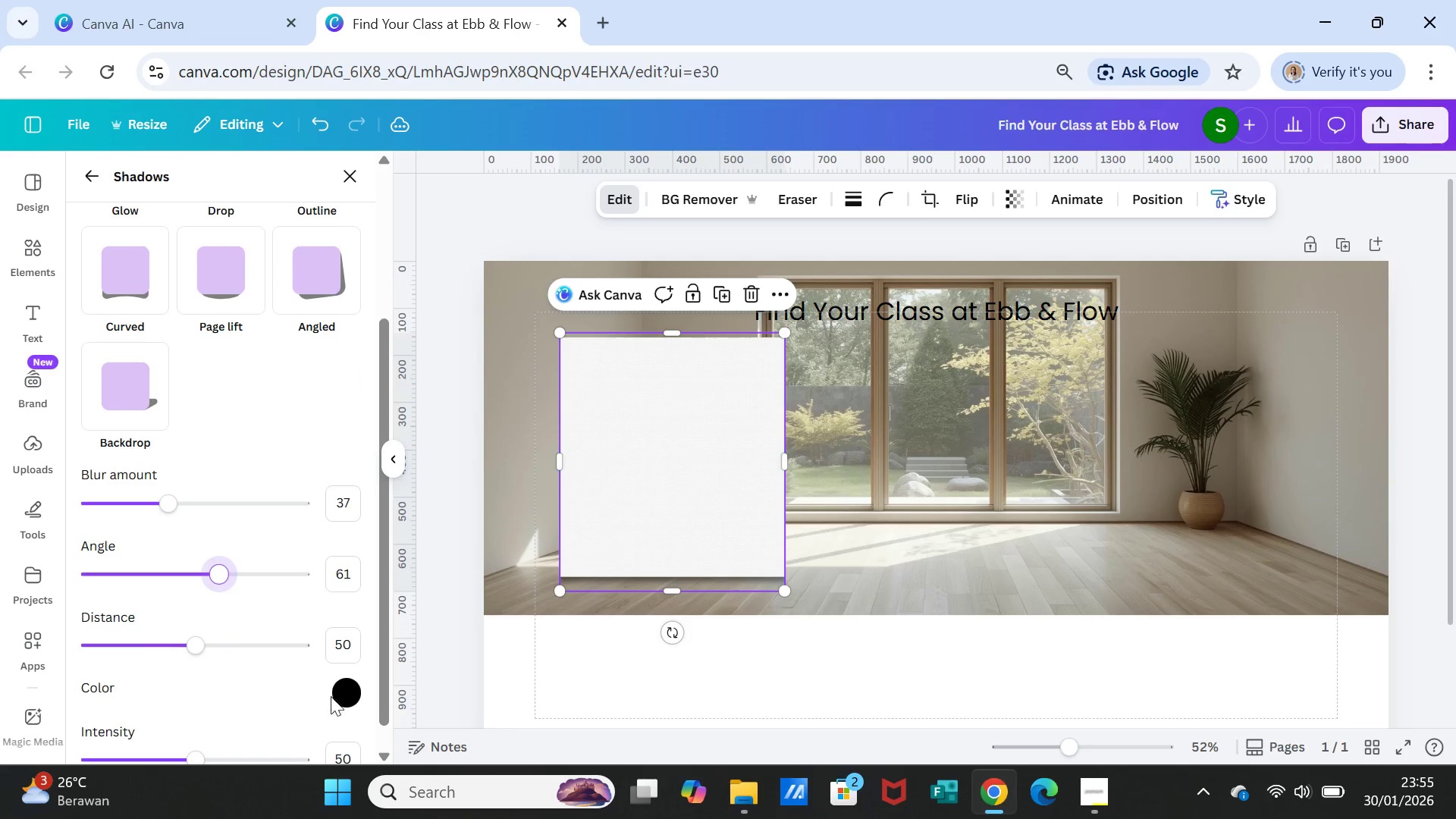 
left_click([339, 690])
 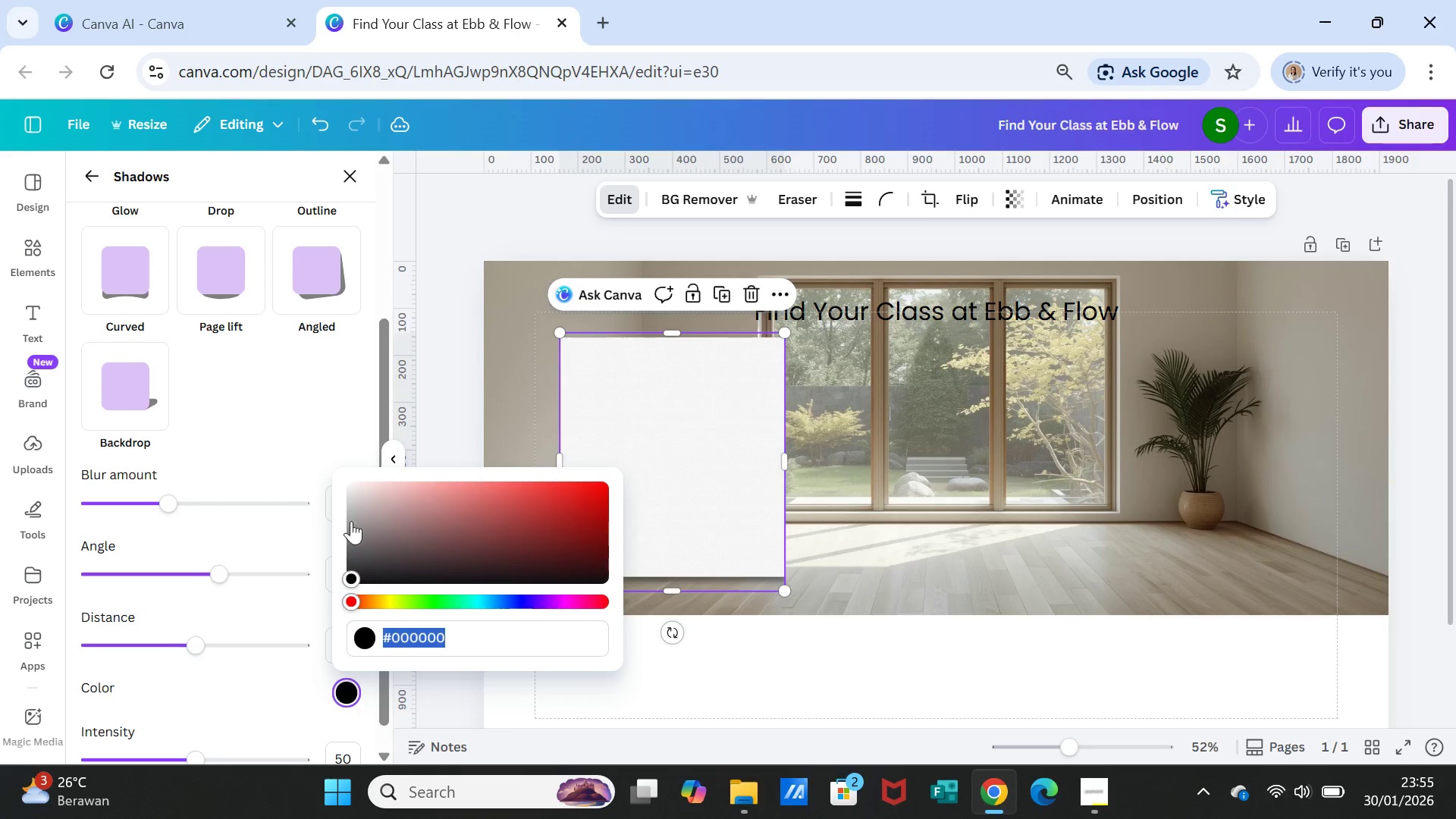 
left_click([352, 479])
 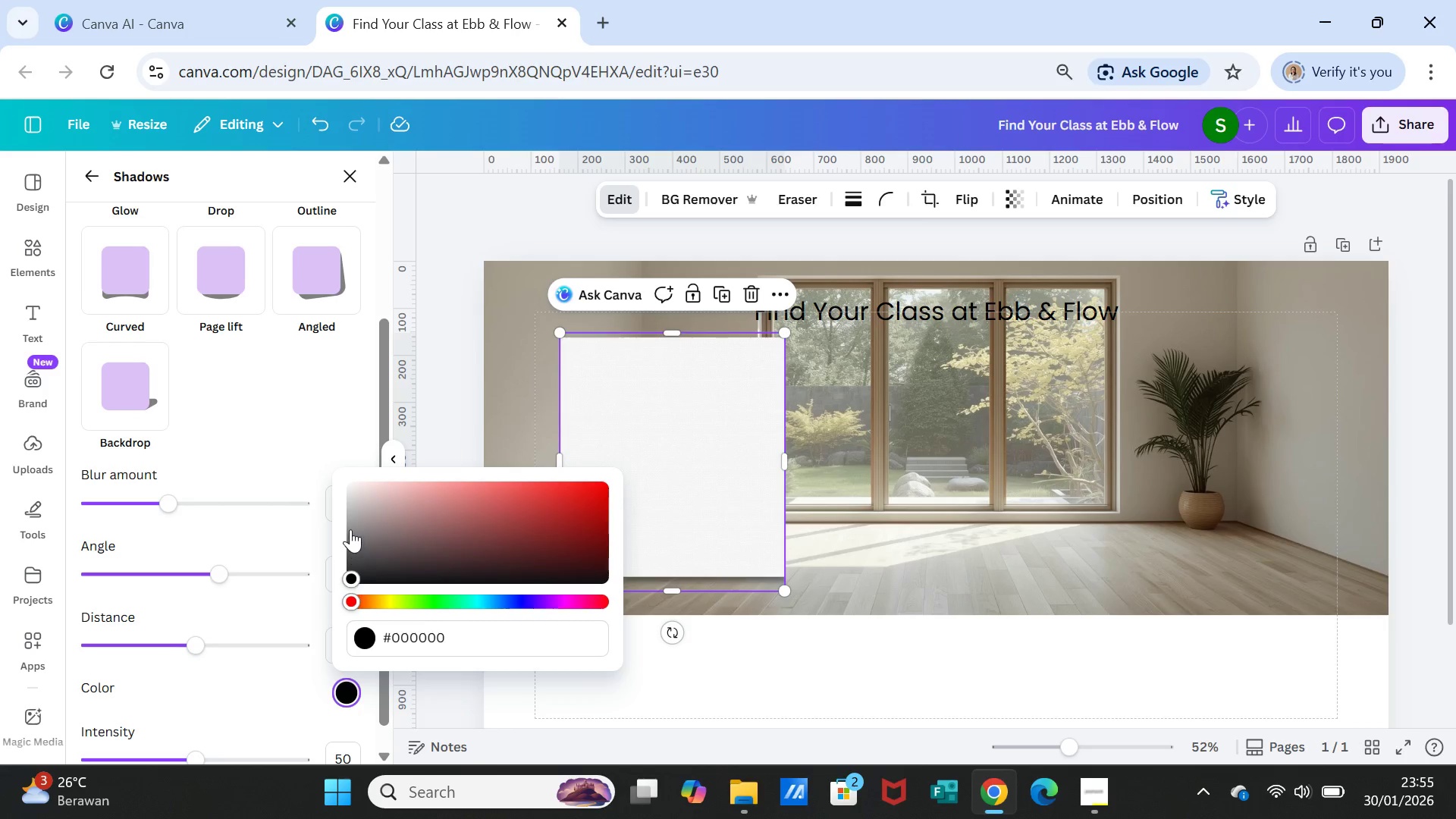 
left_click([350, 519])
 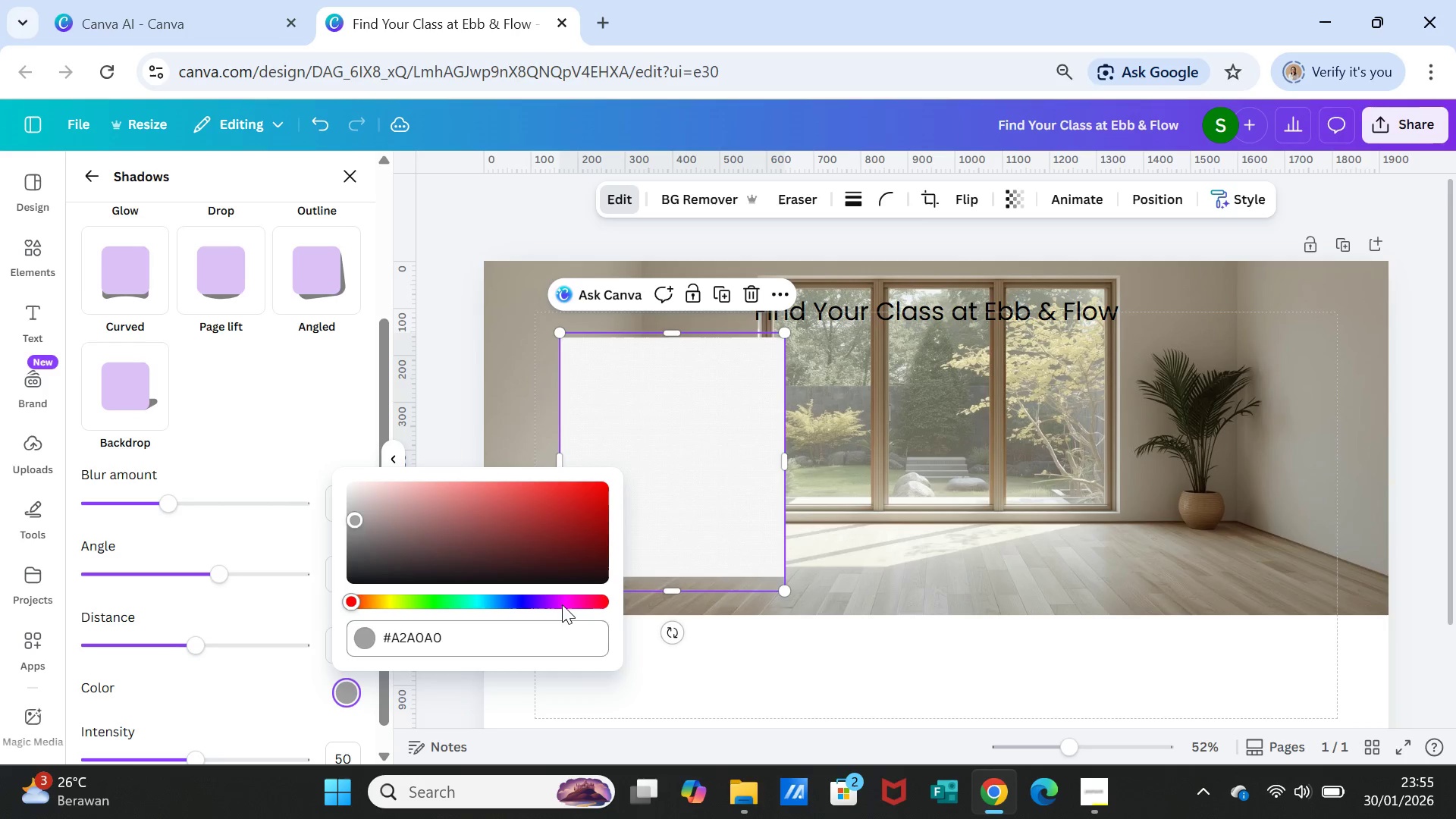 
left_click([877, 558])
 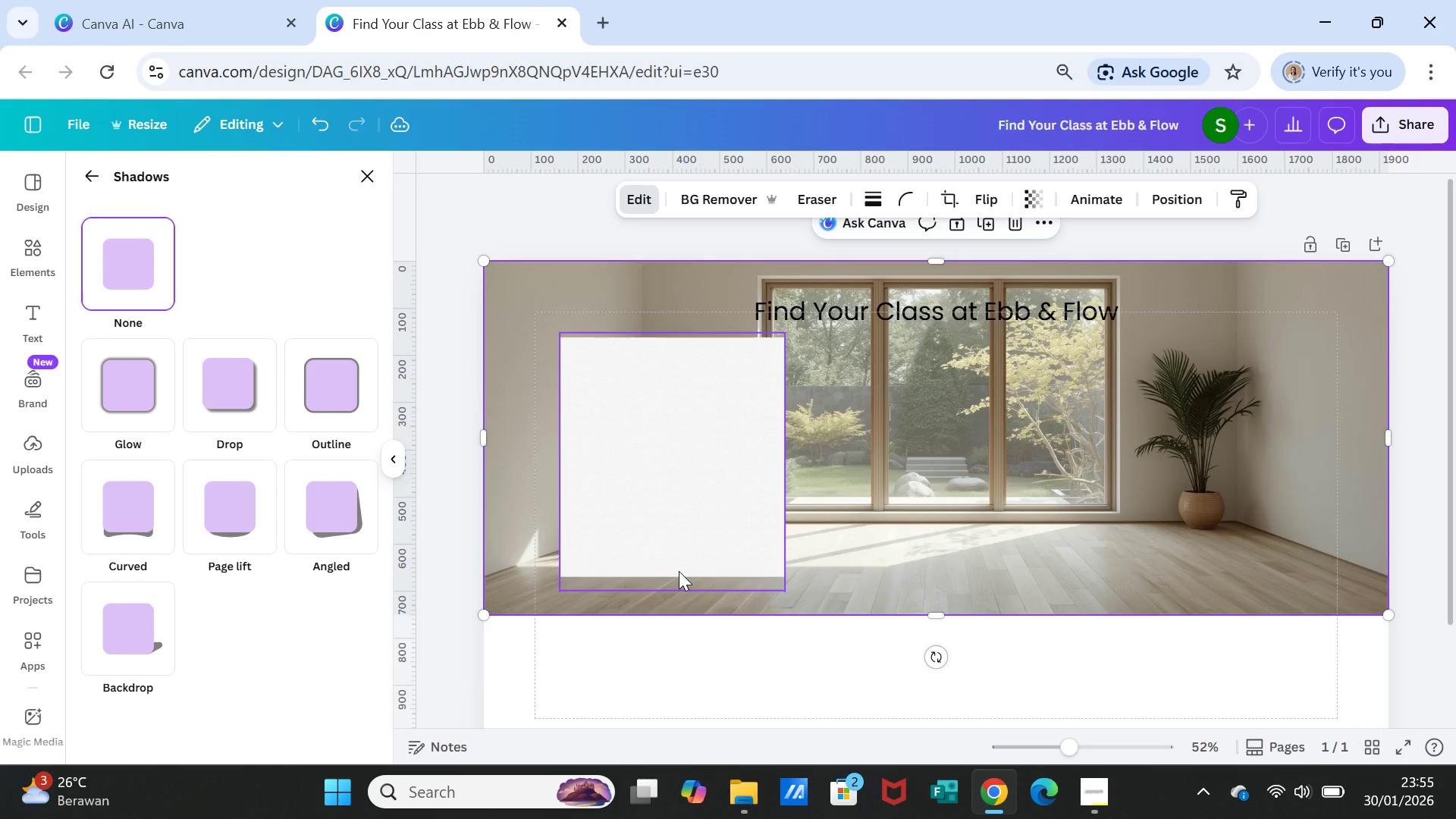 
left_click([679, 571])
 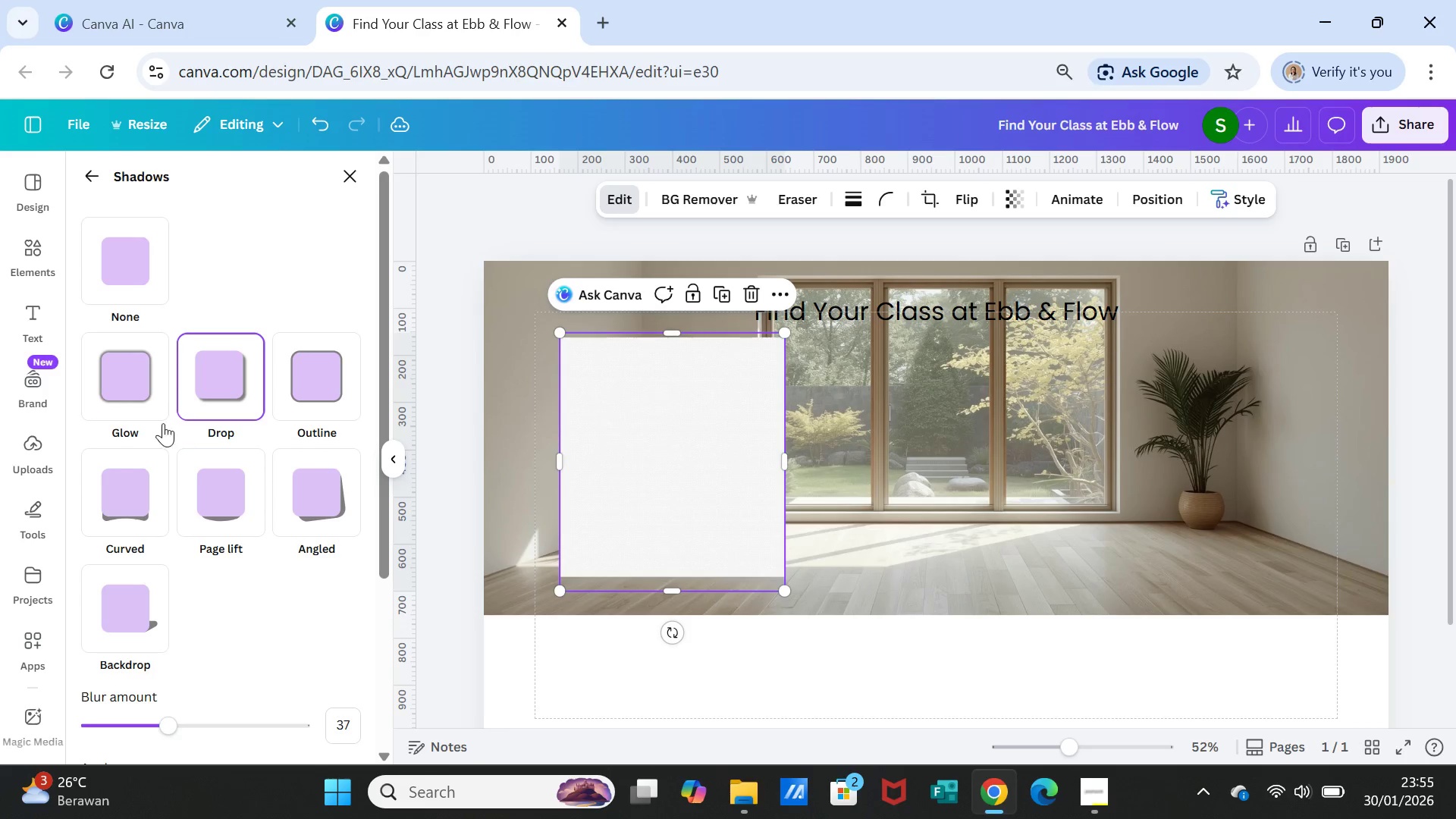 
left_click([133, 384])
 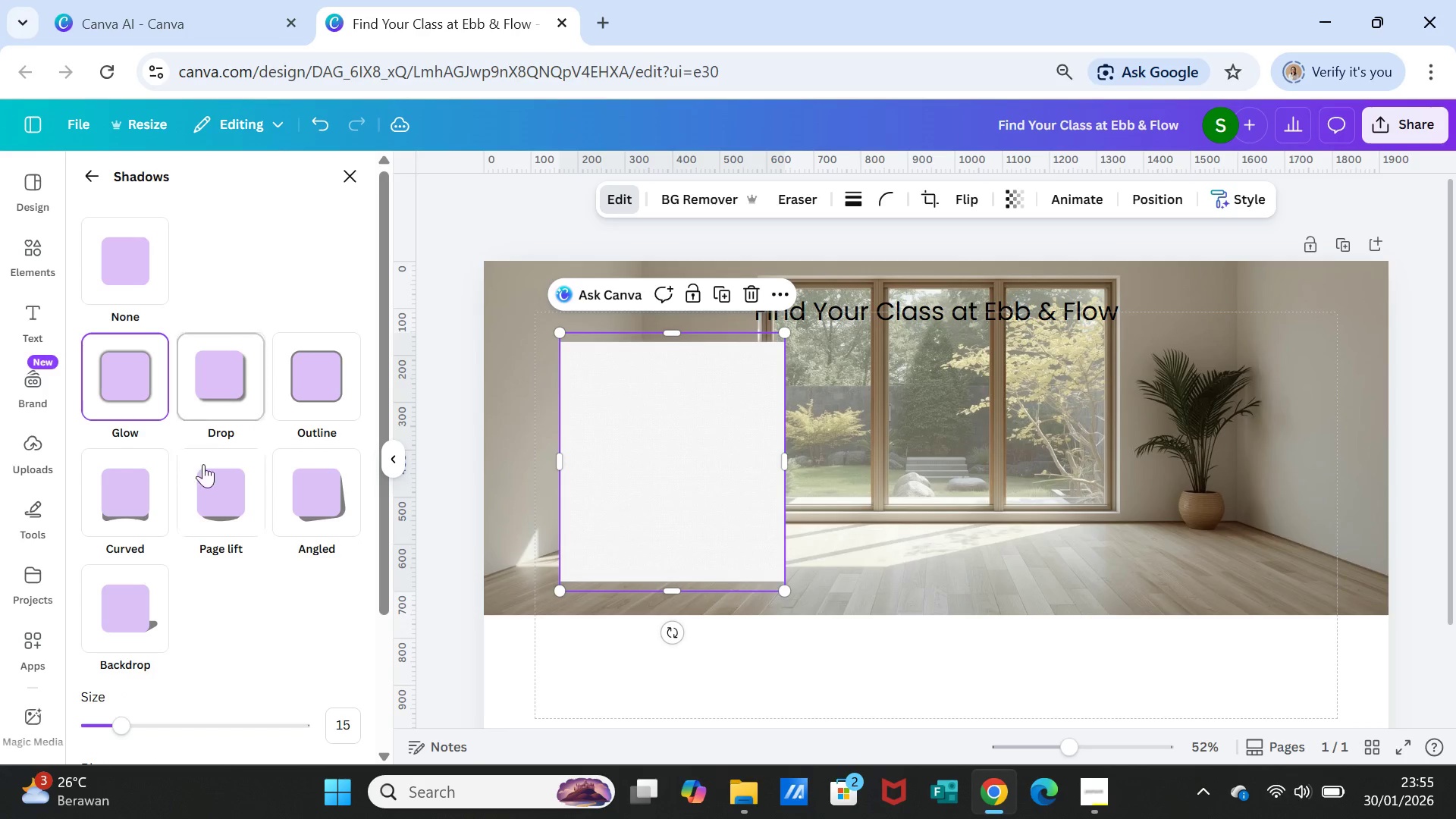 
left_click([145, 506])
 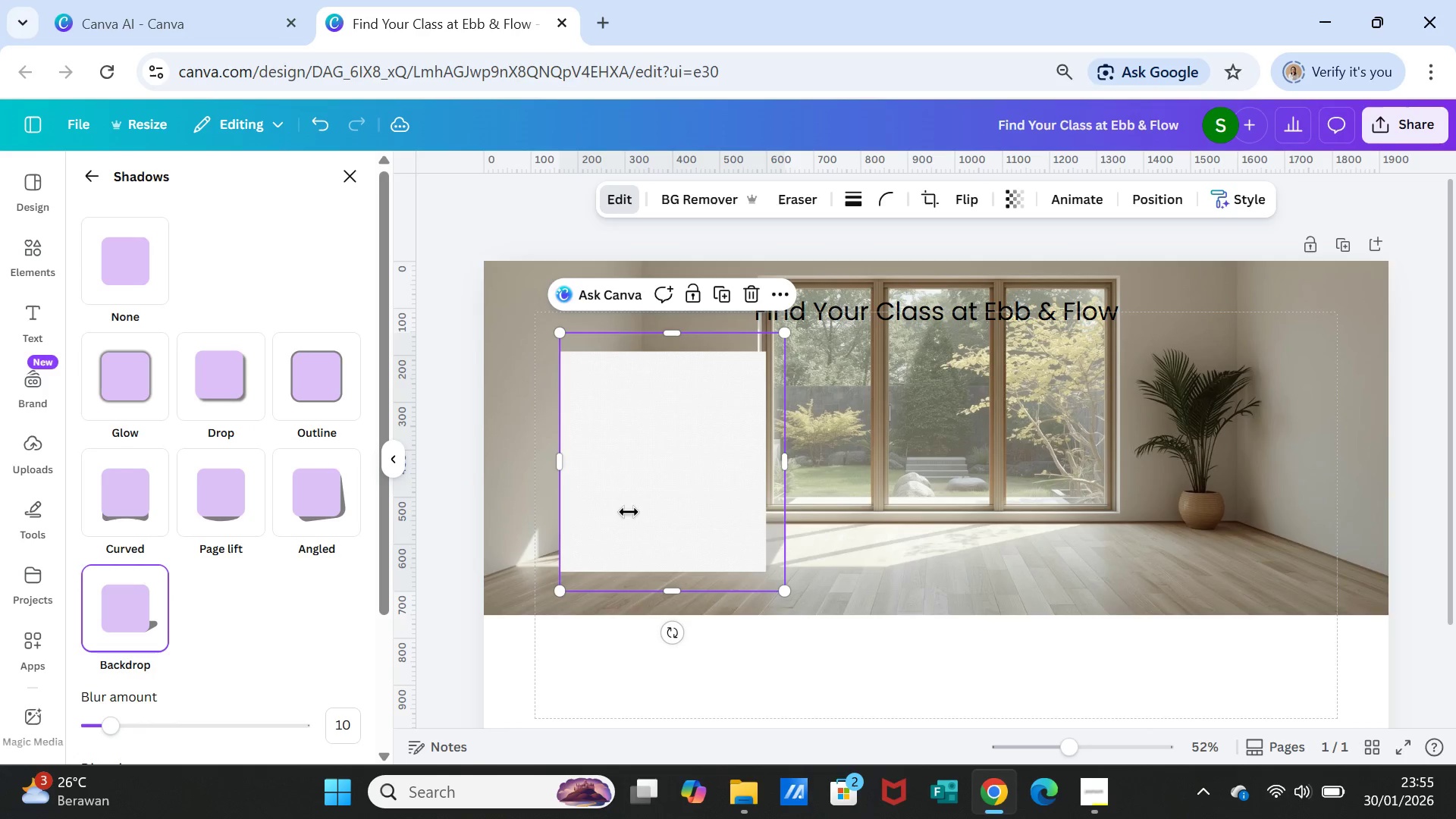 
wait(5.98)
 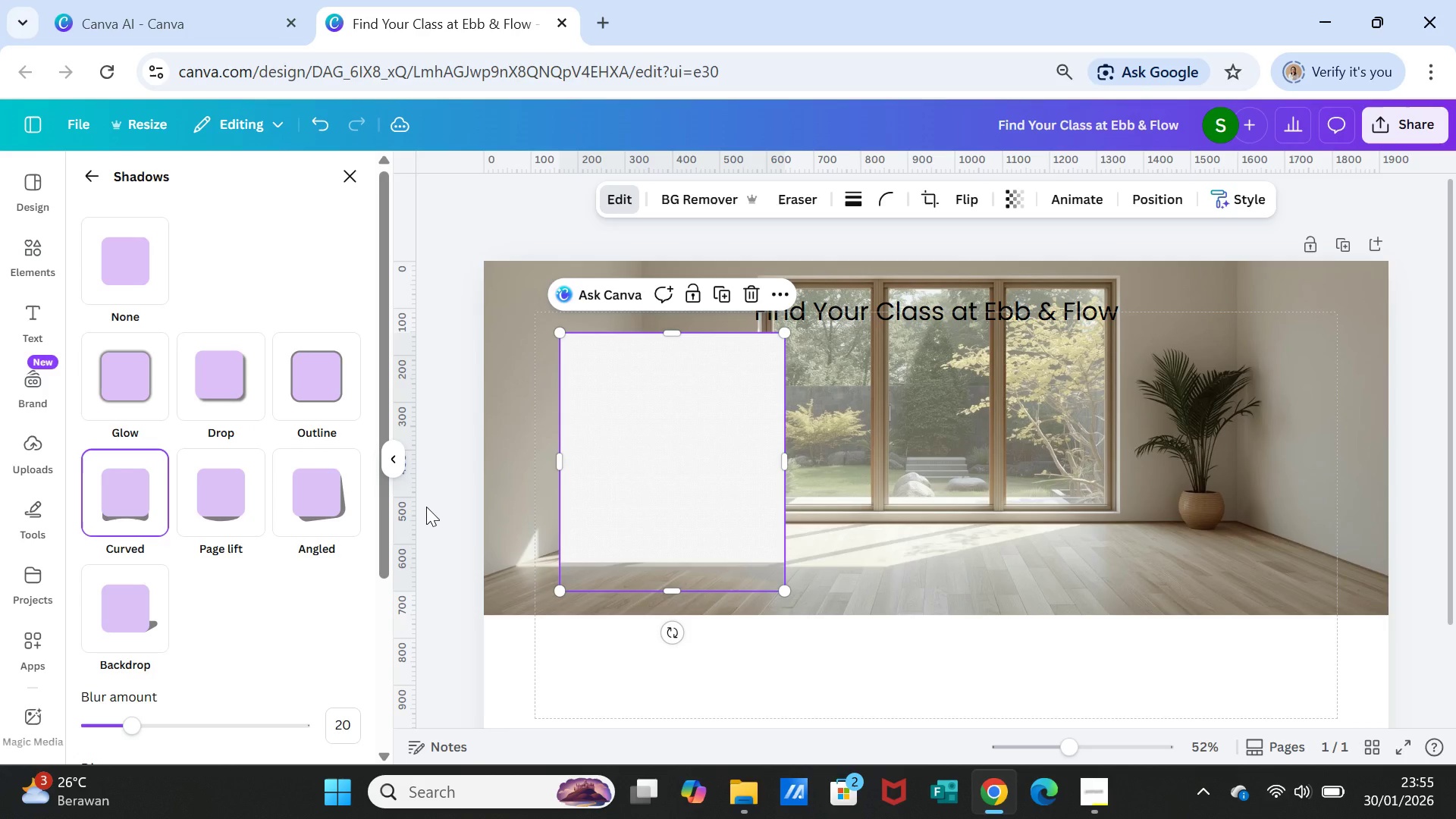 
scroll: coordinate [176, 598], scroll_direction: down, amount: 2.0
 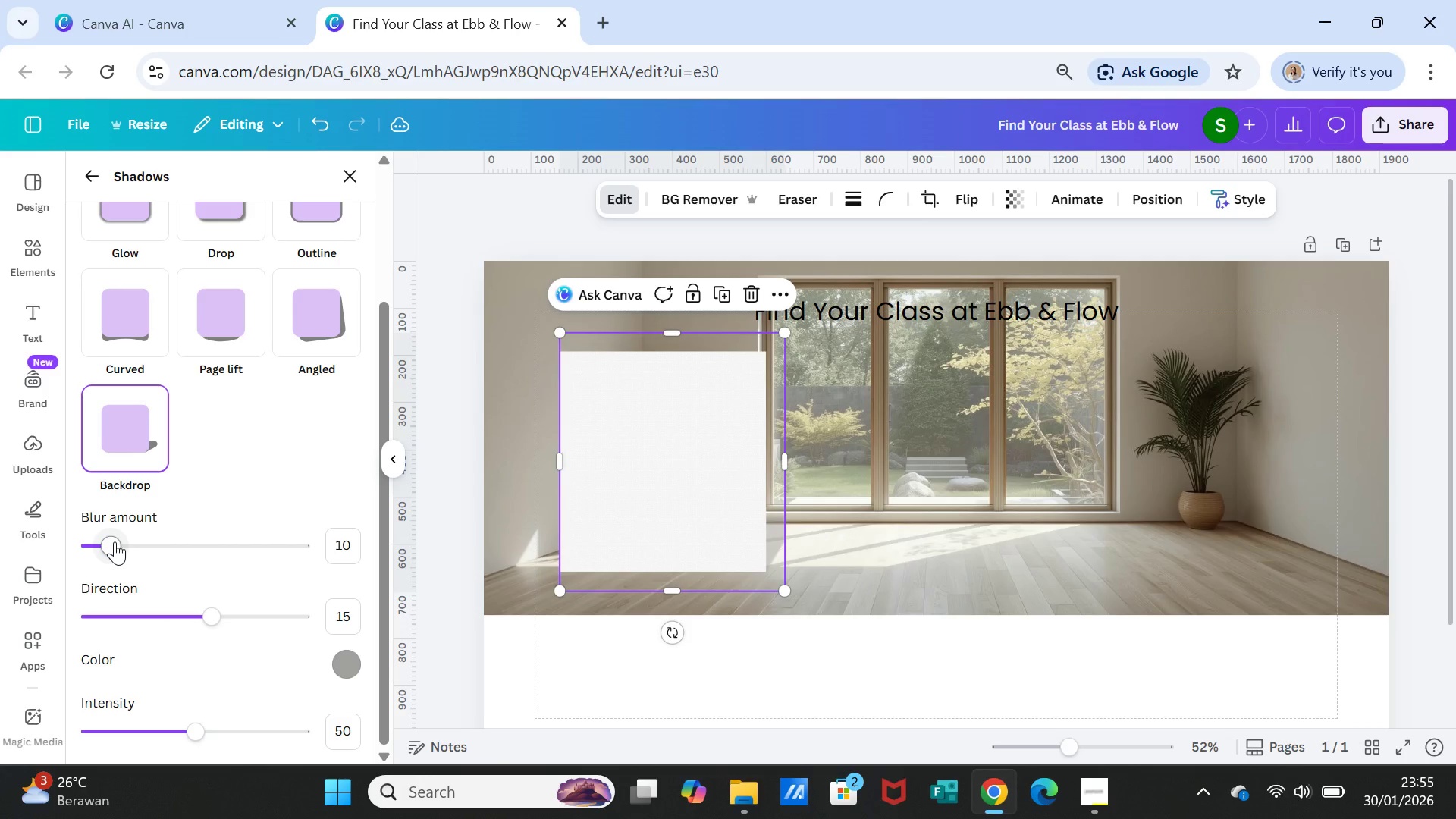 
left_click_drag(start_coordinate=[115, 541], to_coordinate=[170, 547])
 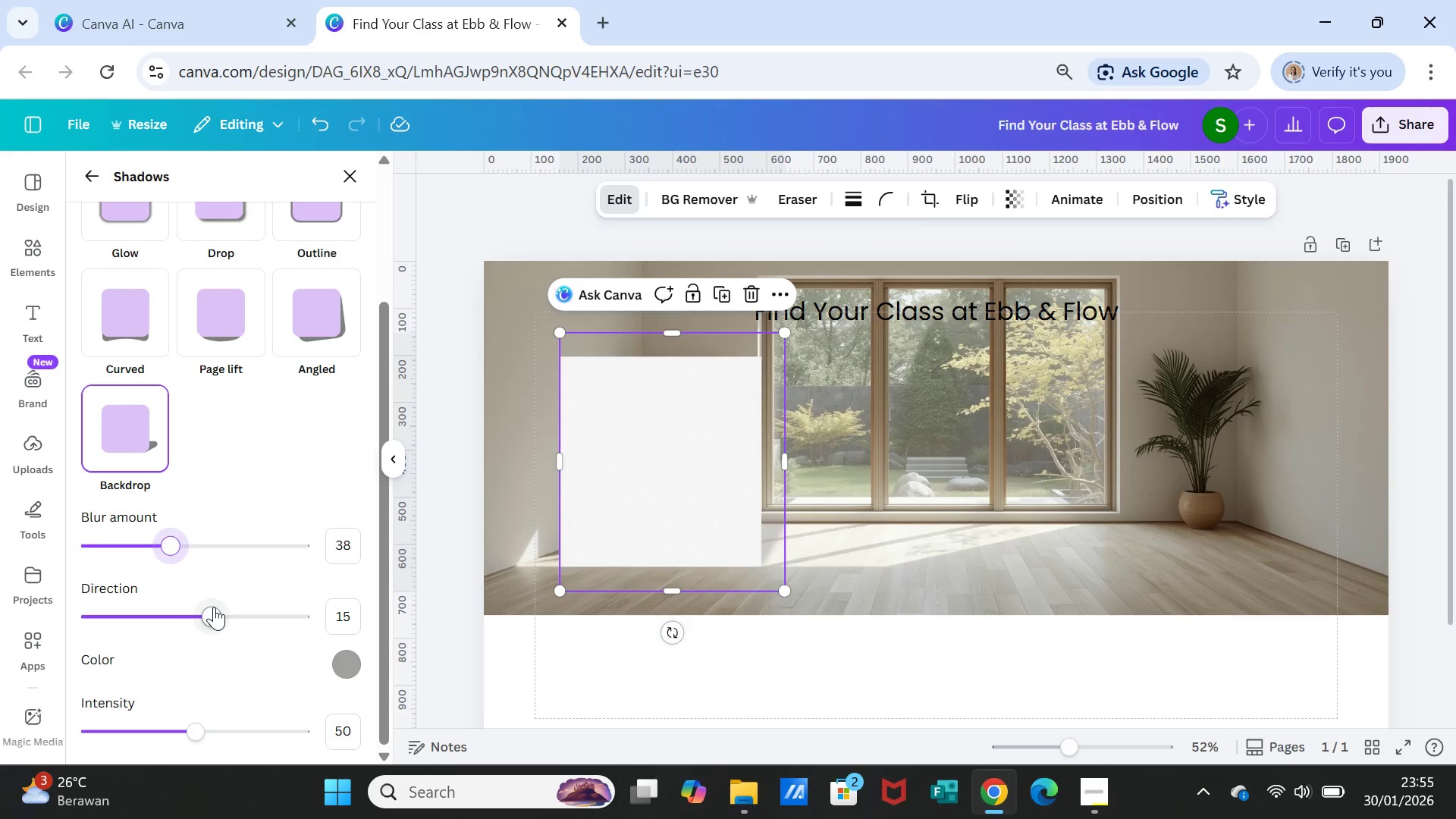 
left_click_drag(start_coordinate=[214, 614], to_coordinate=[208, 604])
 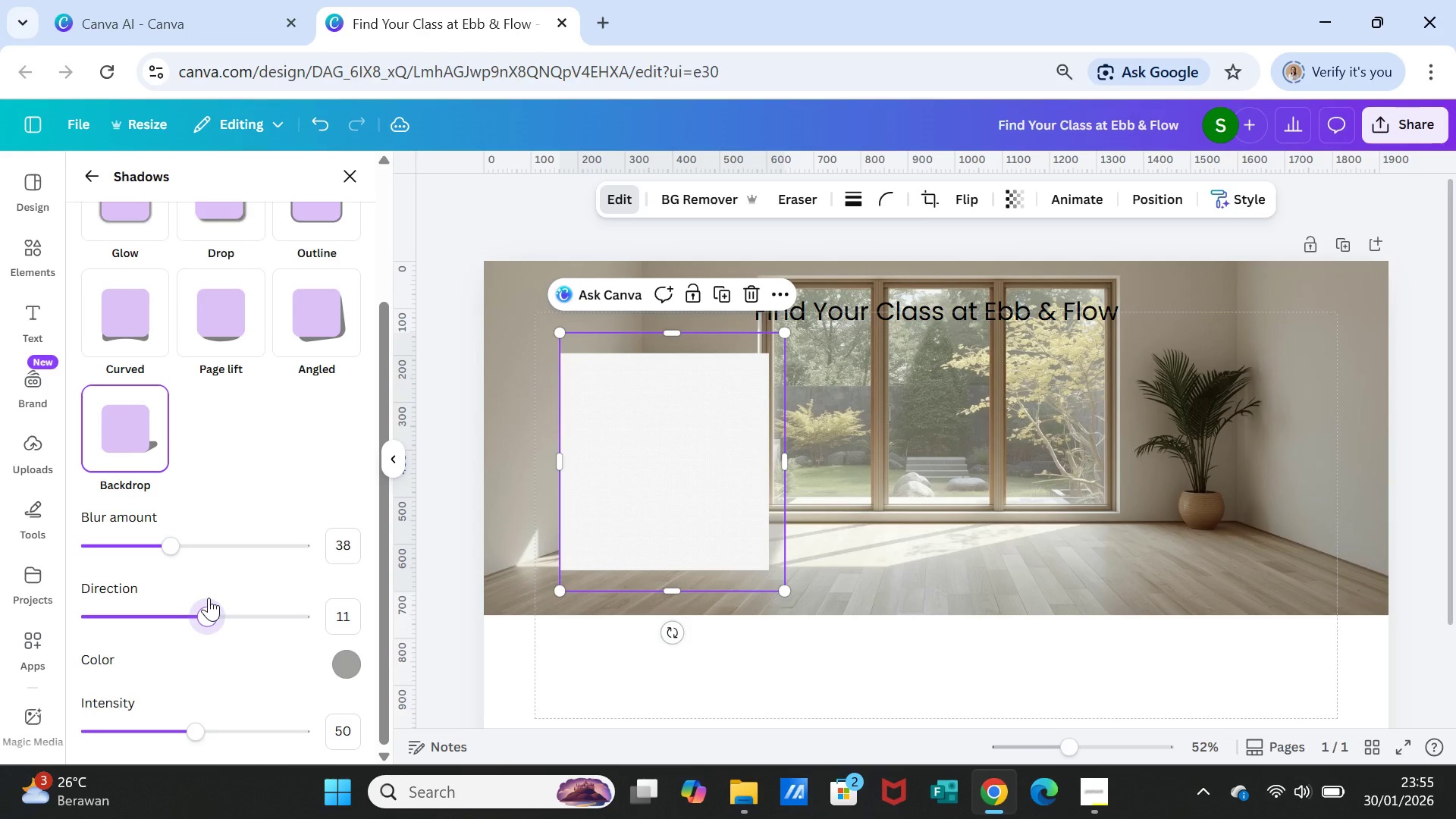 
scroll: coordinate [209, 598], scroll_direction: down, amount: 2.0
 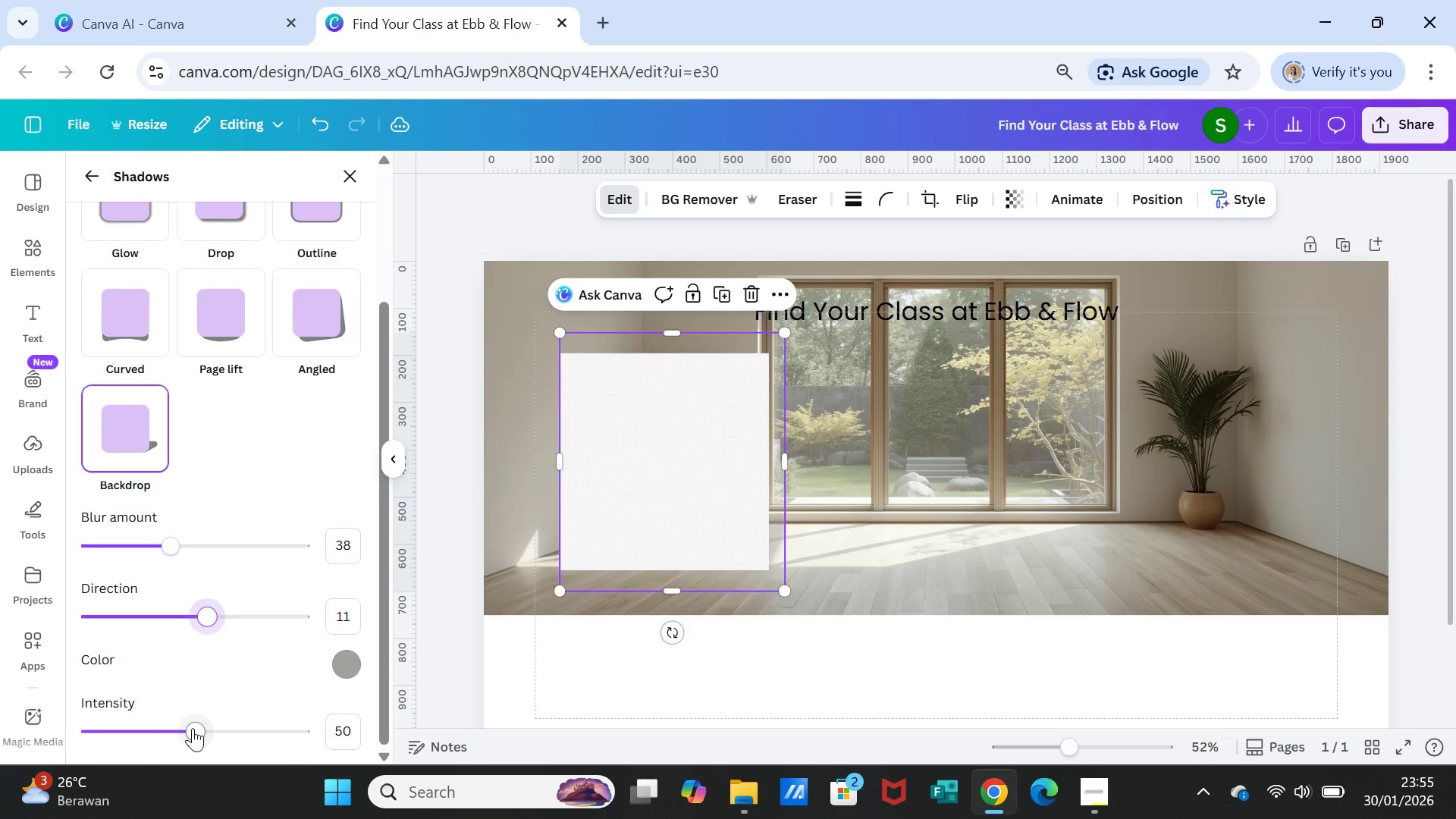 
left_click_drag(start_coordinate=[193, 728], to_coordinate=[186, 717])
 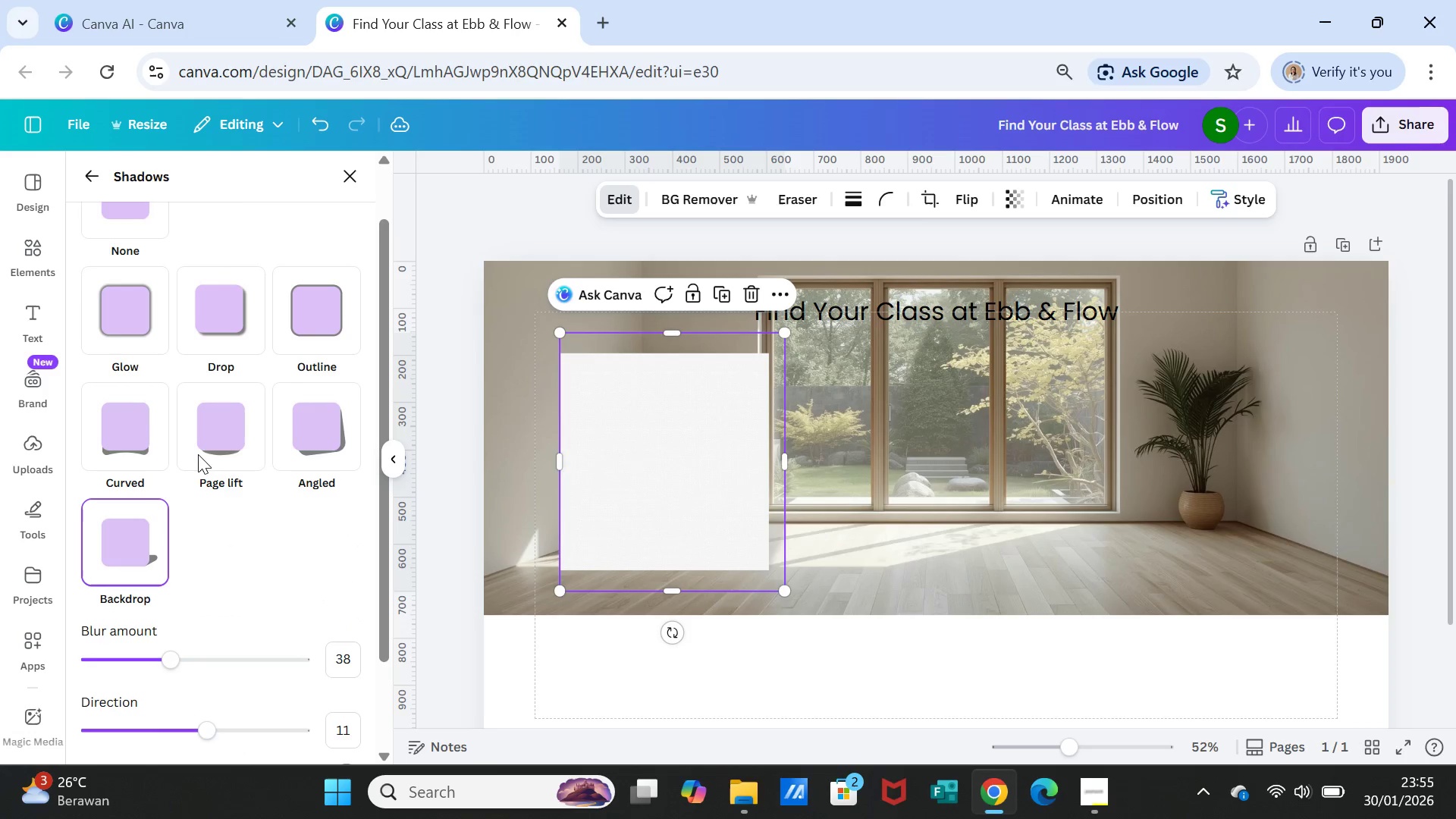 
scroll: coordinate [198, 454], scroll_direction: up, amount: 1.0
 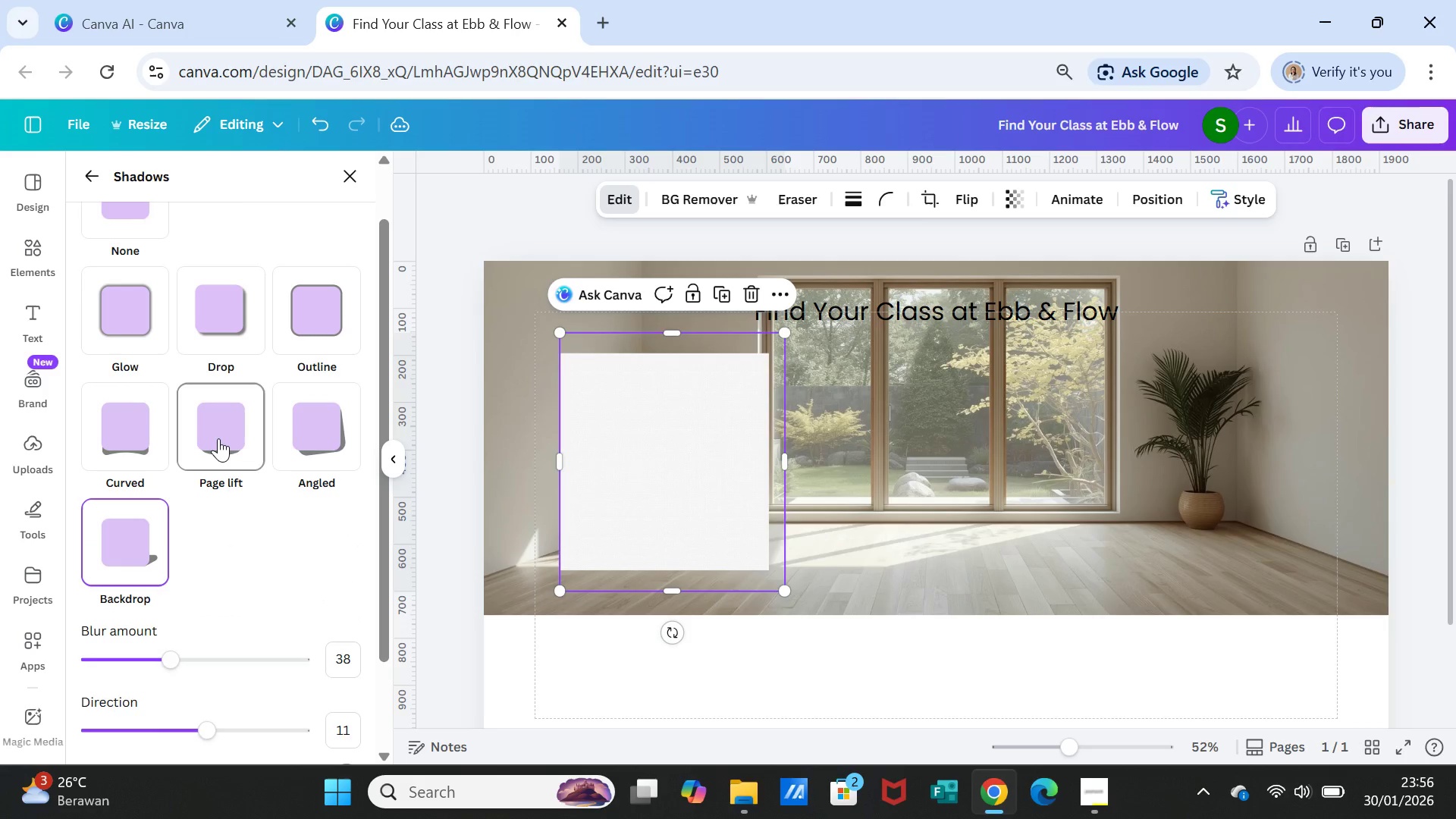 
left_click([218, 438])
 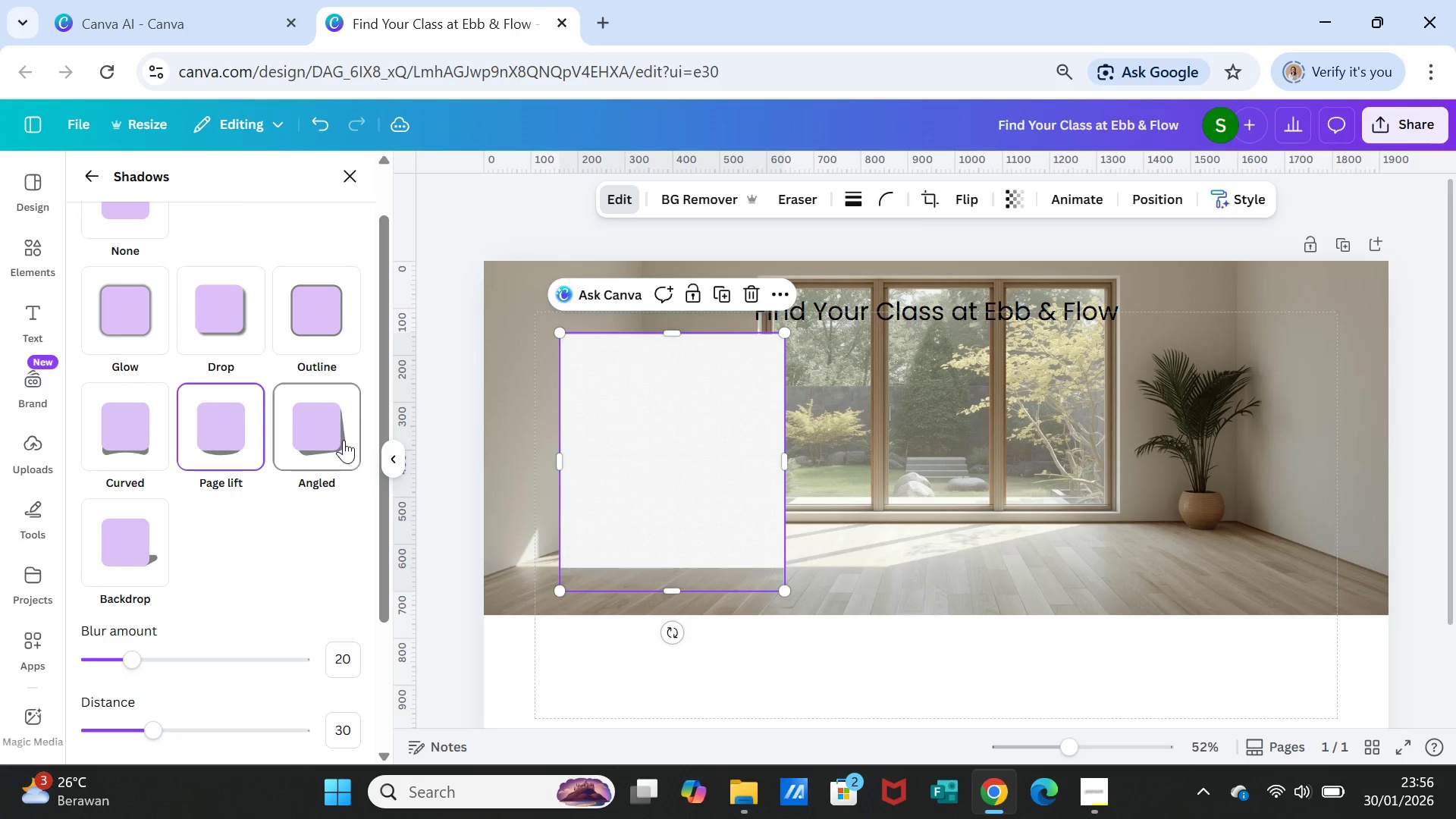 
left_click([344, 440])
 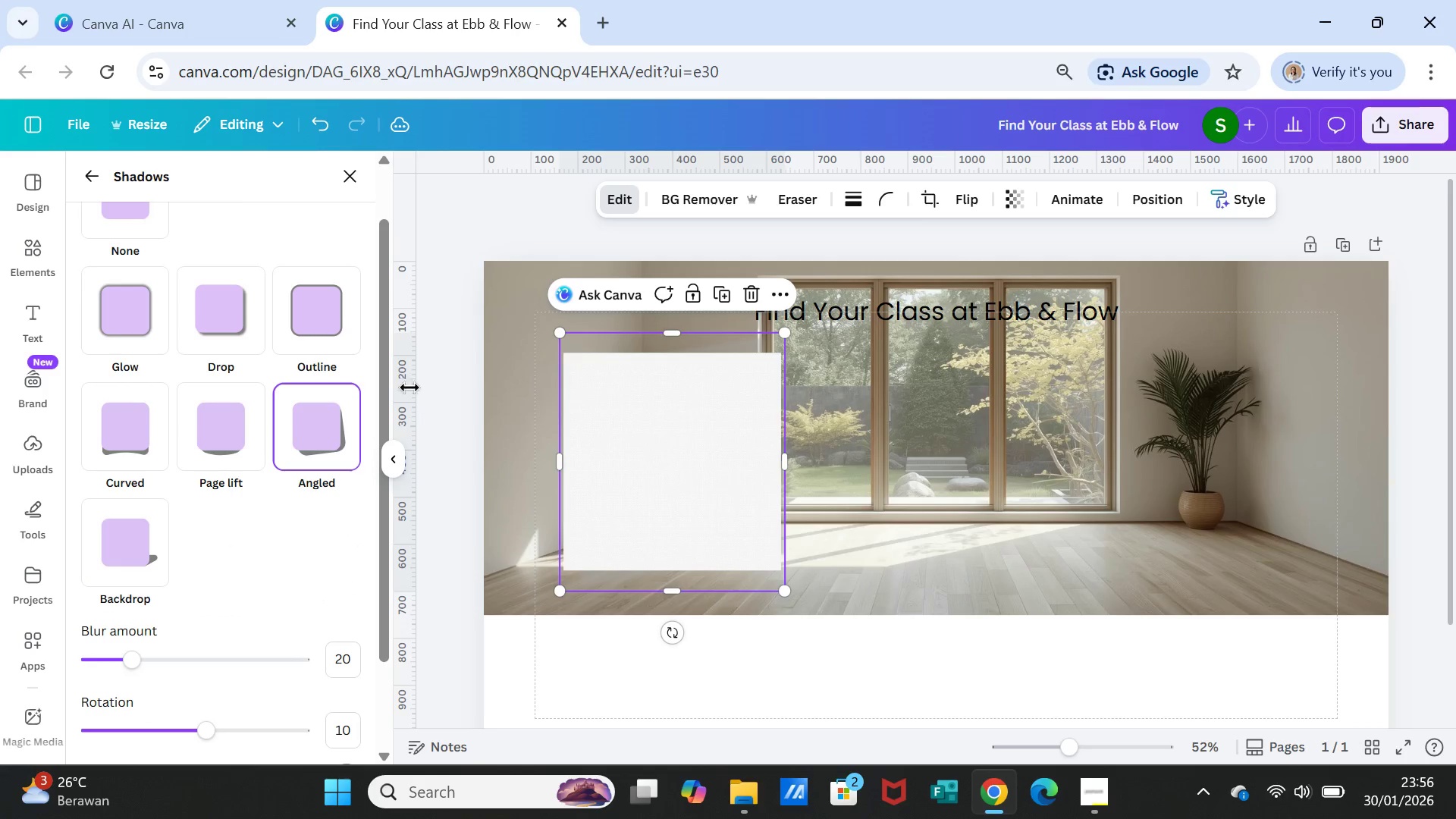 
left_click([313, 327])
 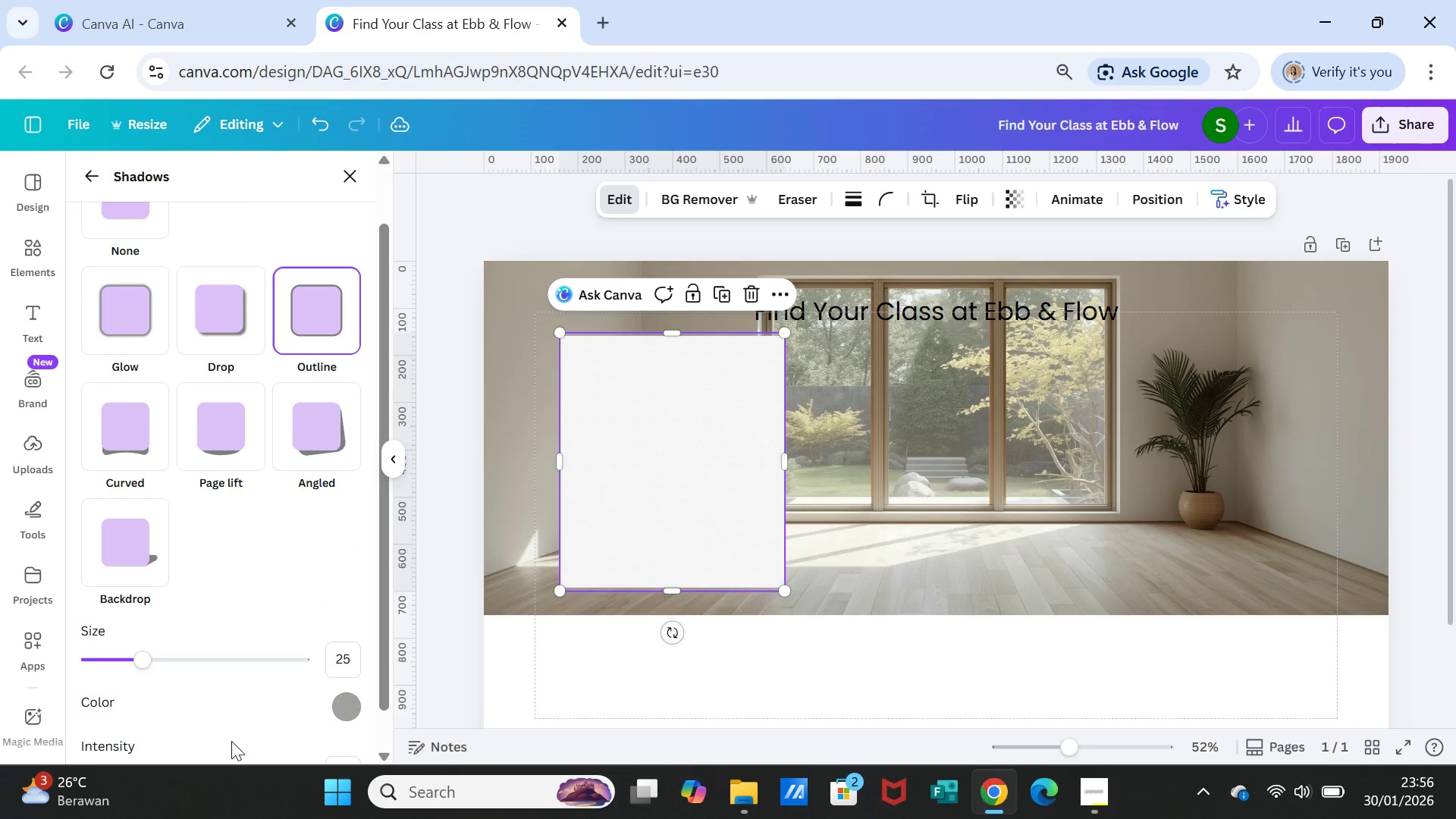 
scroll: coordinate [154, 684], scroll_direction: down, amount: 1.0
 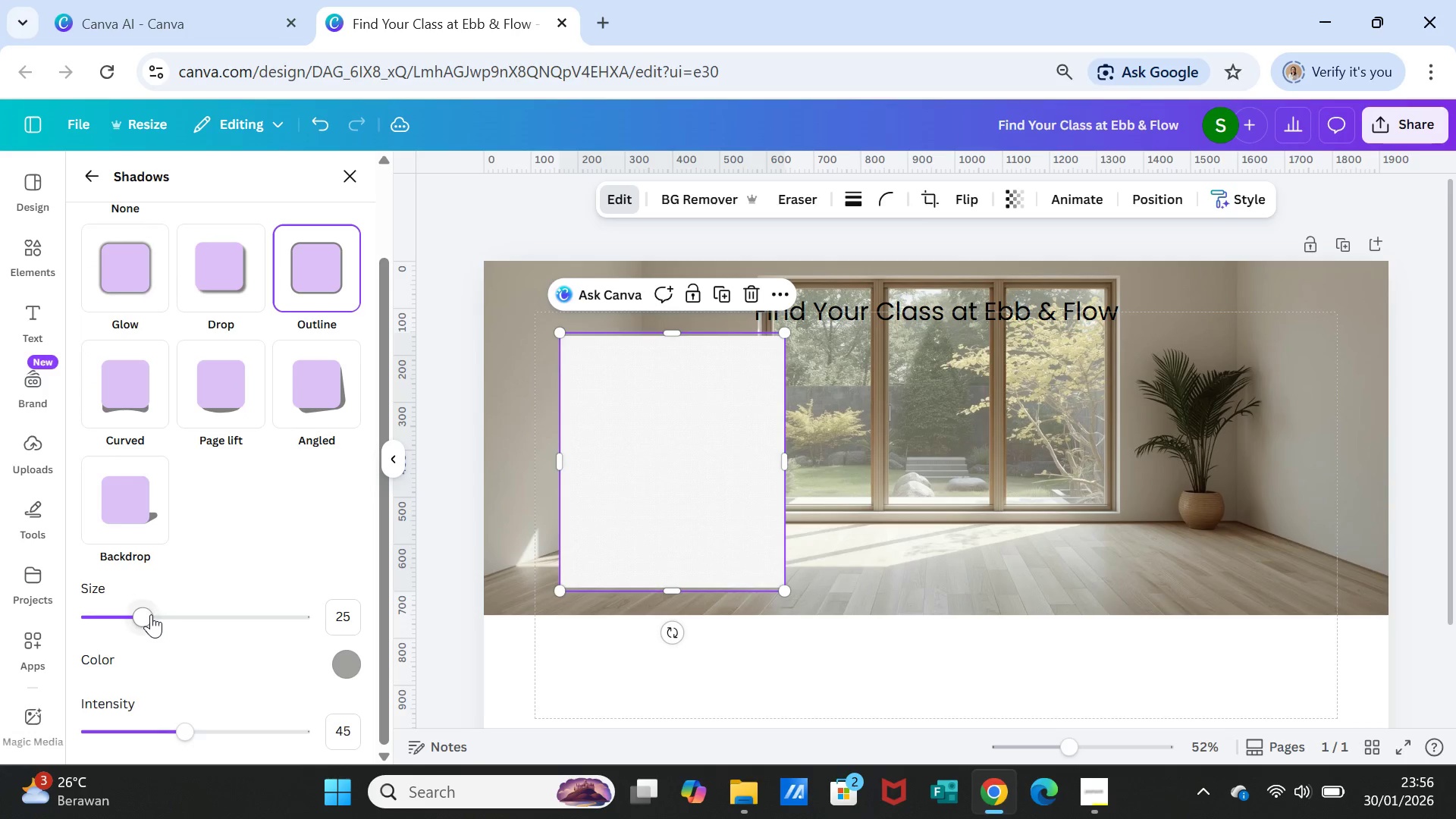 
left_click_drag(start_coordinate=[147, 615], to_coordinate=[215, 630])
 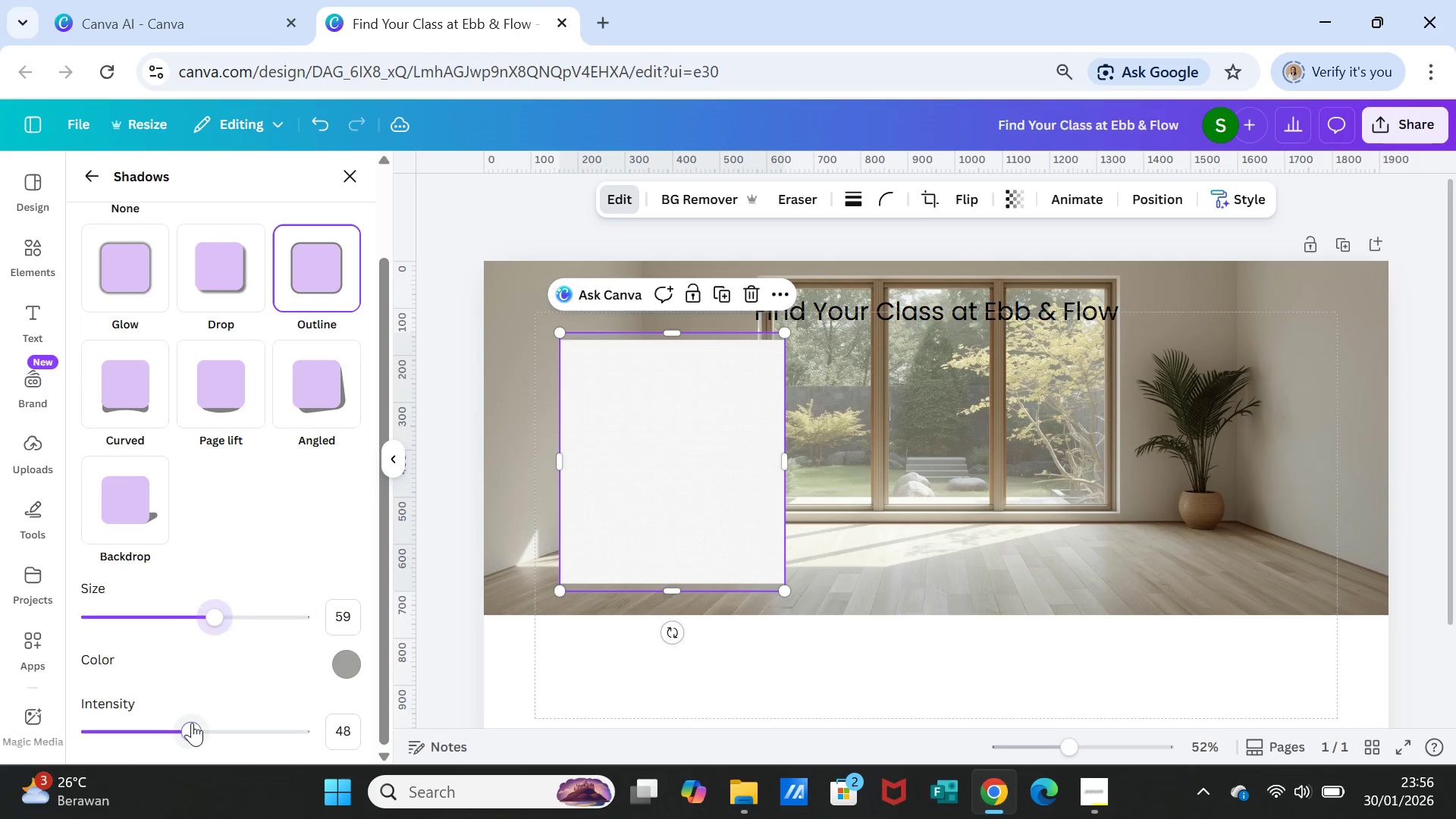 
left_click_drag(start_coordinate=[192, 723], to_coordinate=[299, 739])
 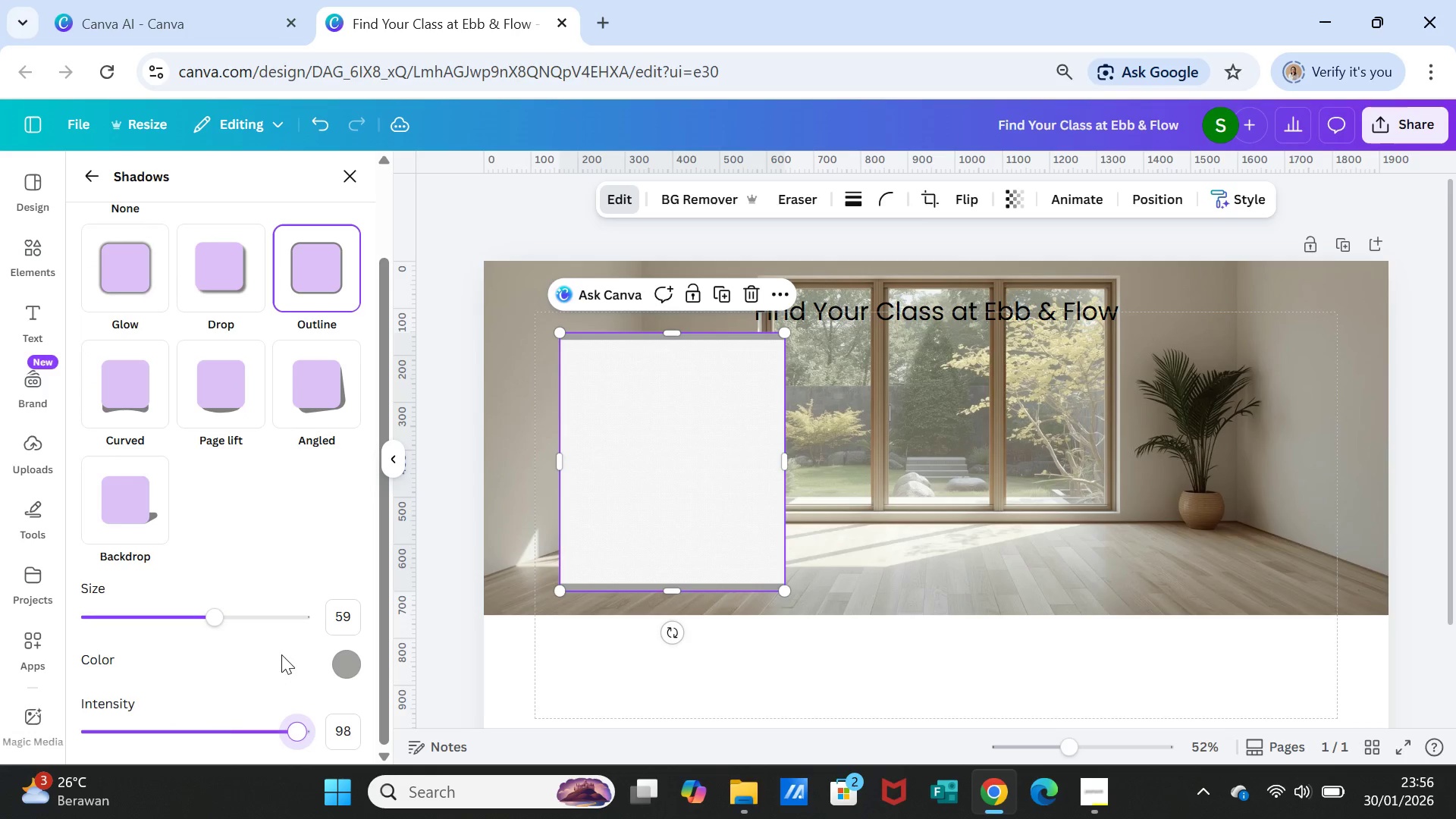 
scroll: coordinate [282, 654], scroll_direction: down, amount: 1.0
 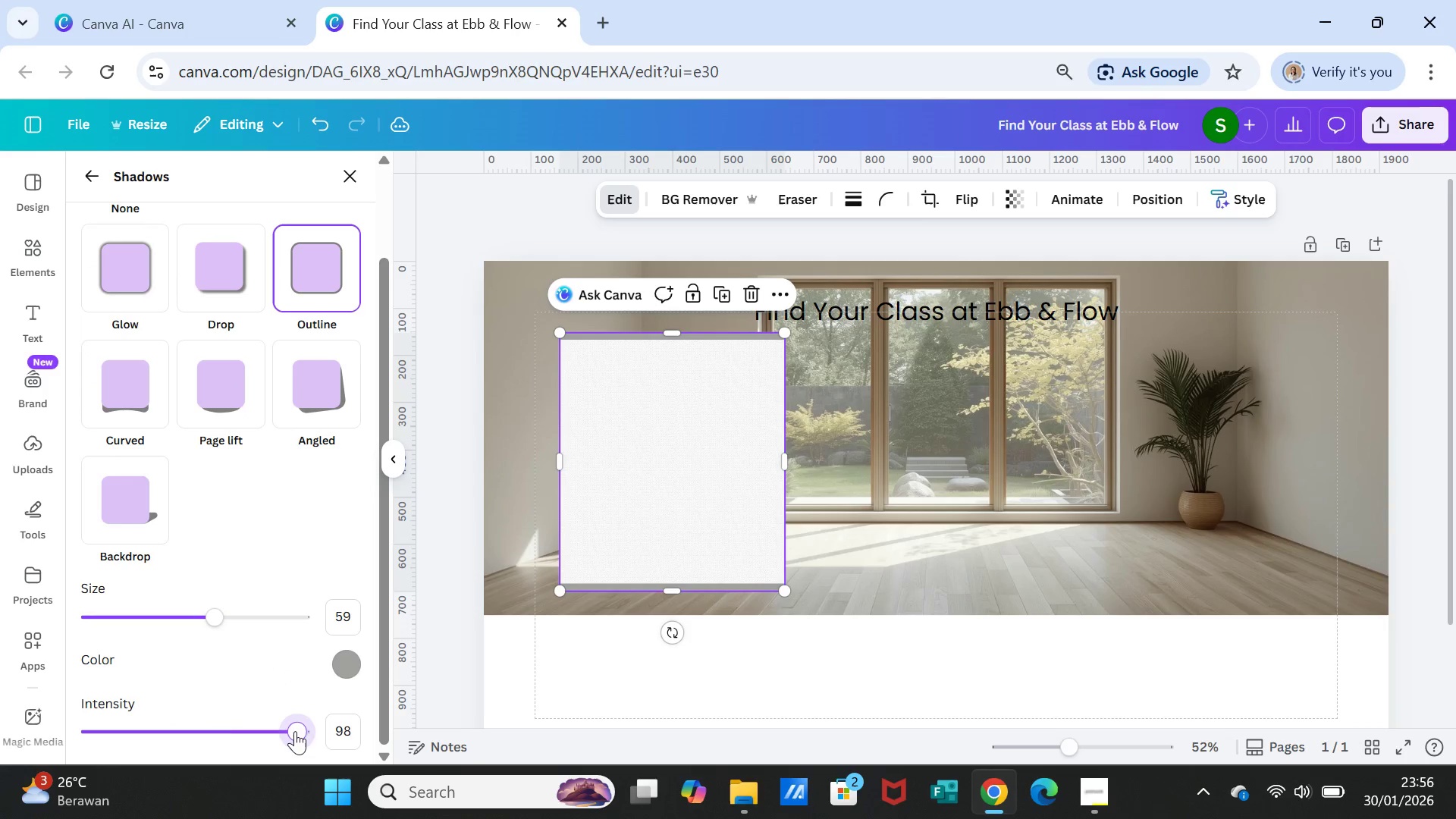 
left_click_drag(start_coordinate=[297, 730], to_coordinate=[190, 709])
 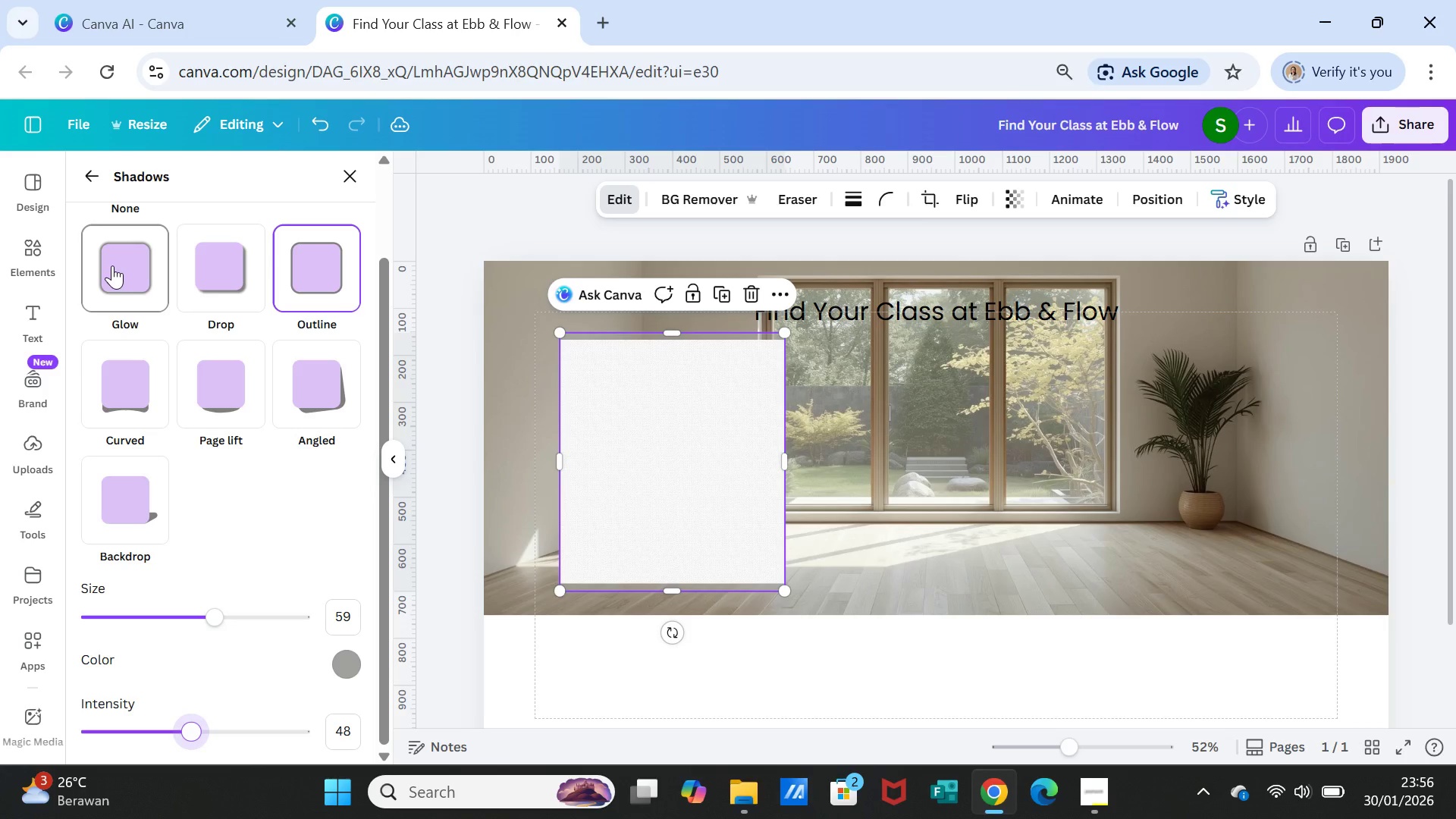 
left_click([112, 265])
 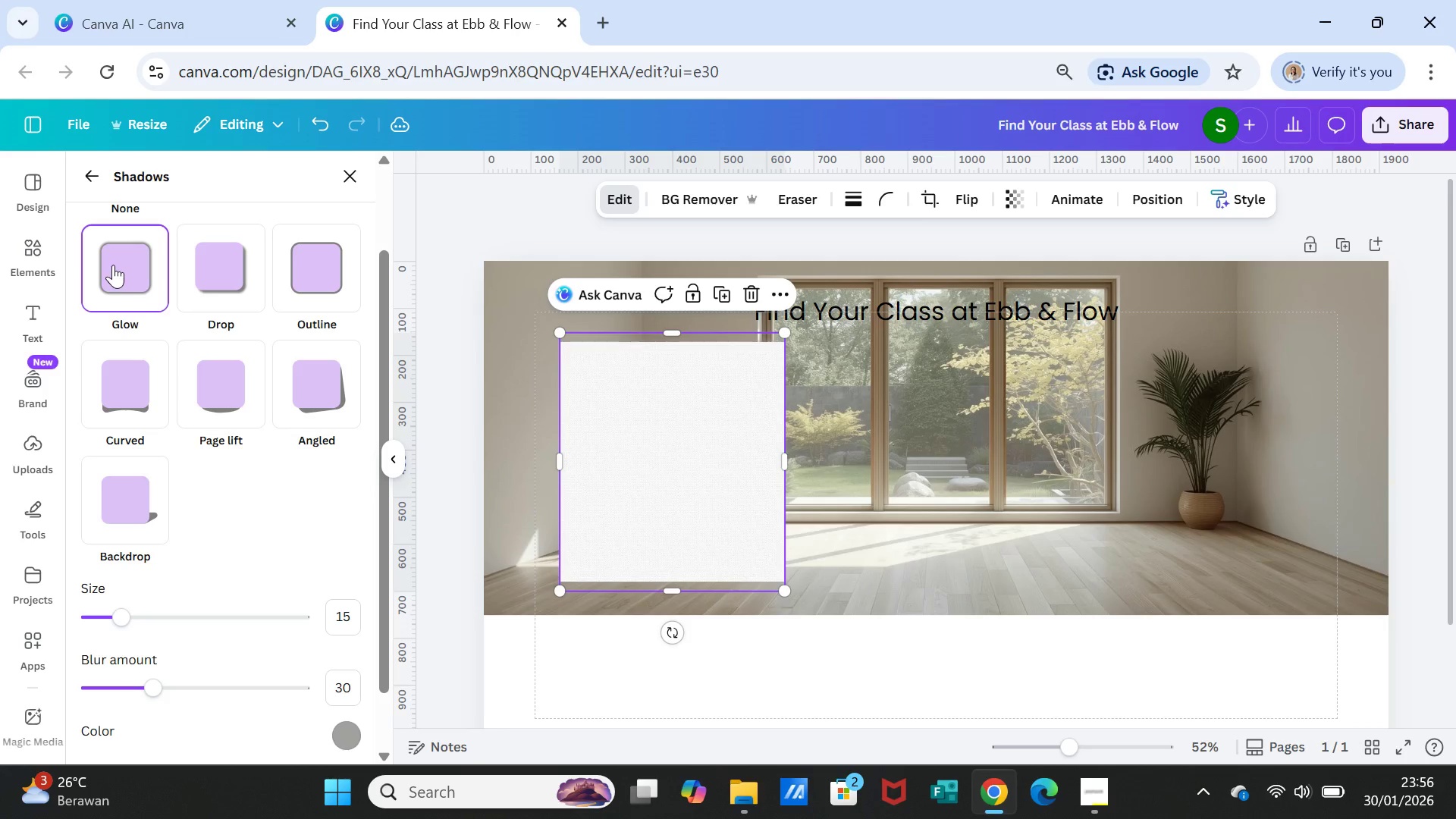 
scroll: coordinate [224, 464], scroll_direction: up, amount: 2.0
 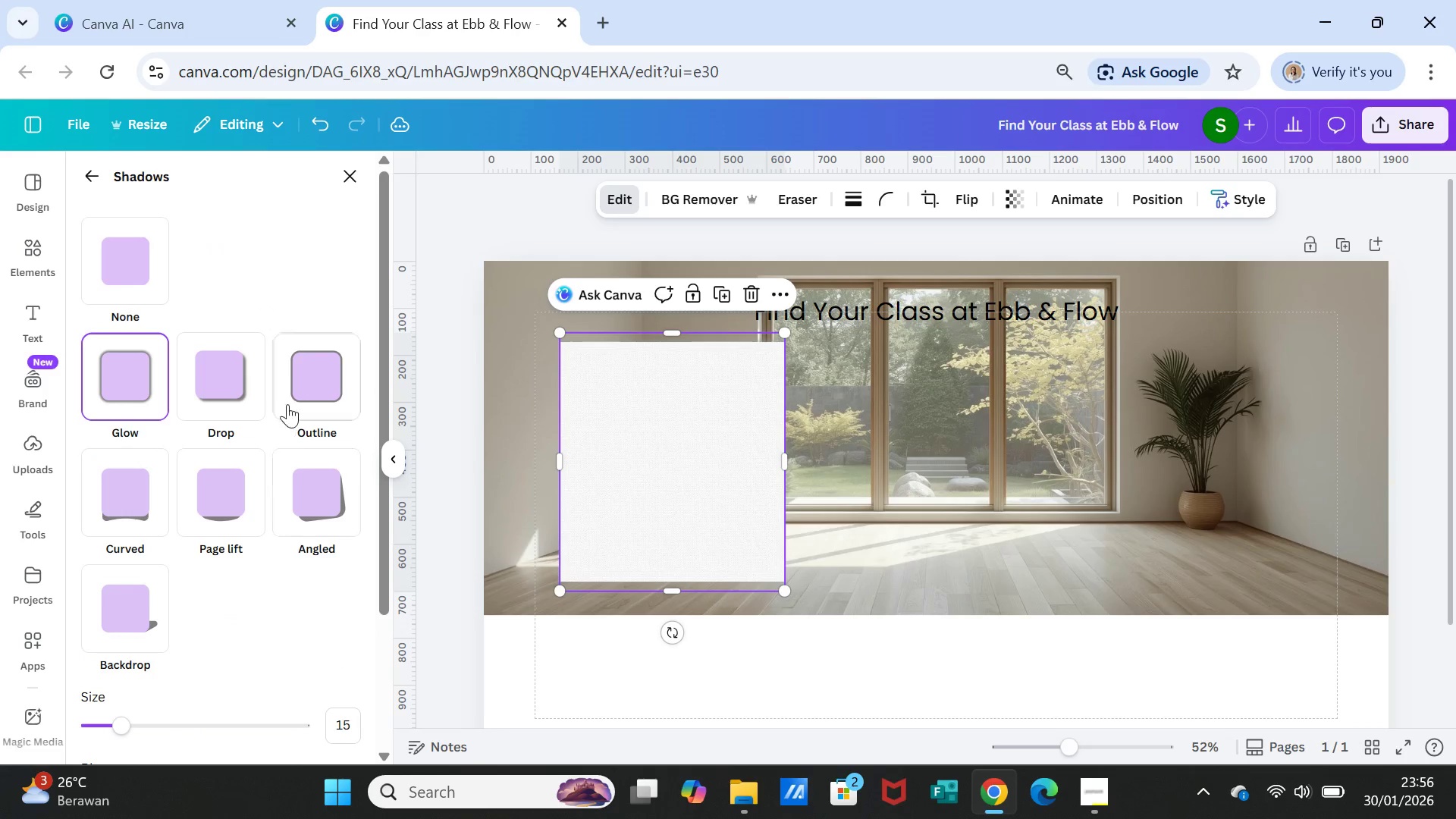 
left_click([306, 384])
 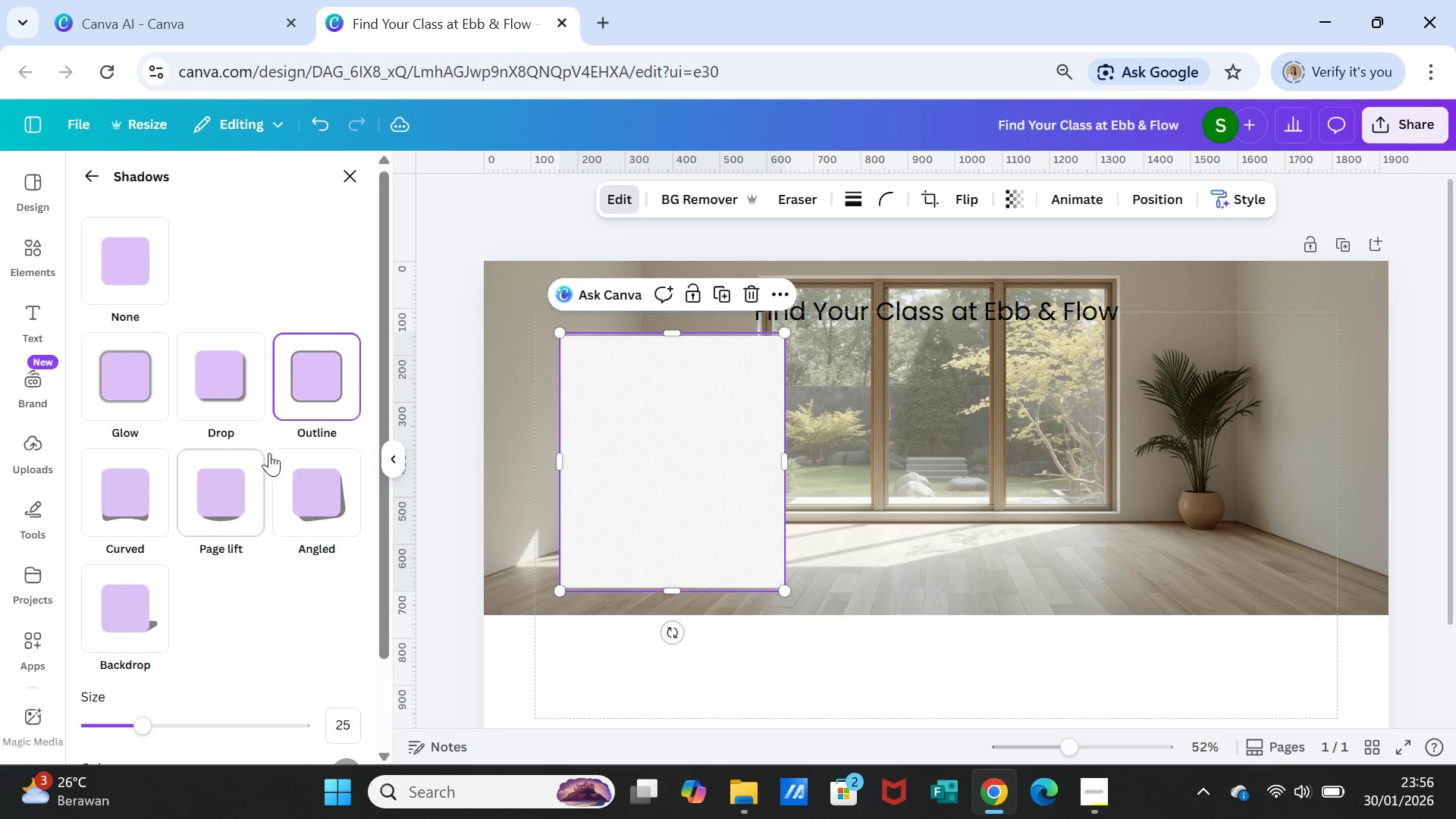 
left_click([926, 480])
 